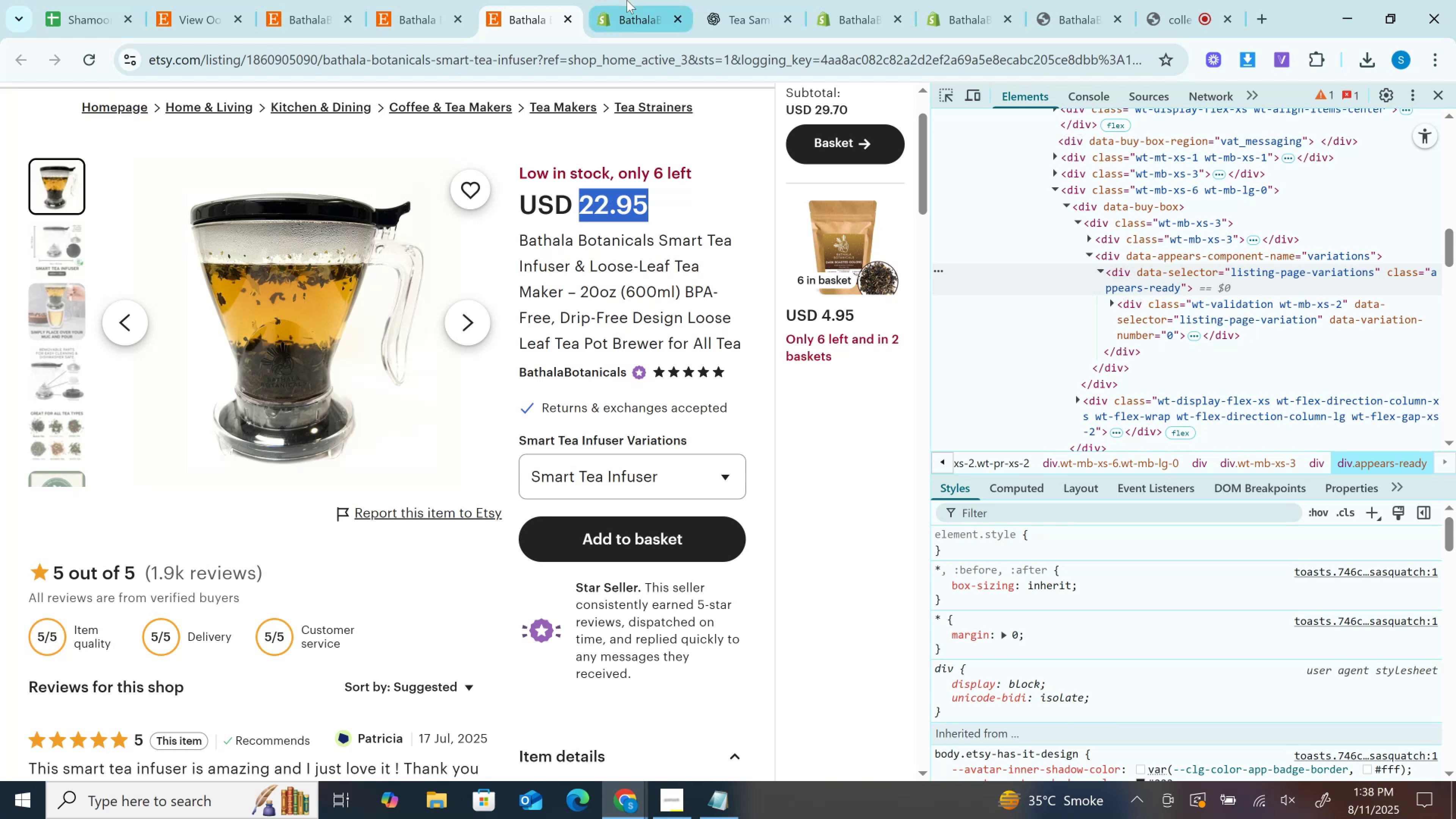 
left_click([627, 0])
 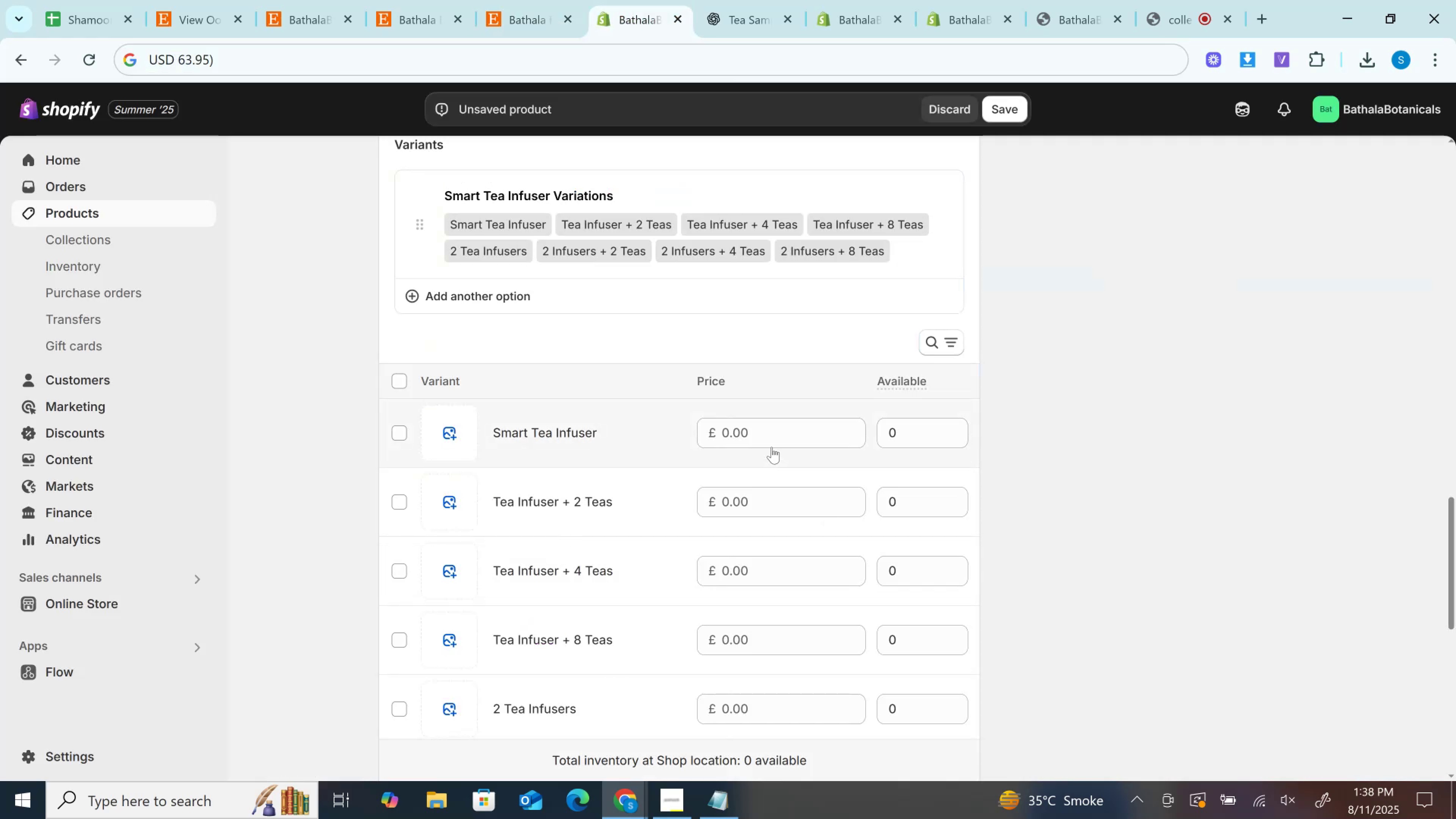 
left_click([760, 430])
 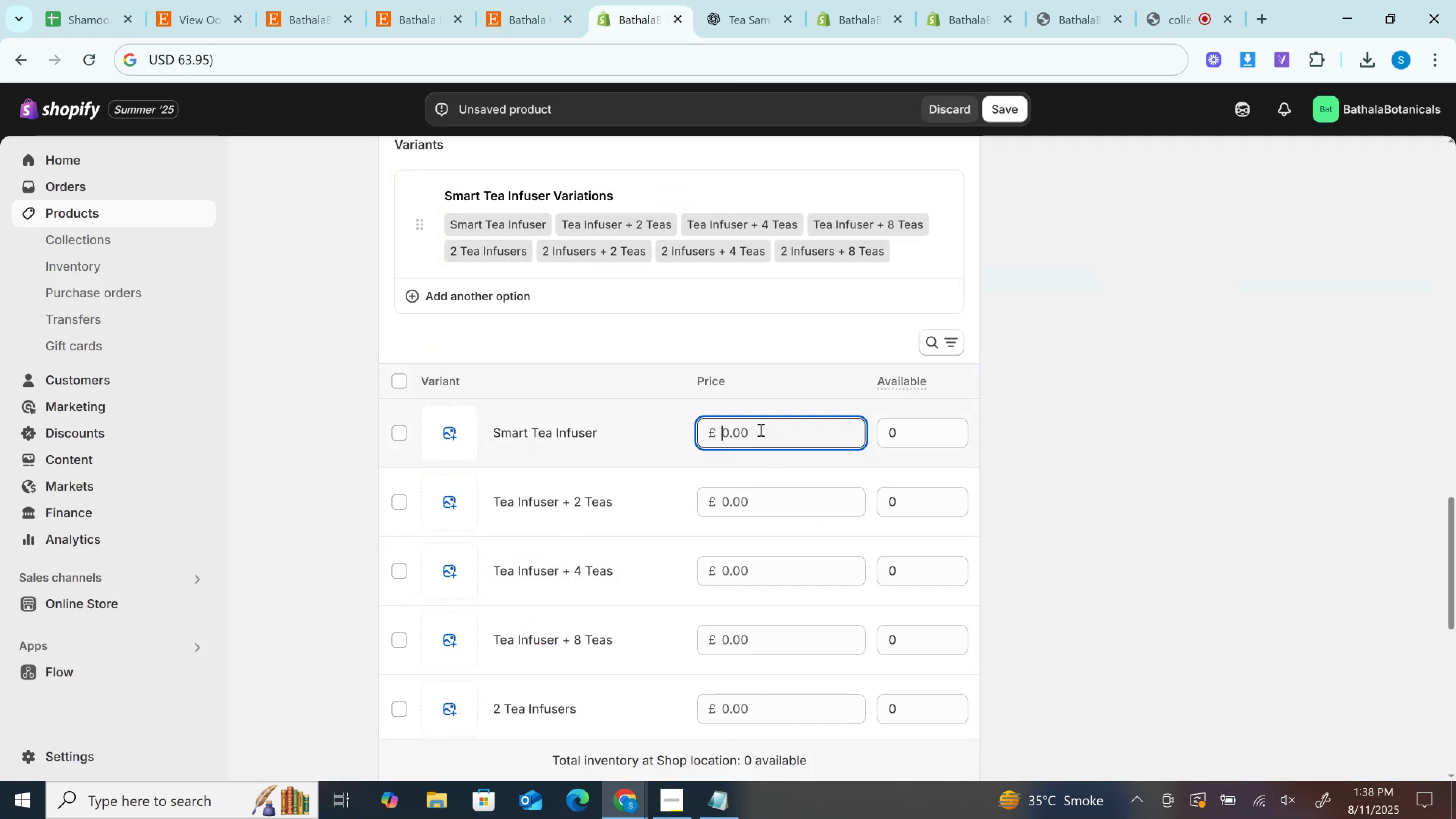 
key(Control+V)
 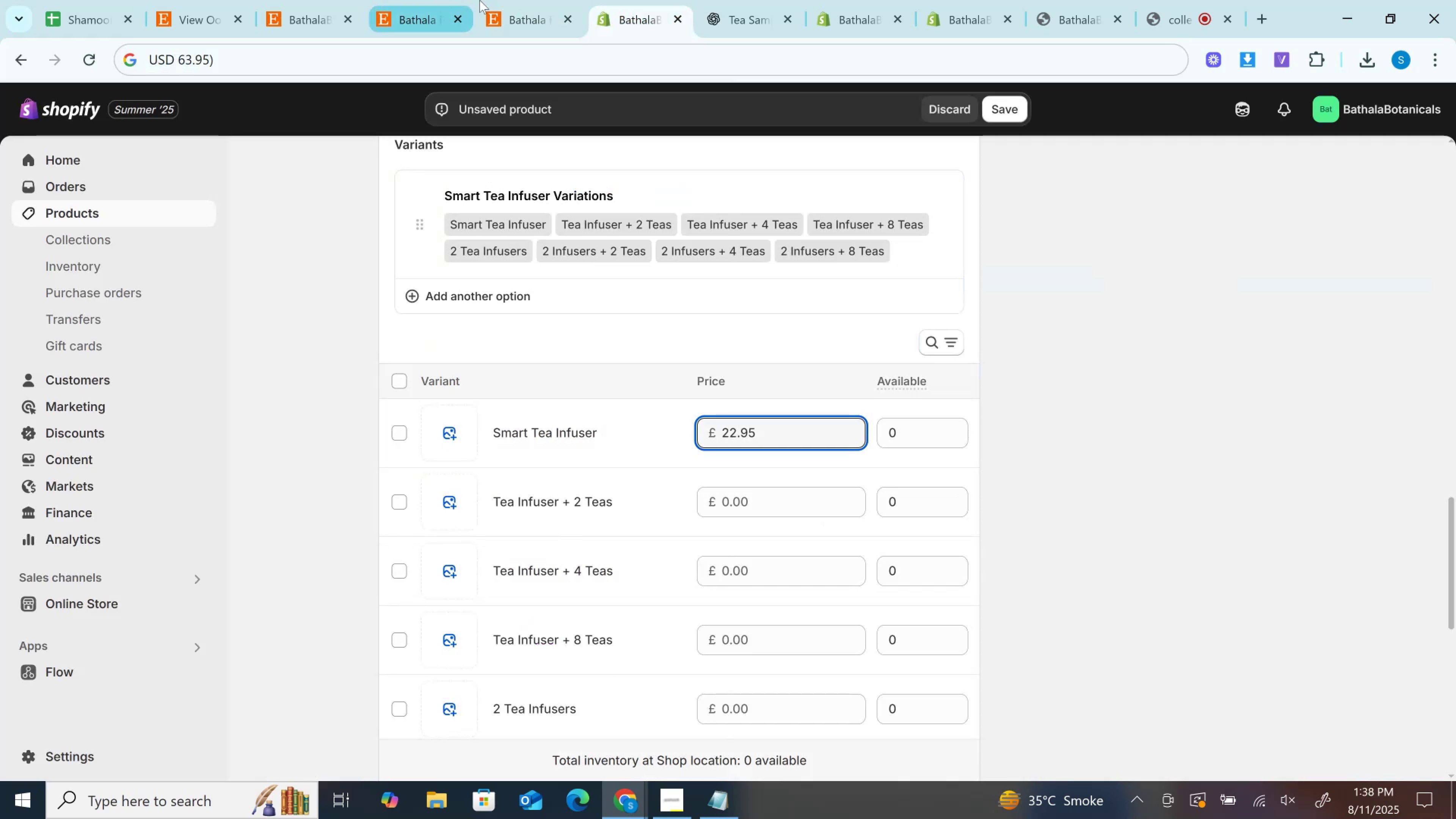 
left_click([534, 0])
 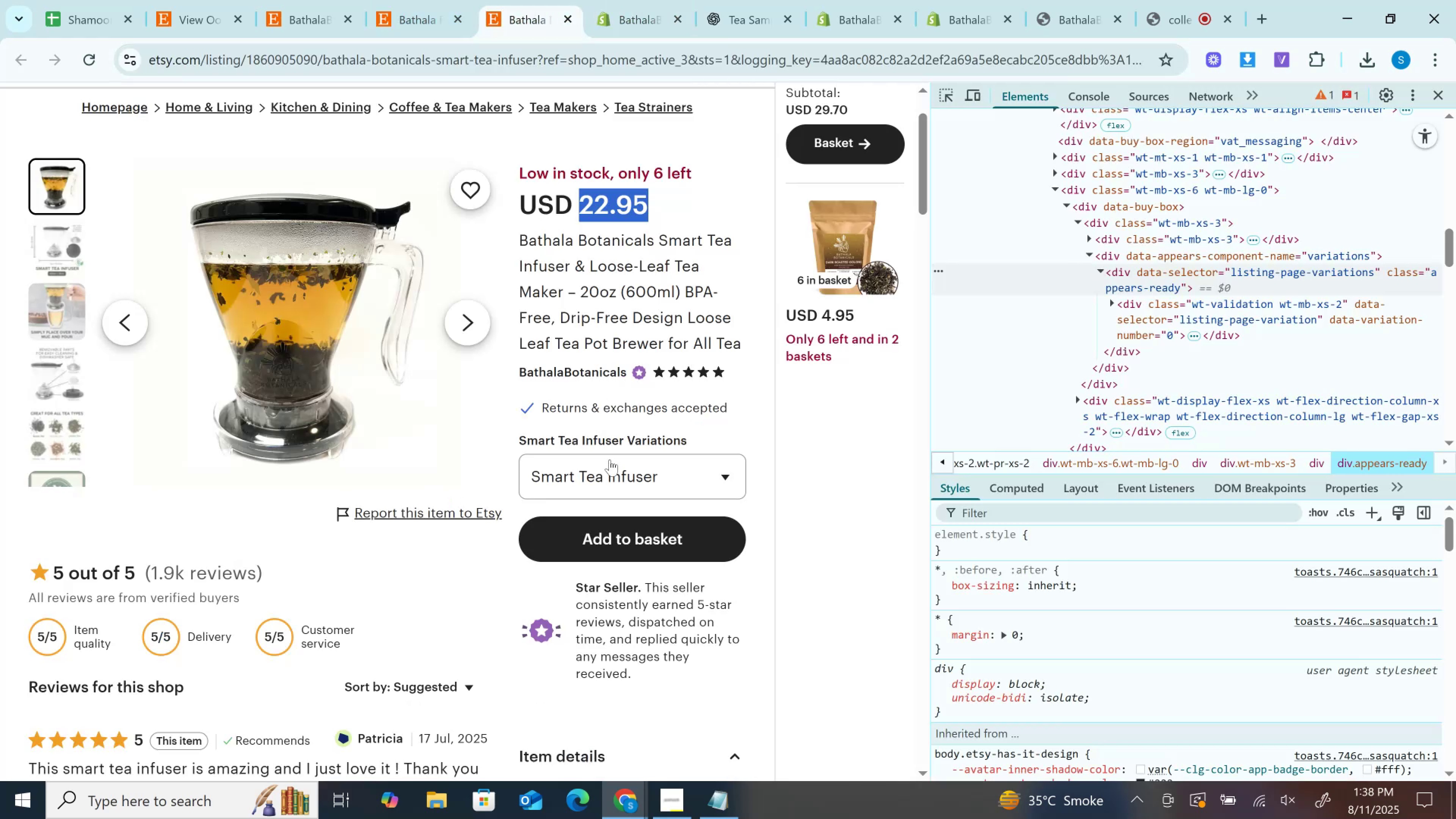 
left_click([613, 482])
 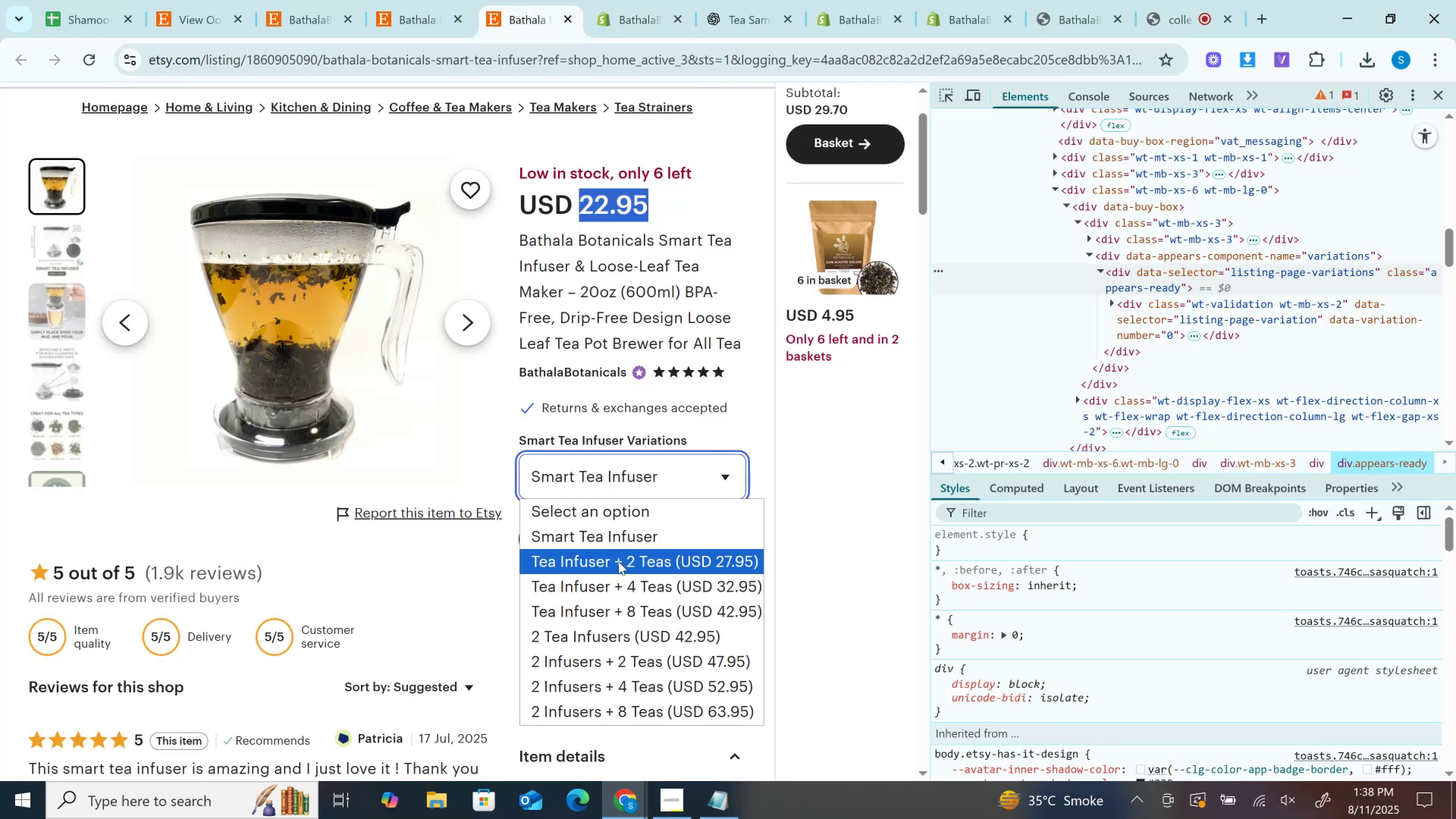 
left_click([618, 562])
 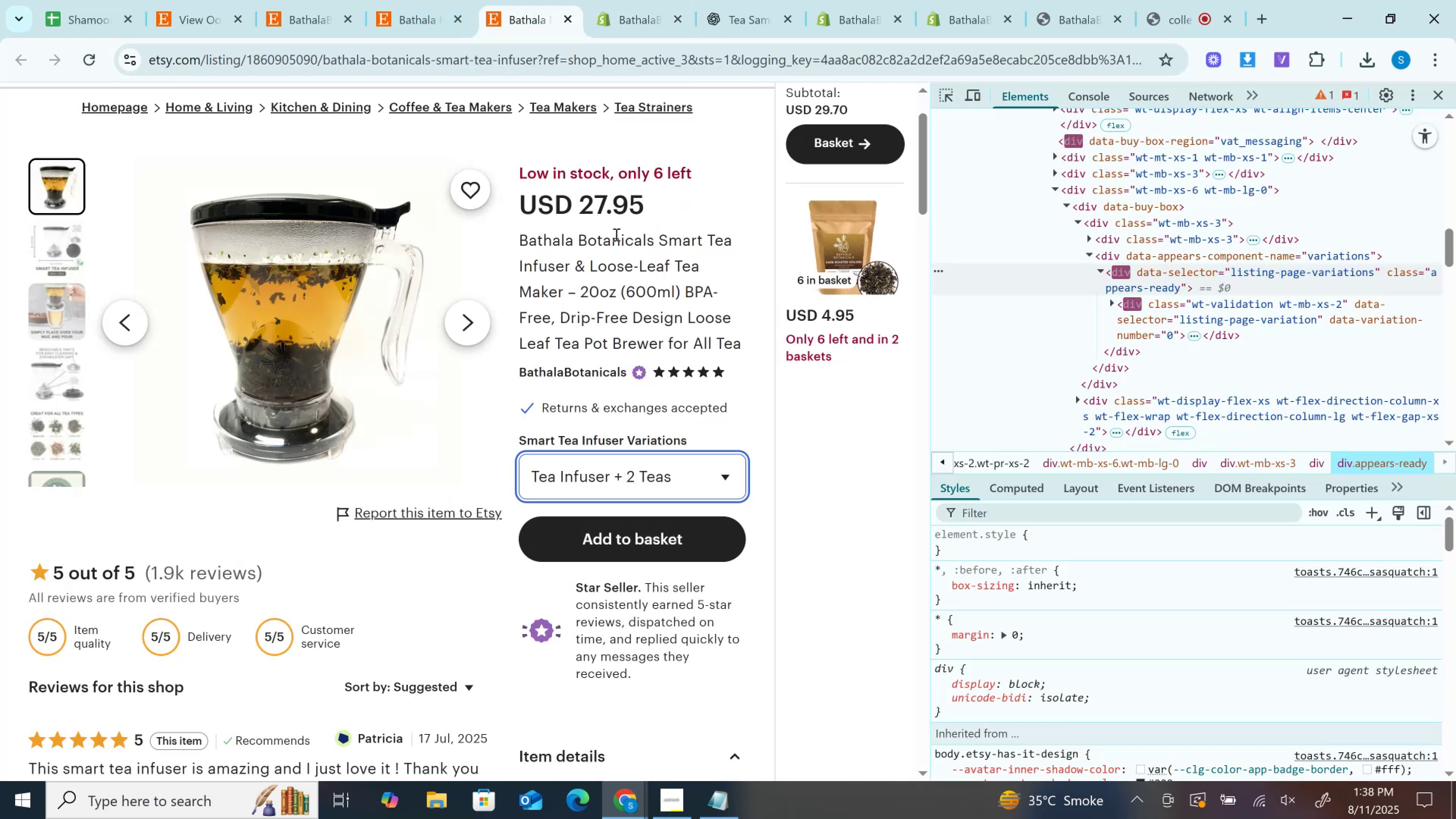 
left_click([607, 202])
 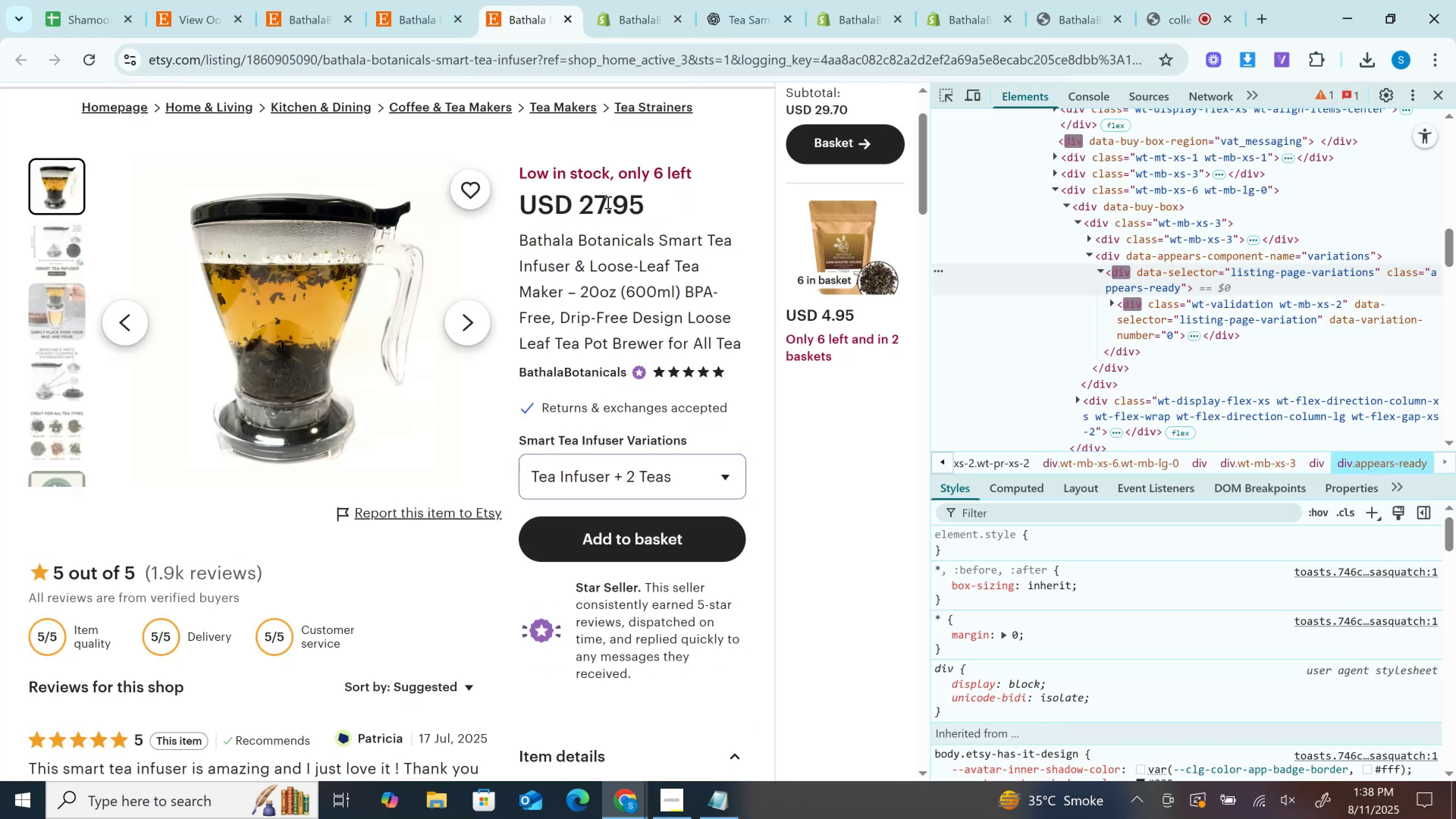 
double_click([607, 202])
 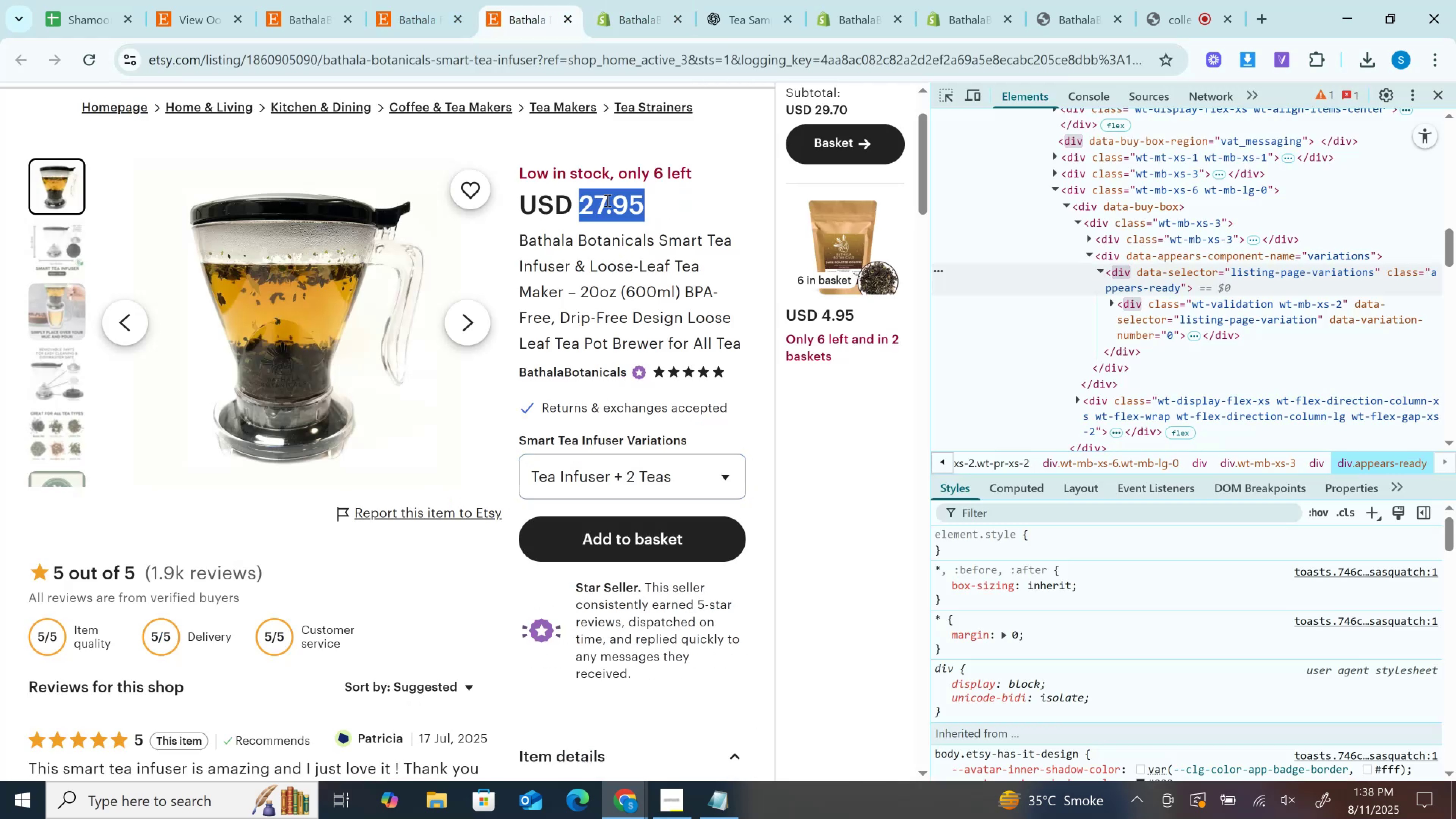 
key(Control+C)
 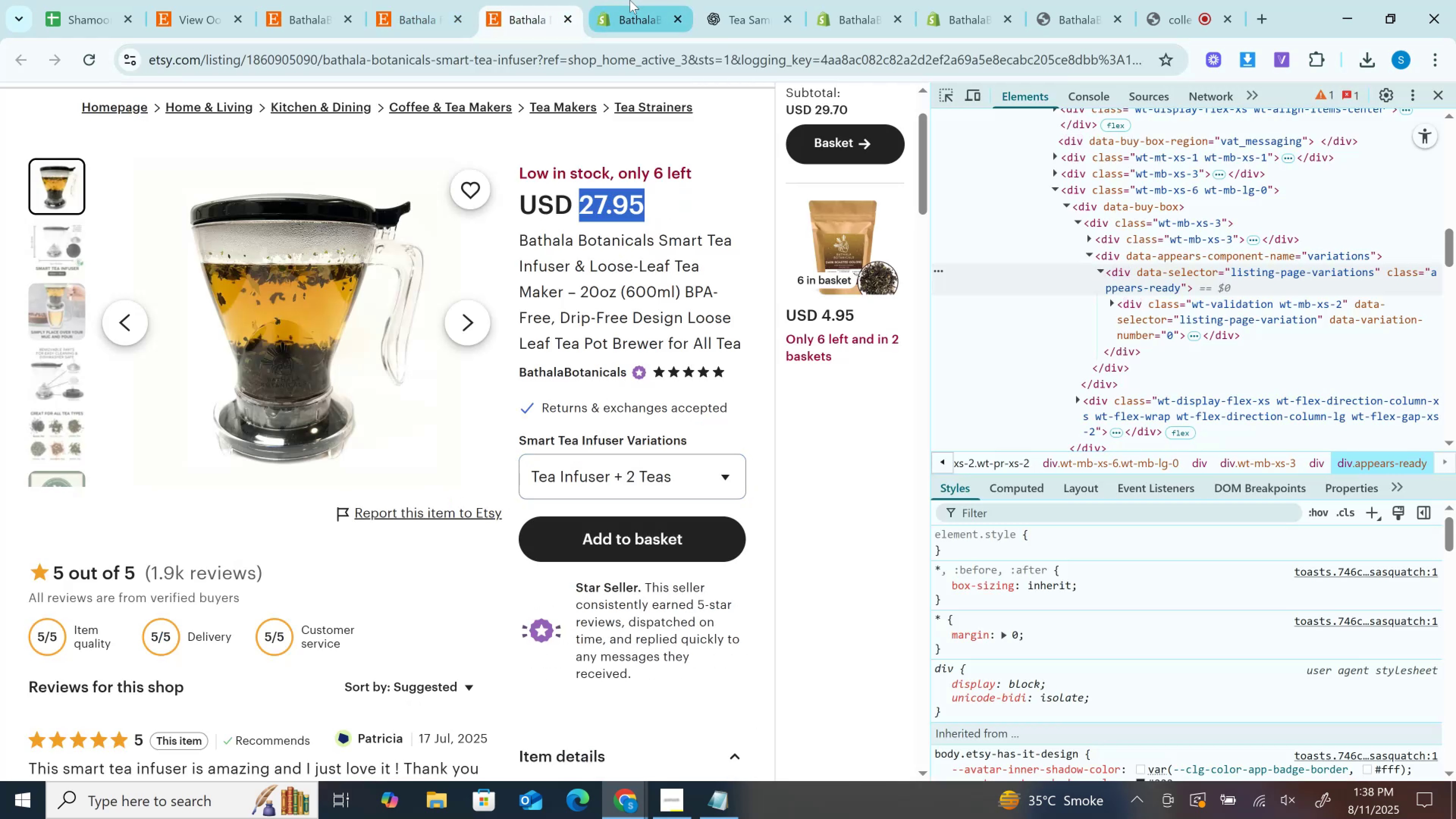 
left_click([630, 0])
 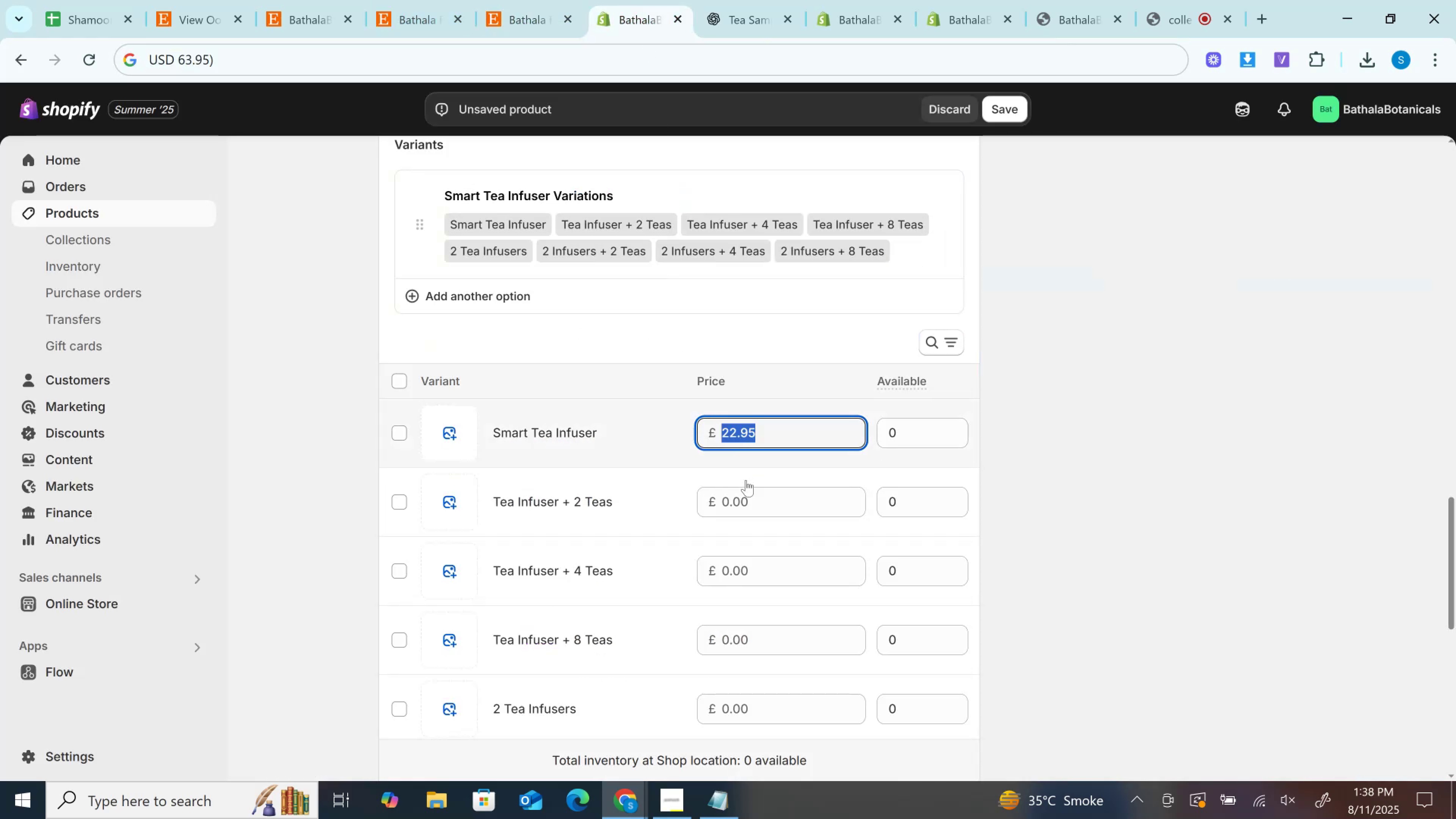 
left_click([748, 501])
 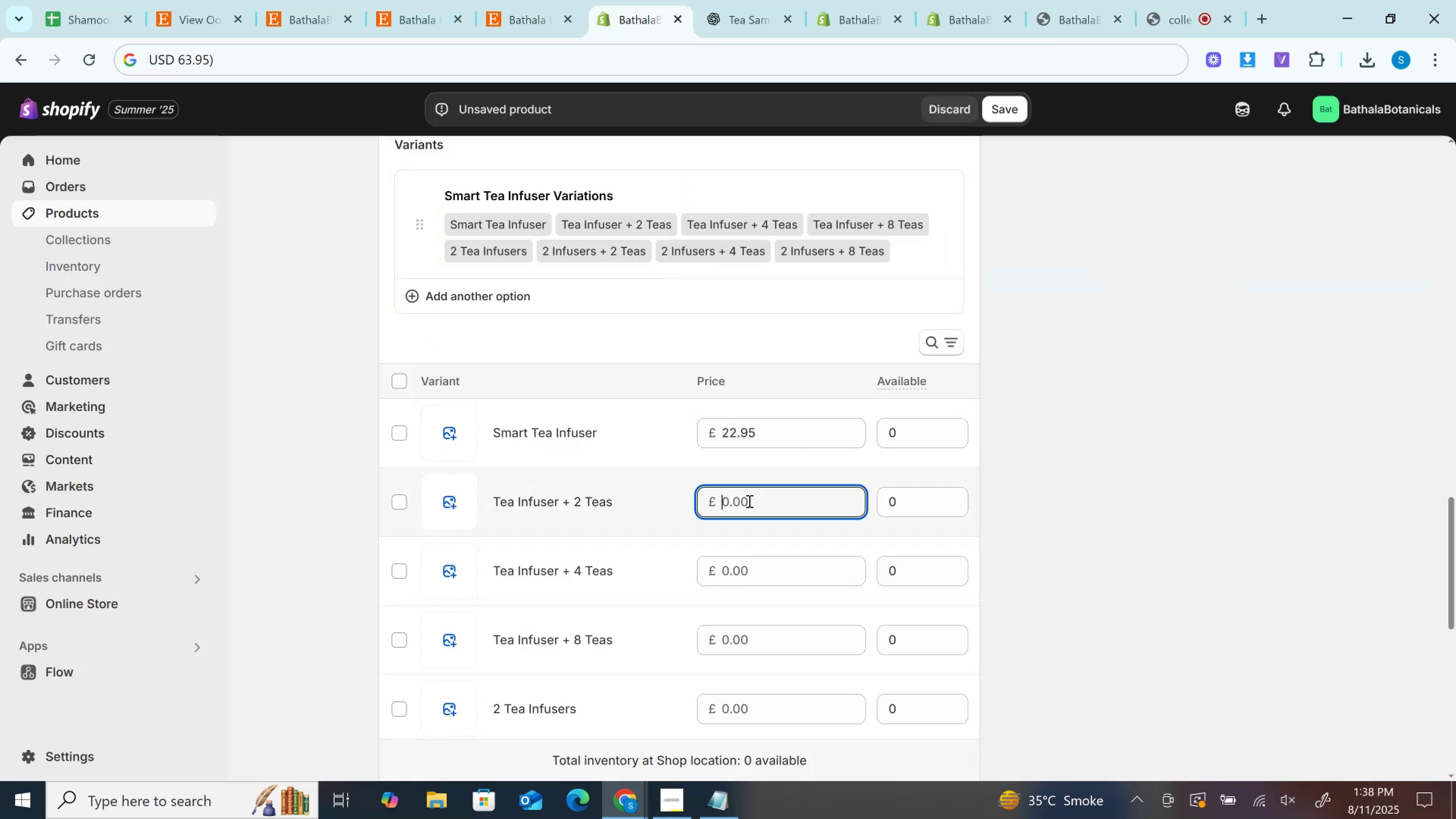 
key(Control+V)
 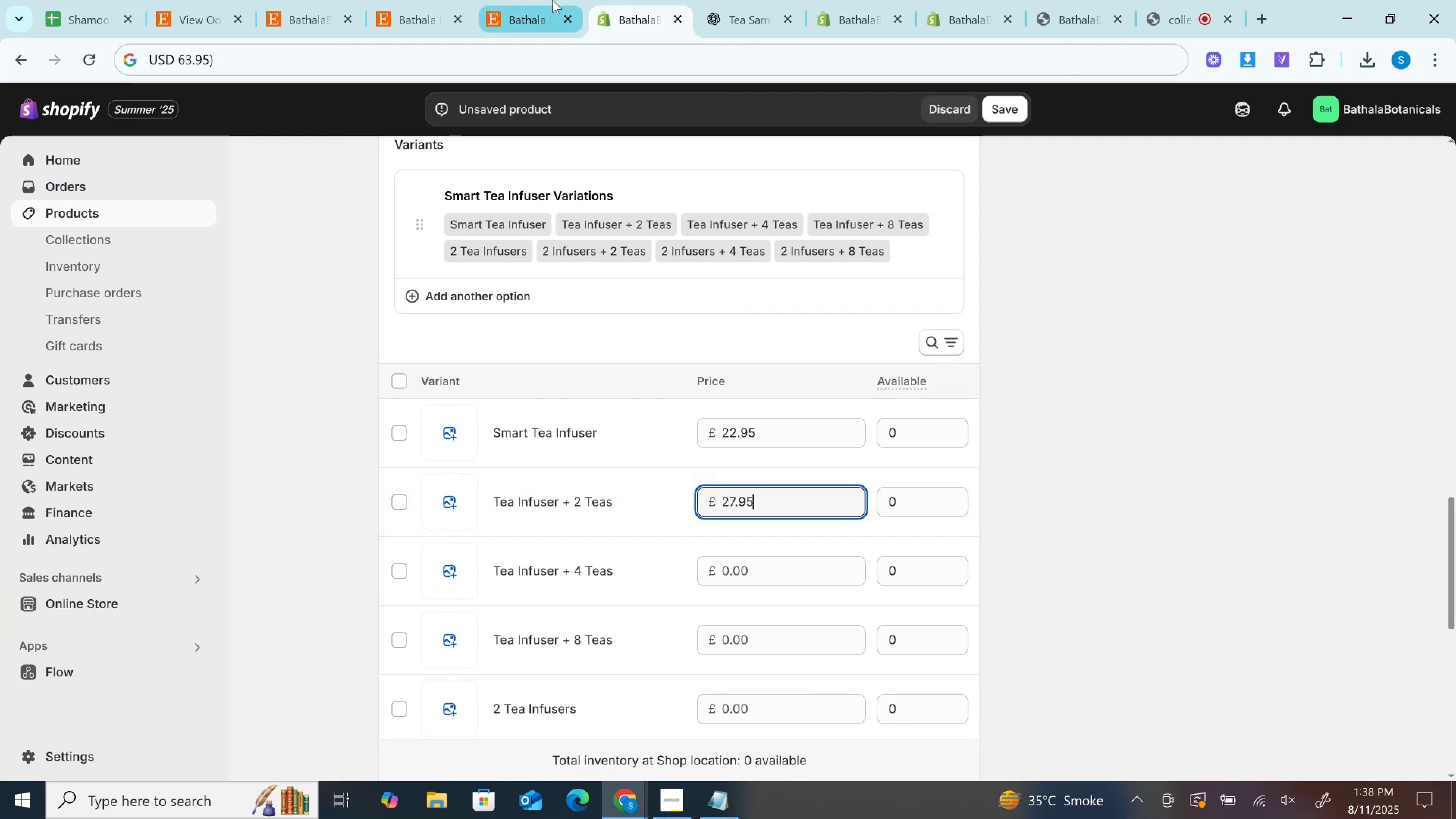 
left_click([550, 0])
 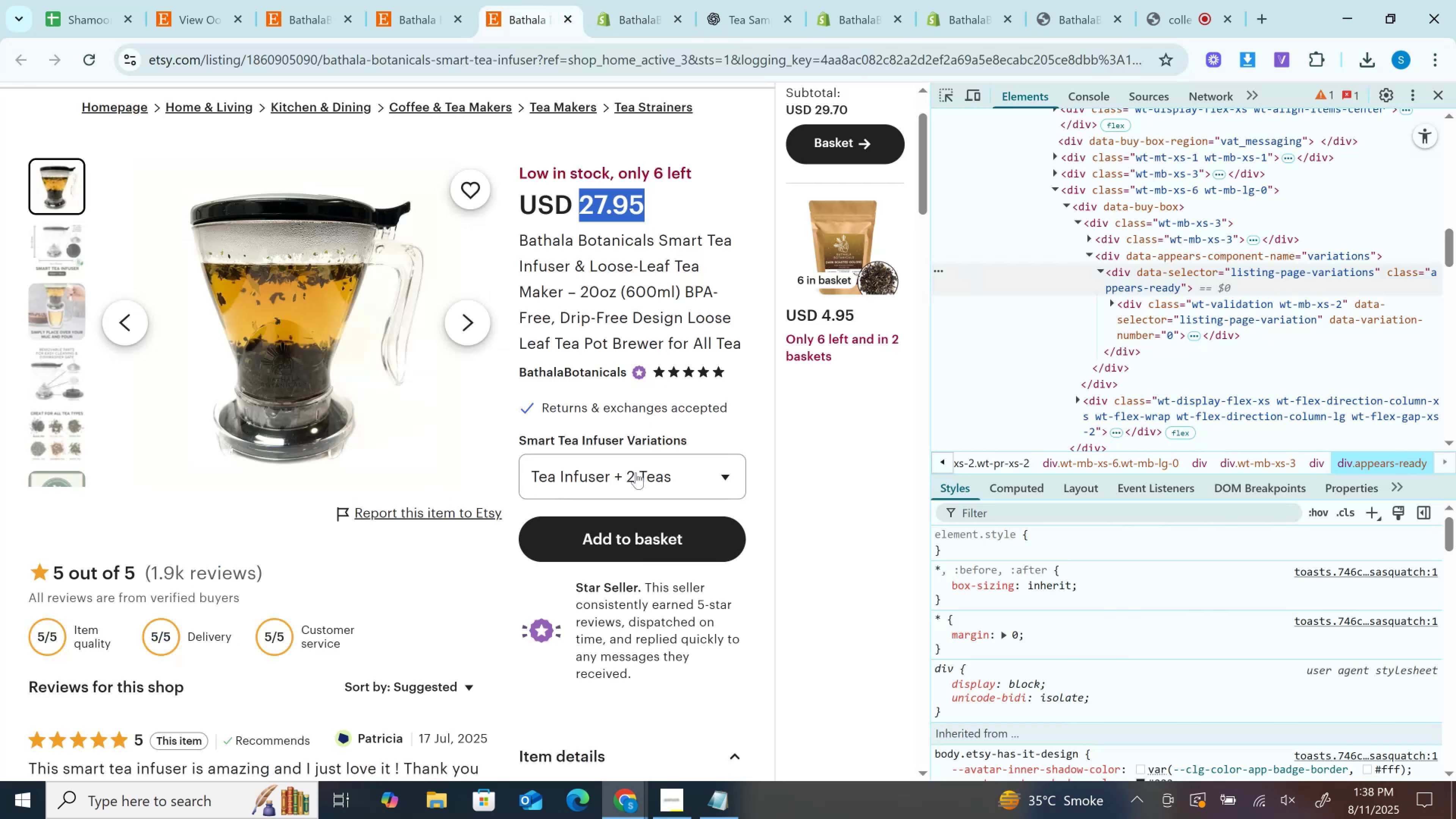 
left_click([633, 480])
 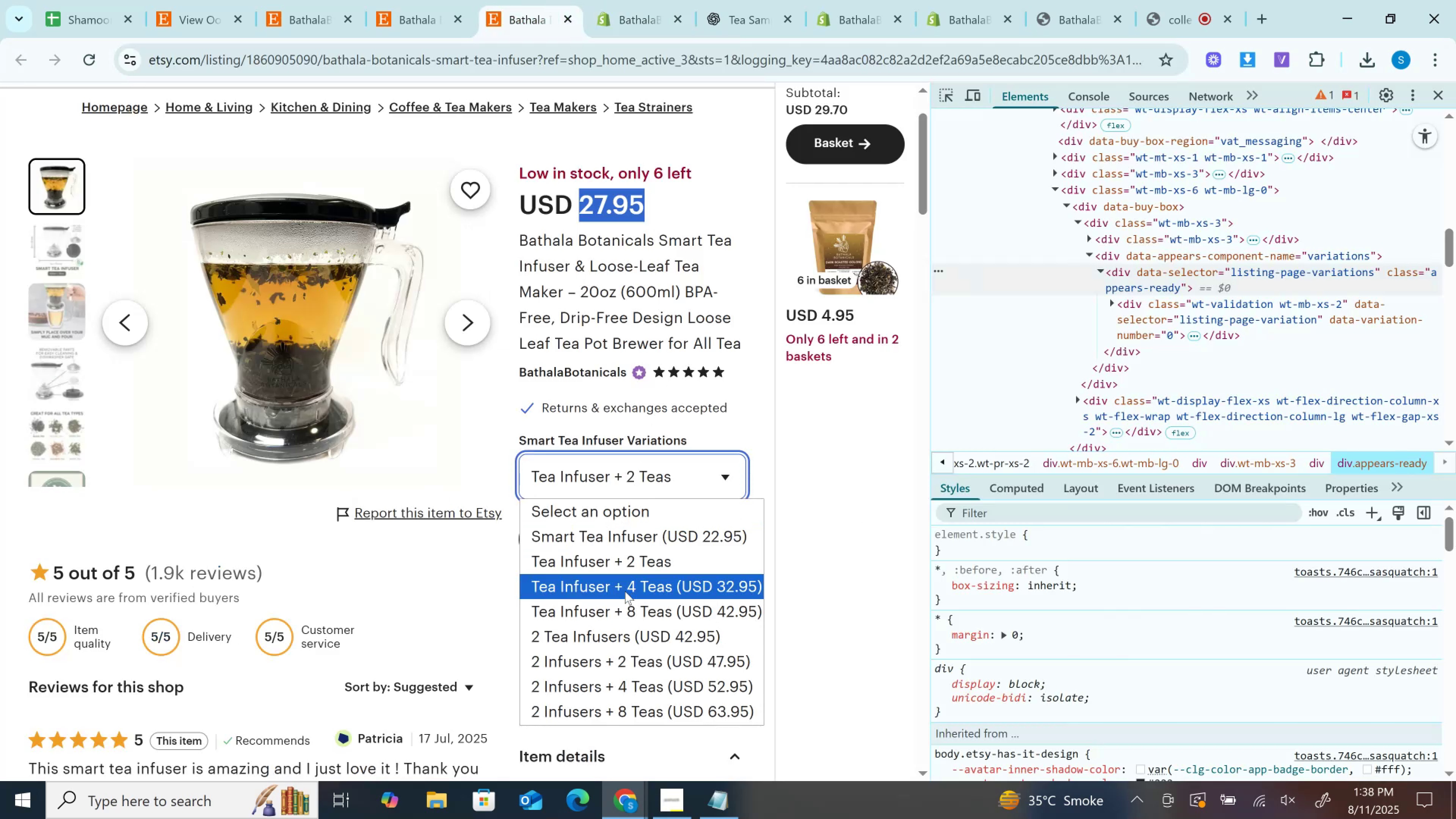 
left_click([625, 591])
 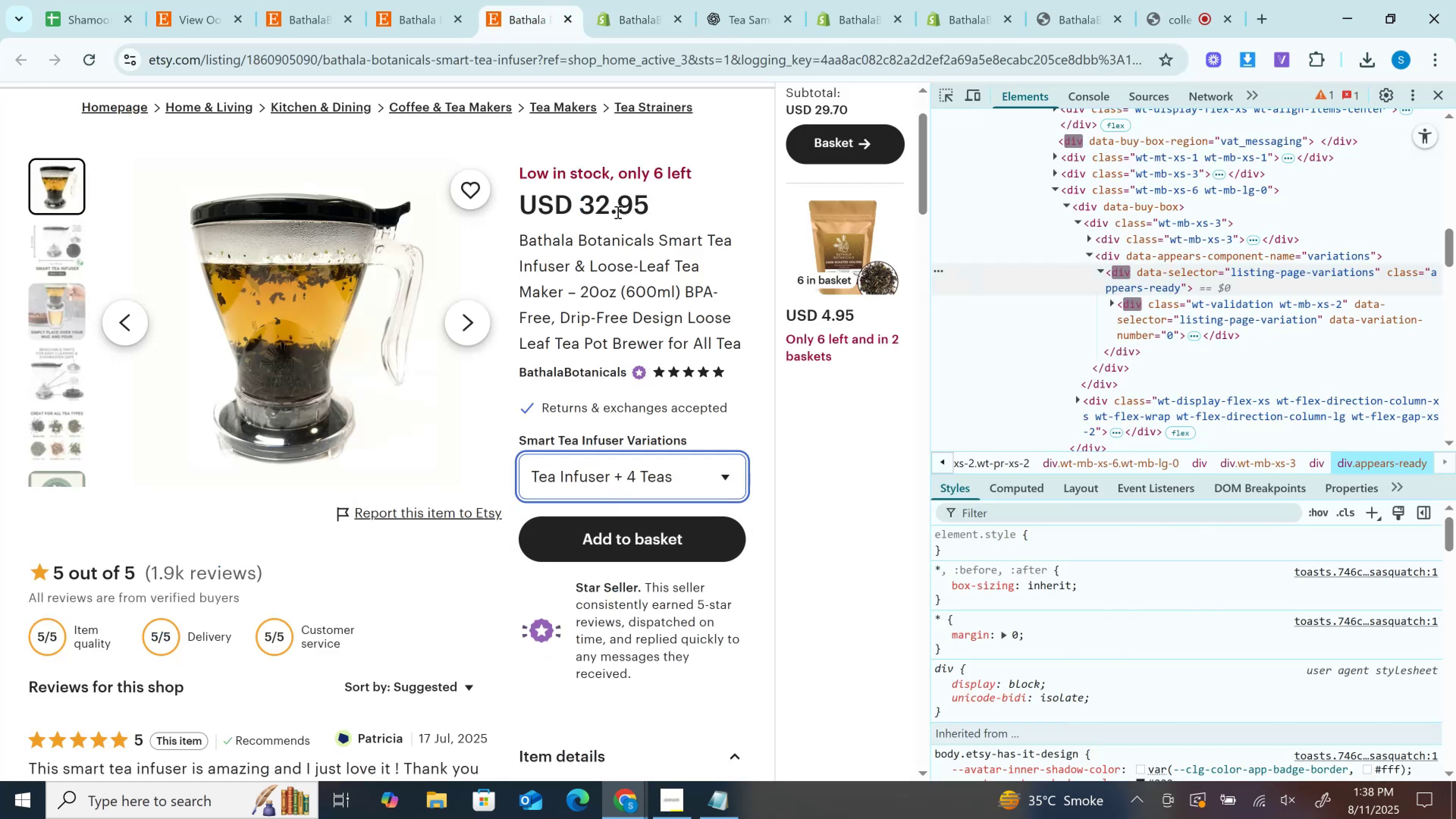 
double_click([617, 212])
 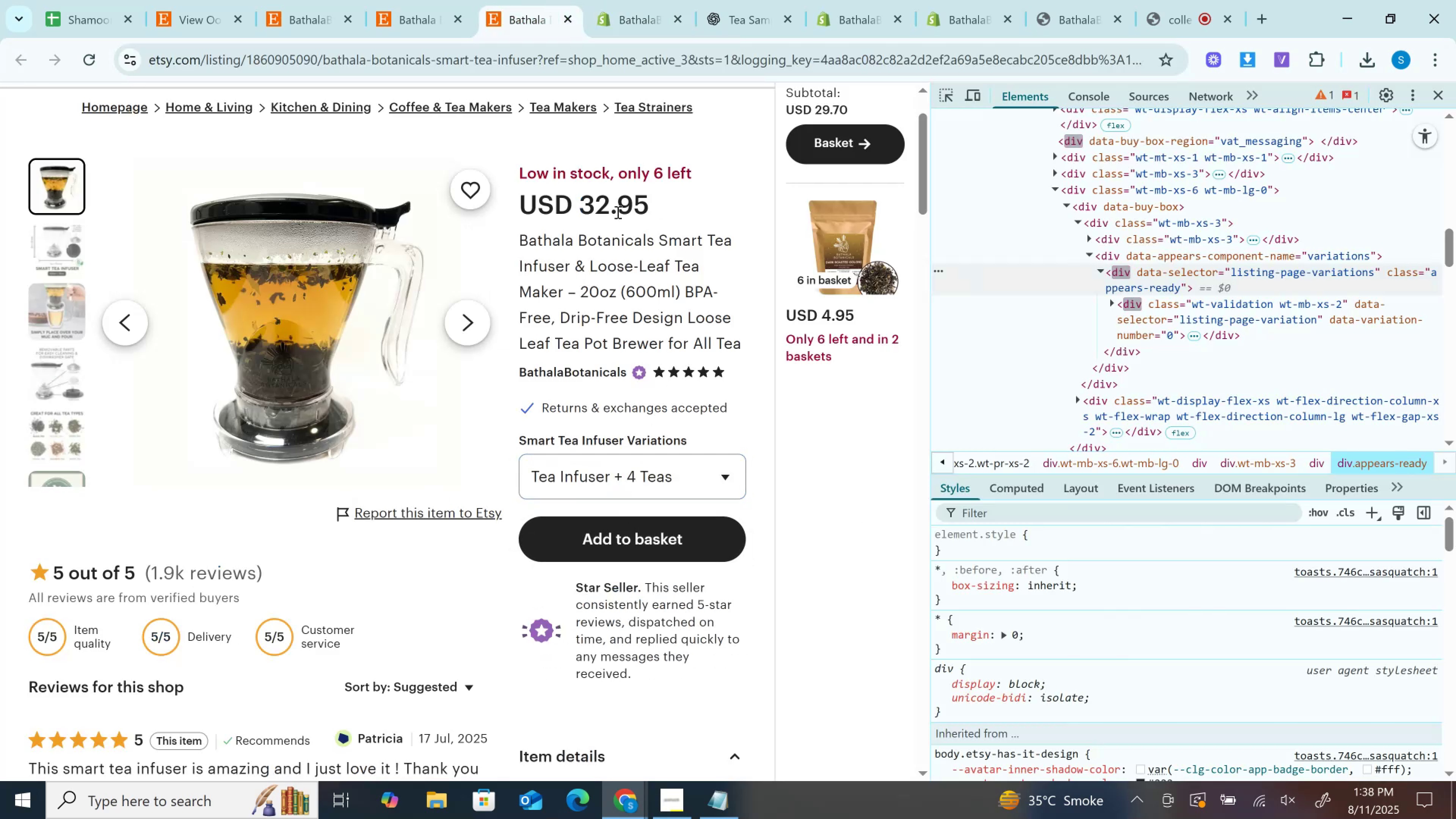 
key(Control+C)
 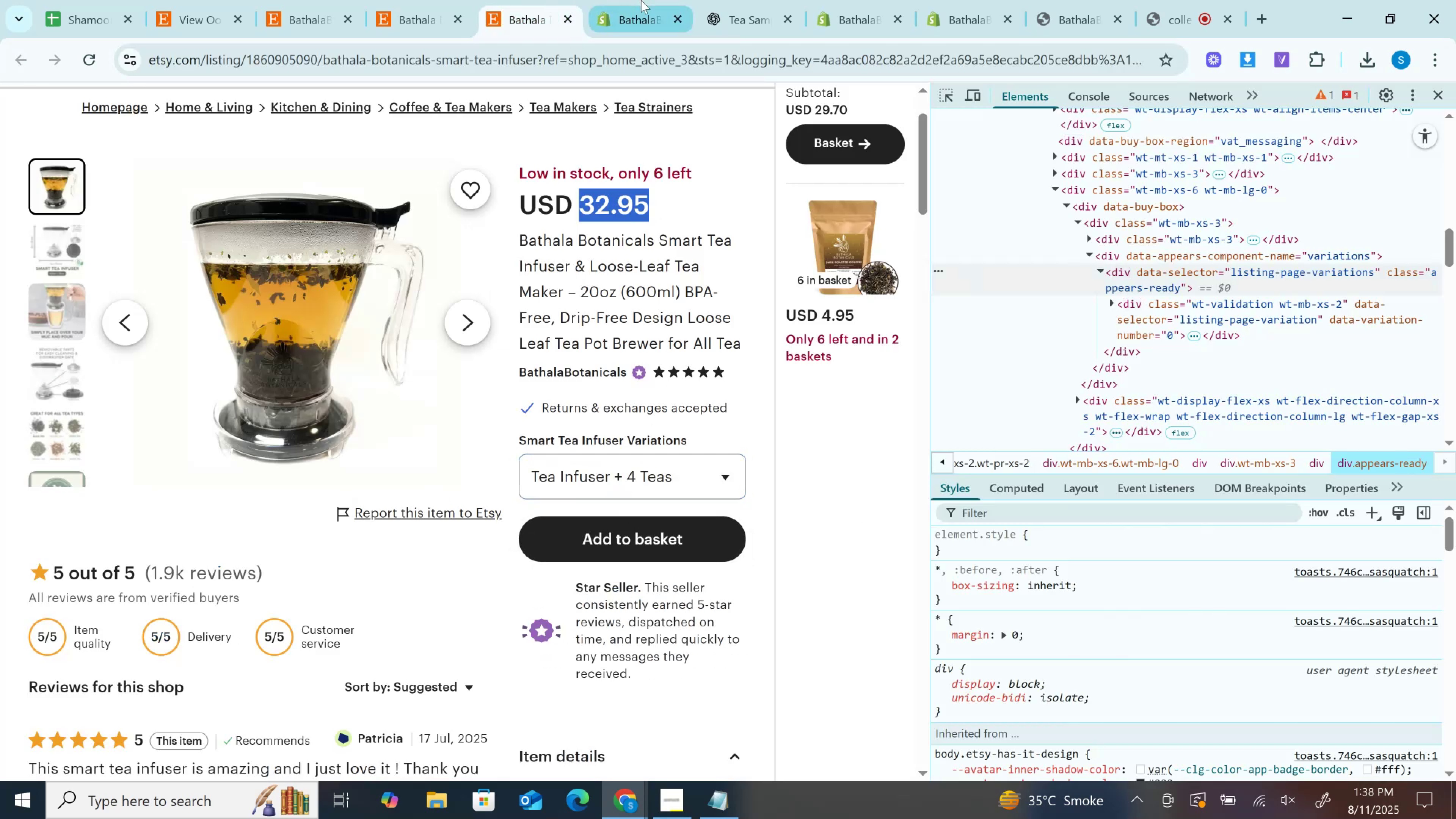 
left_click([641, 0])
 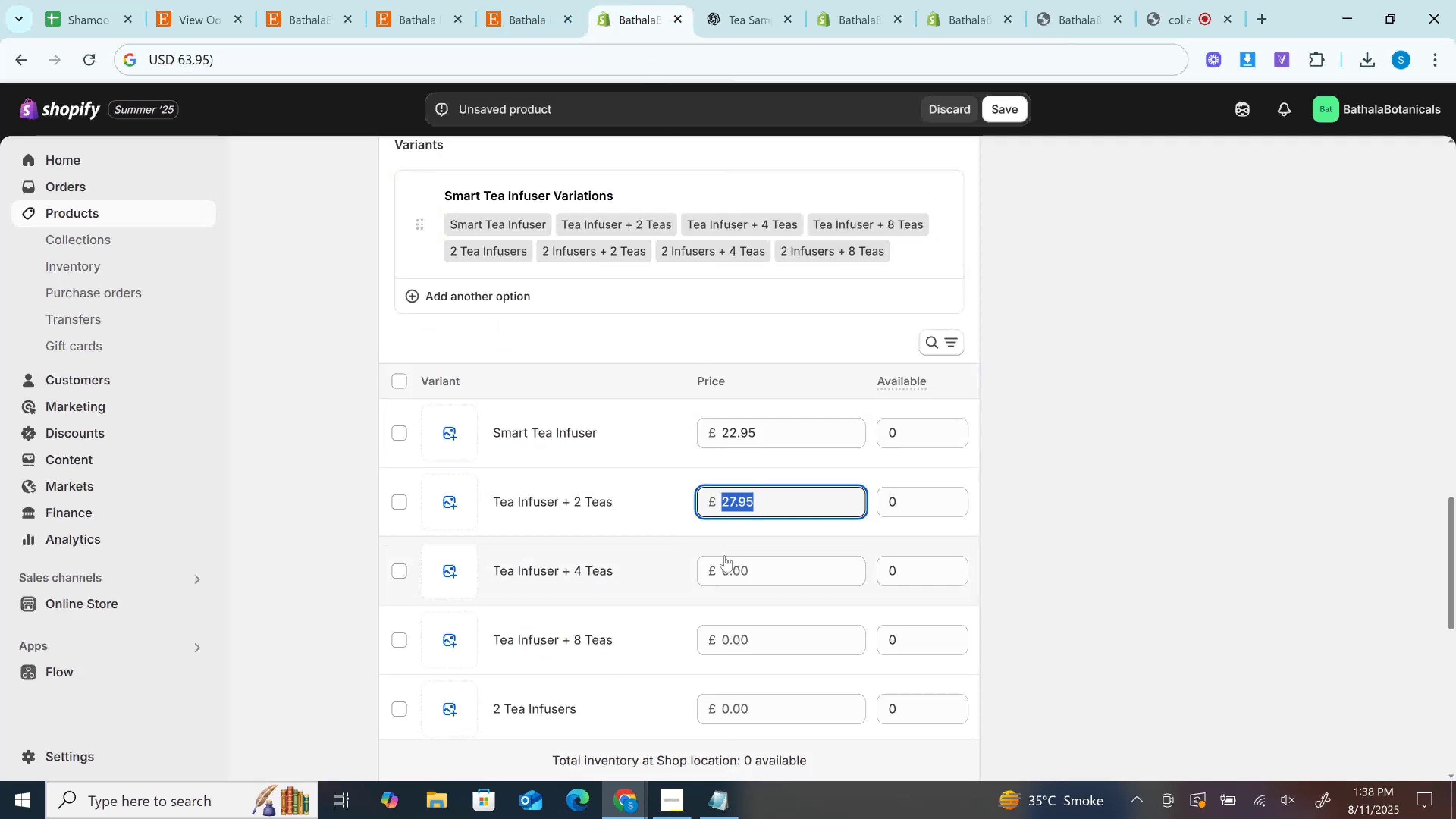 
left_click([732, 578])
 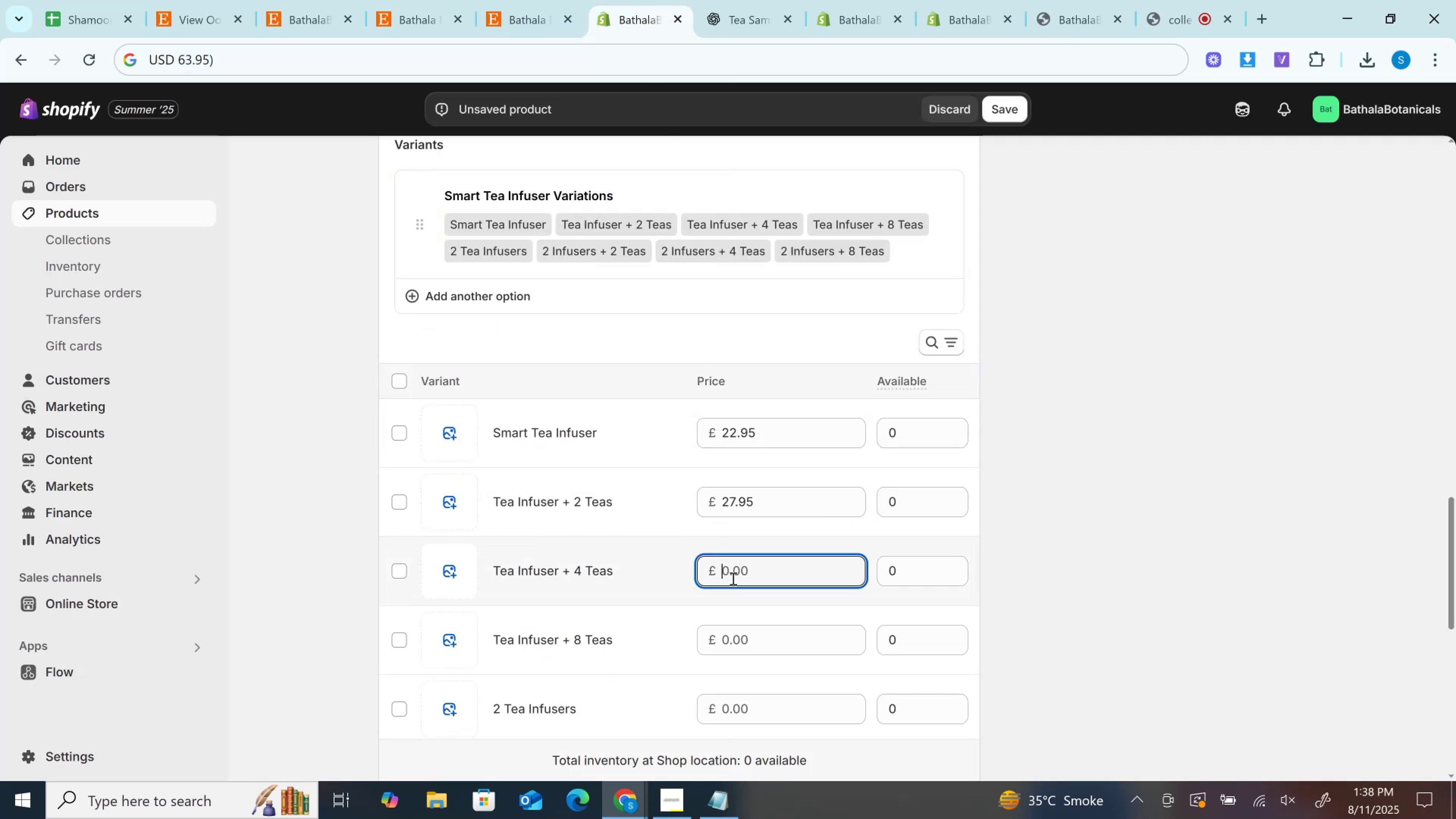 
key(Control+V)
 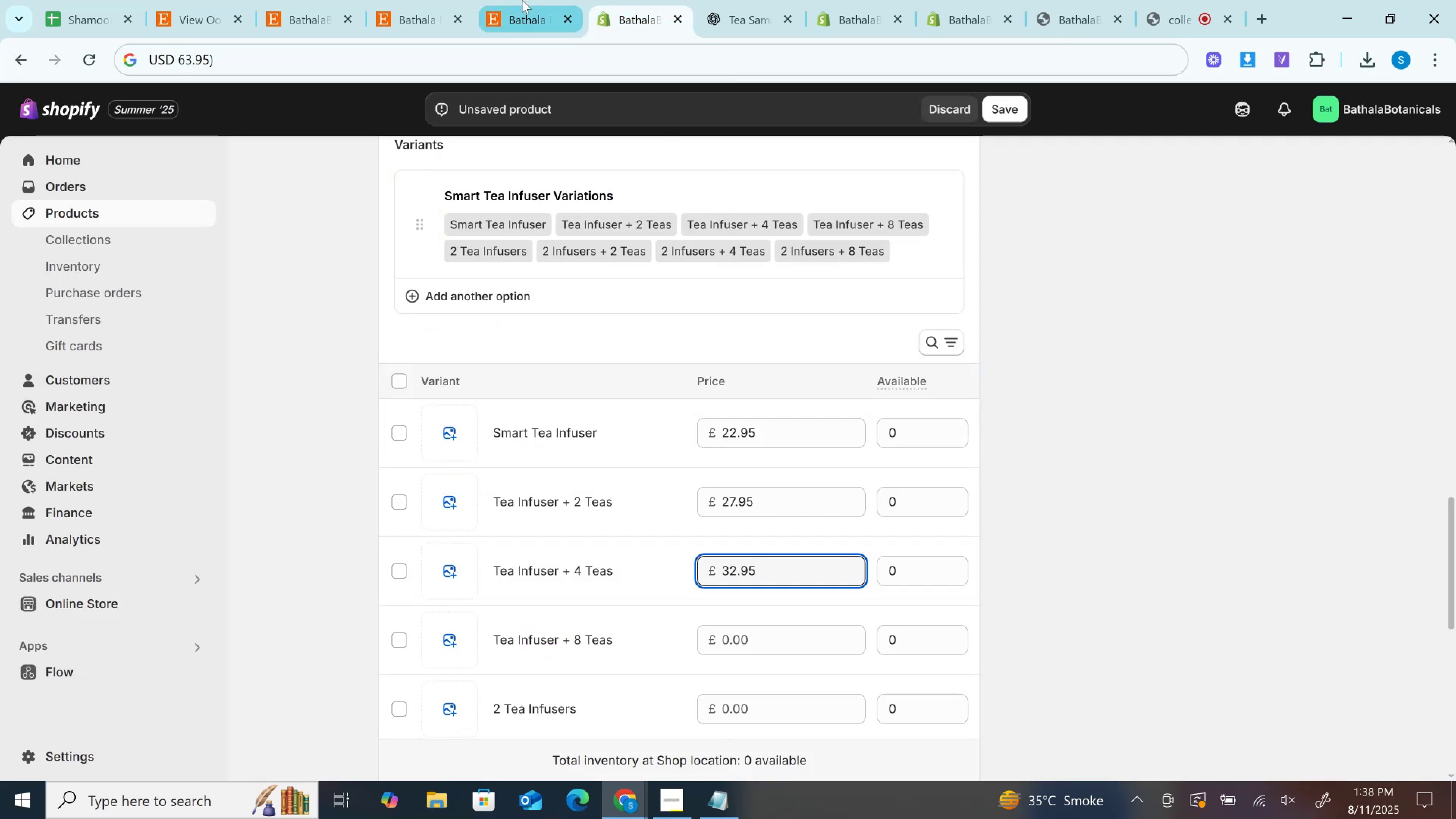 
left_click([522, 0])
 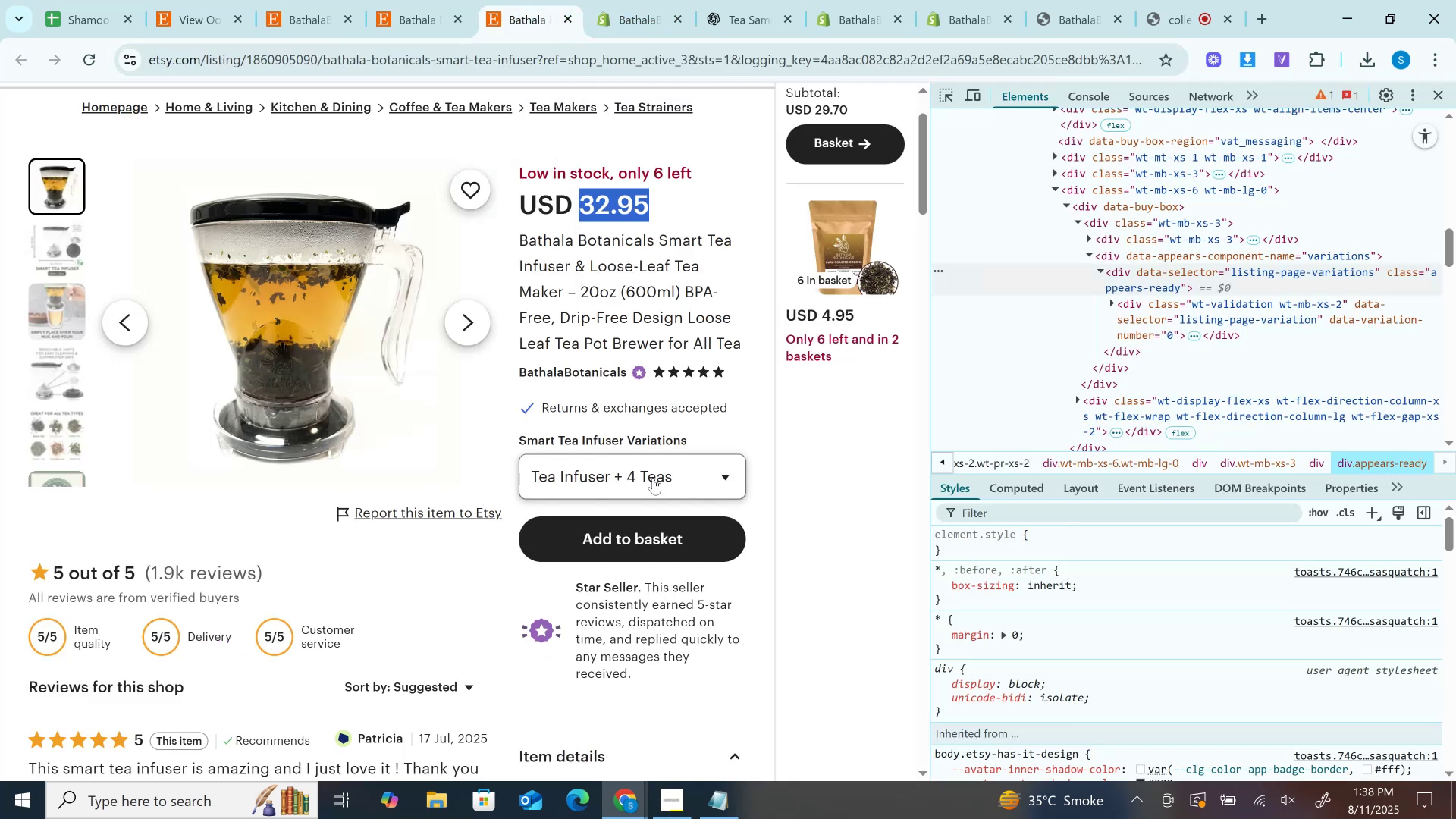 
left_click([653, 485])
 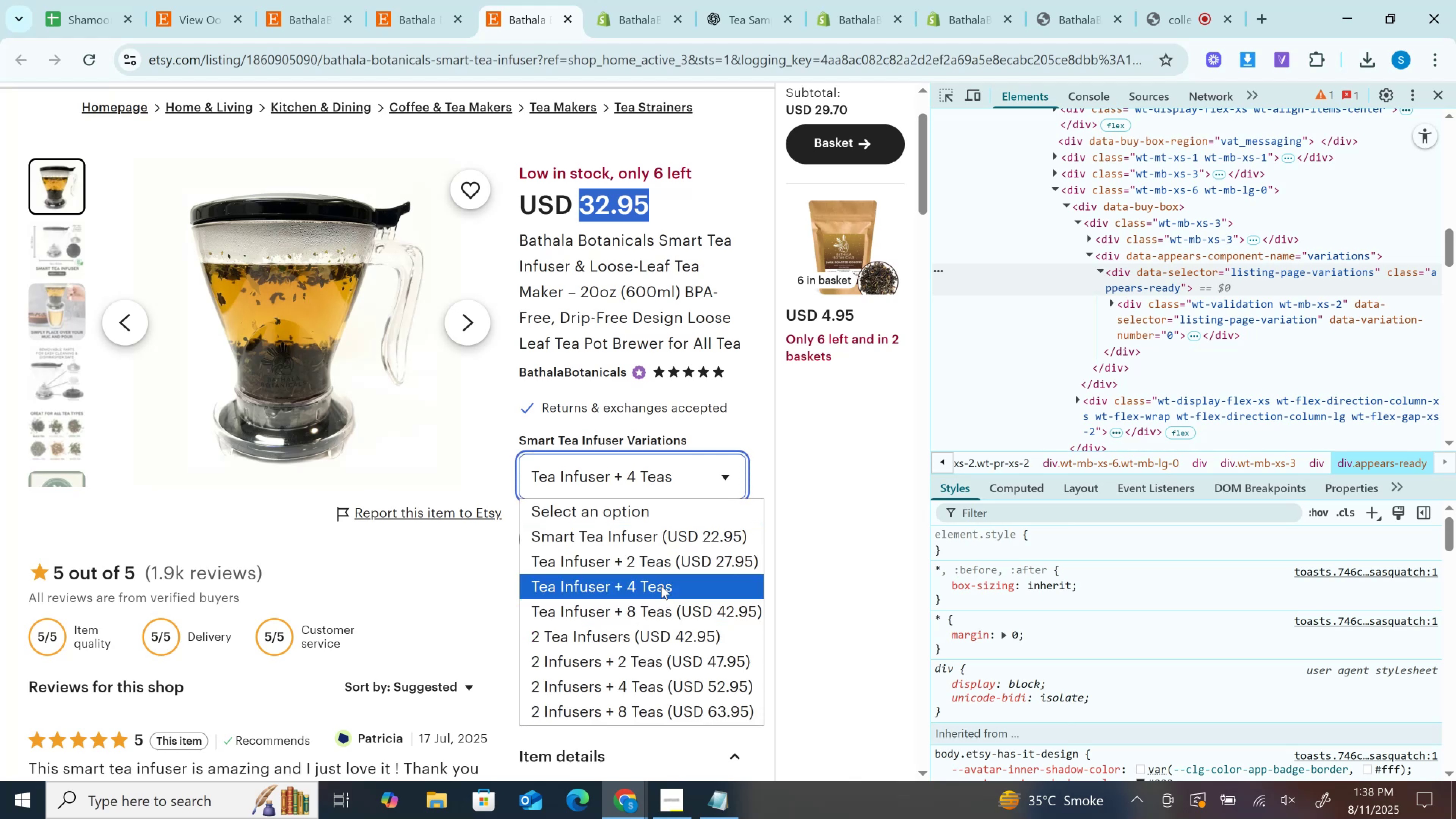 
left_click([661, 584])
 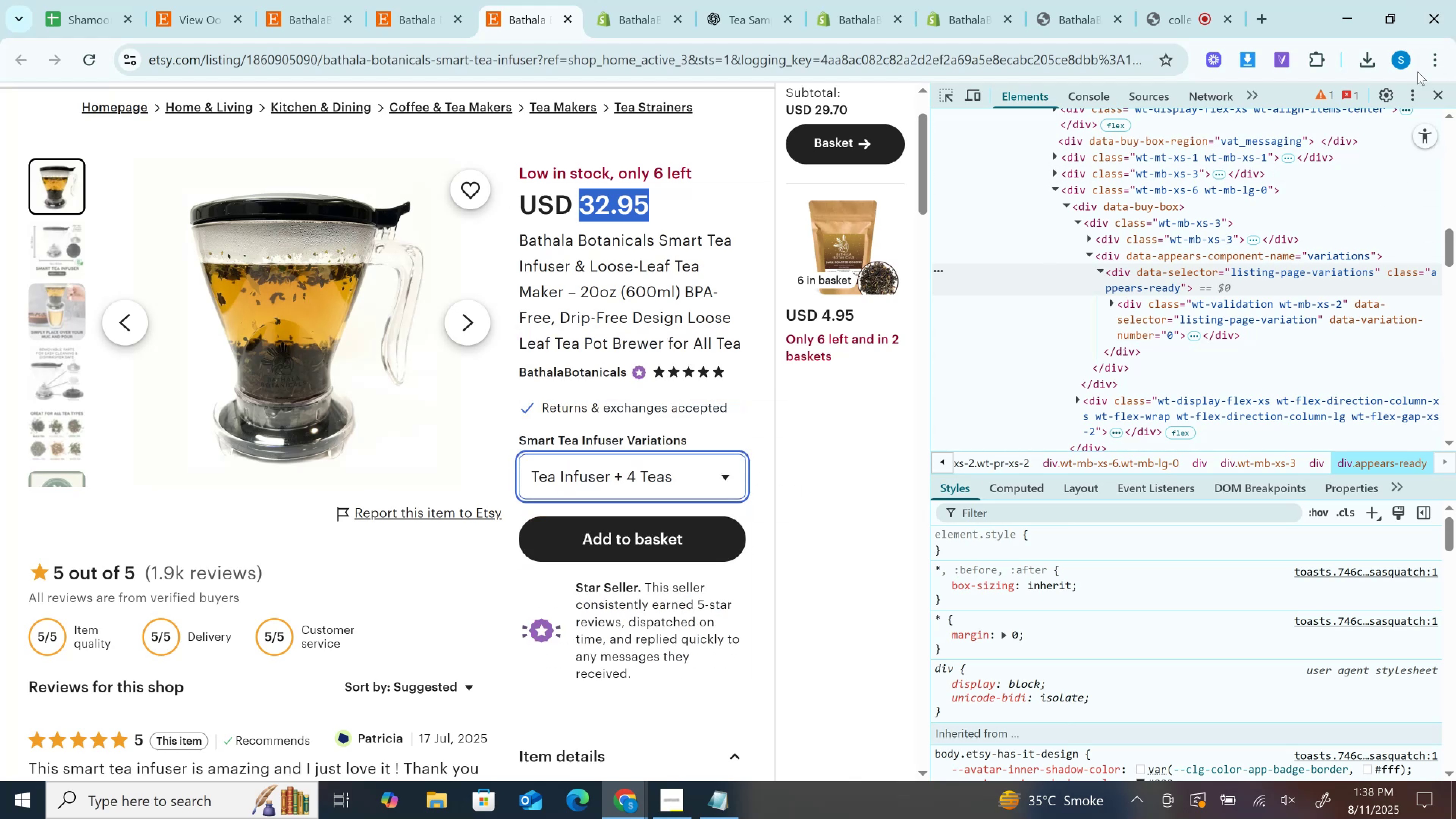 
left_click([1434, 96])
 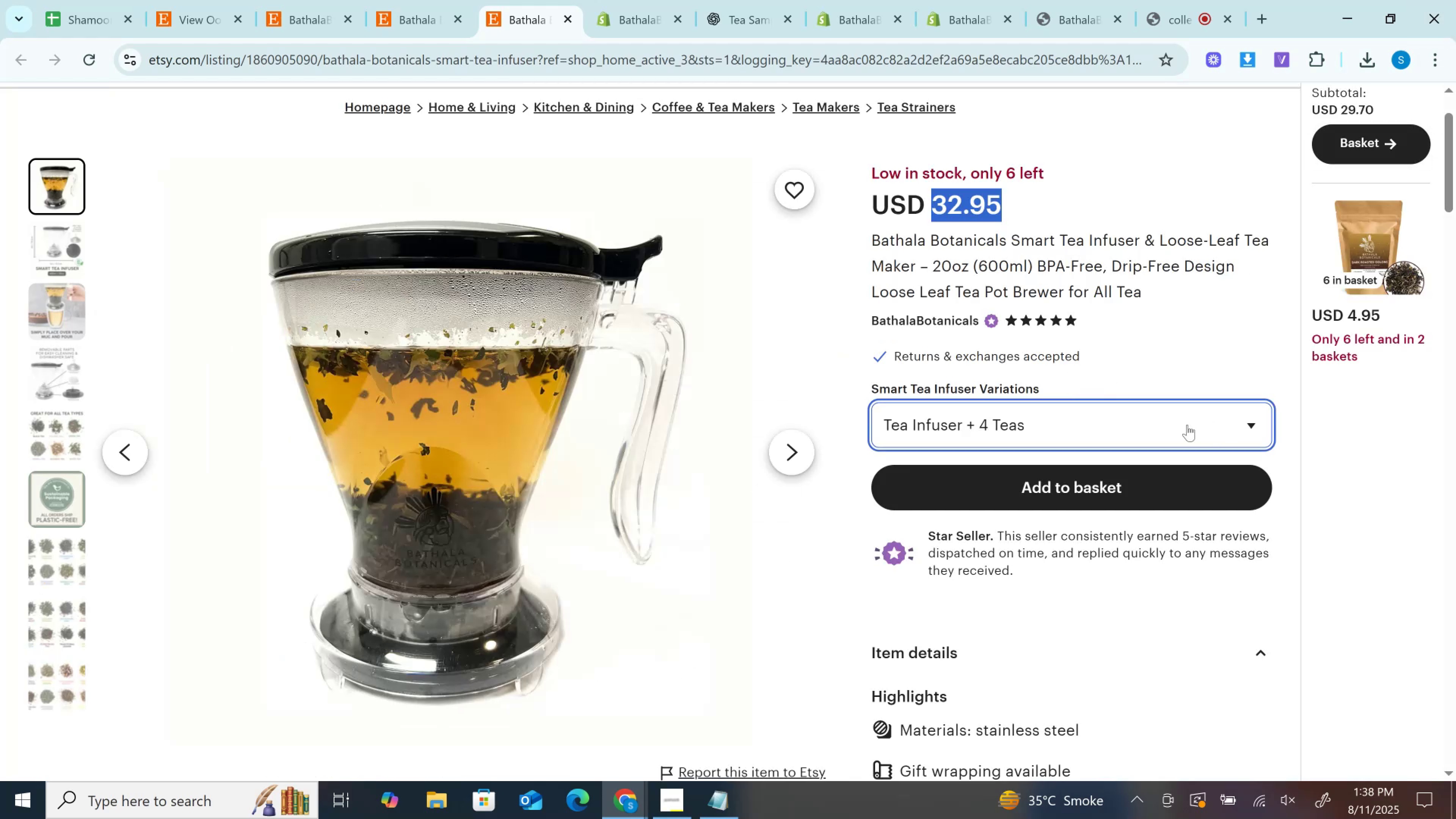 
left_click([1152, 425])
 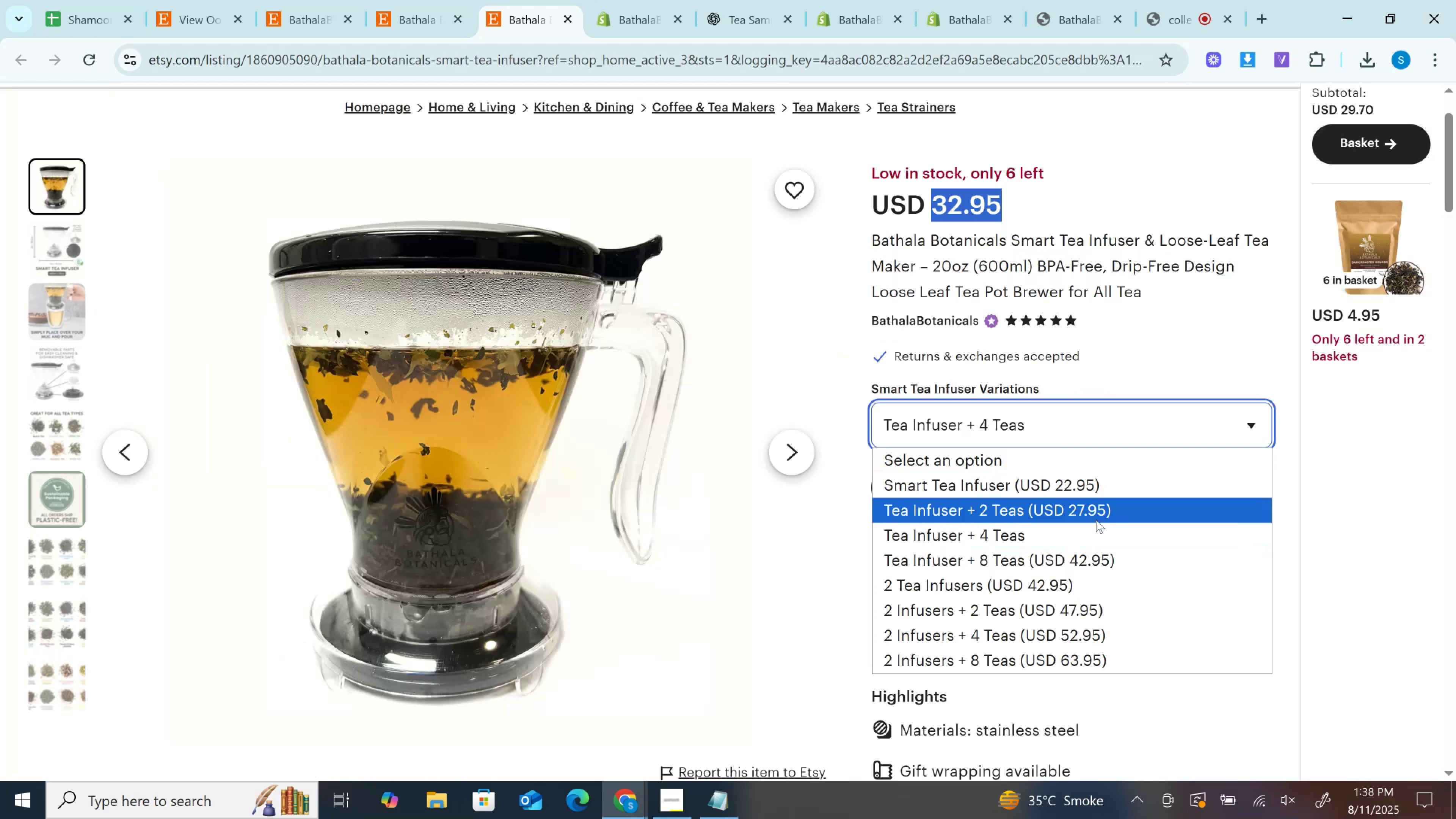 
left_click([1075, 530])
 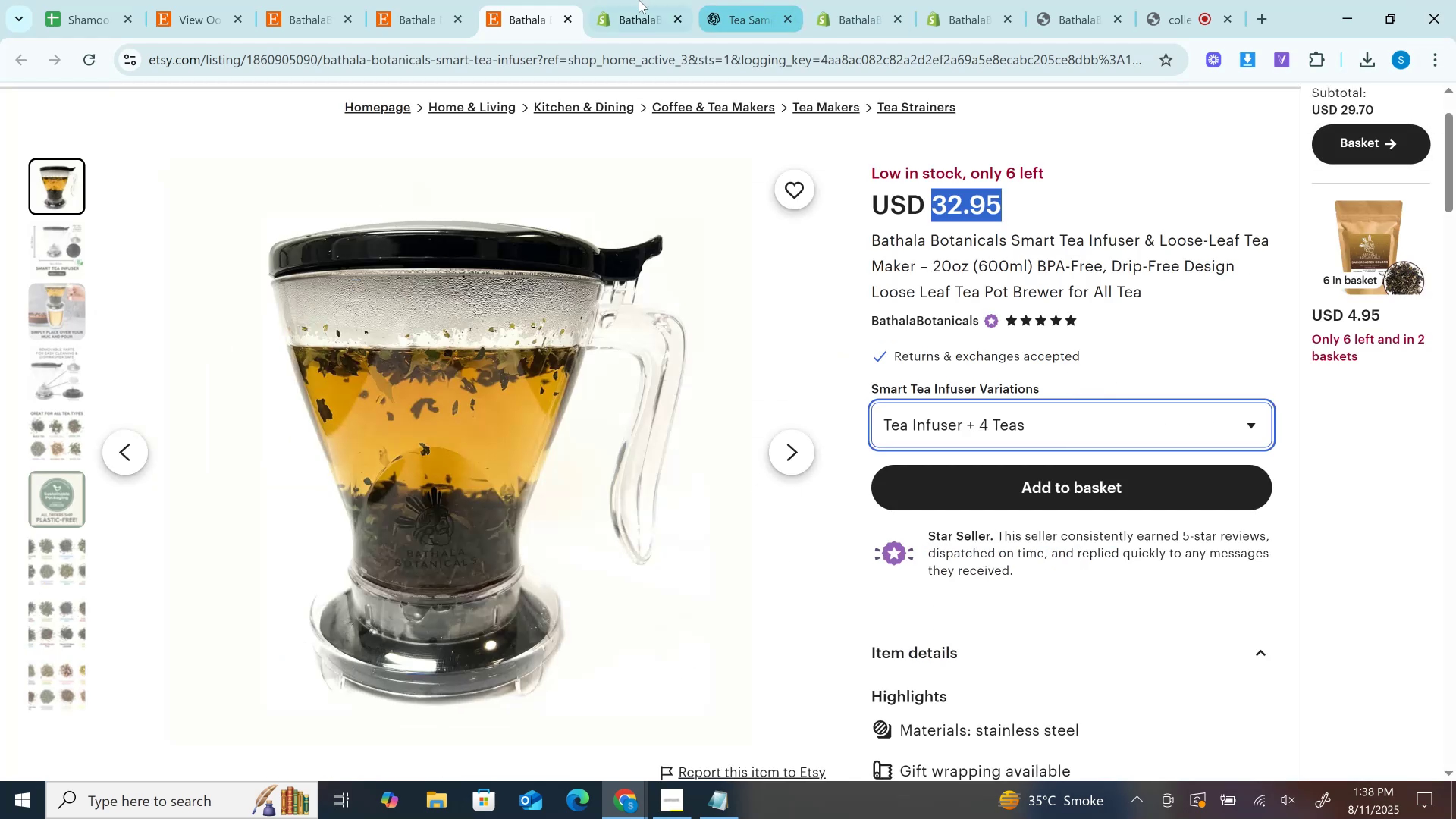 
left_click([639, 0])
 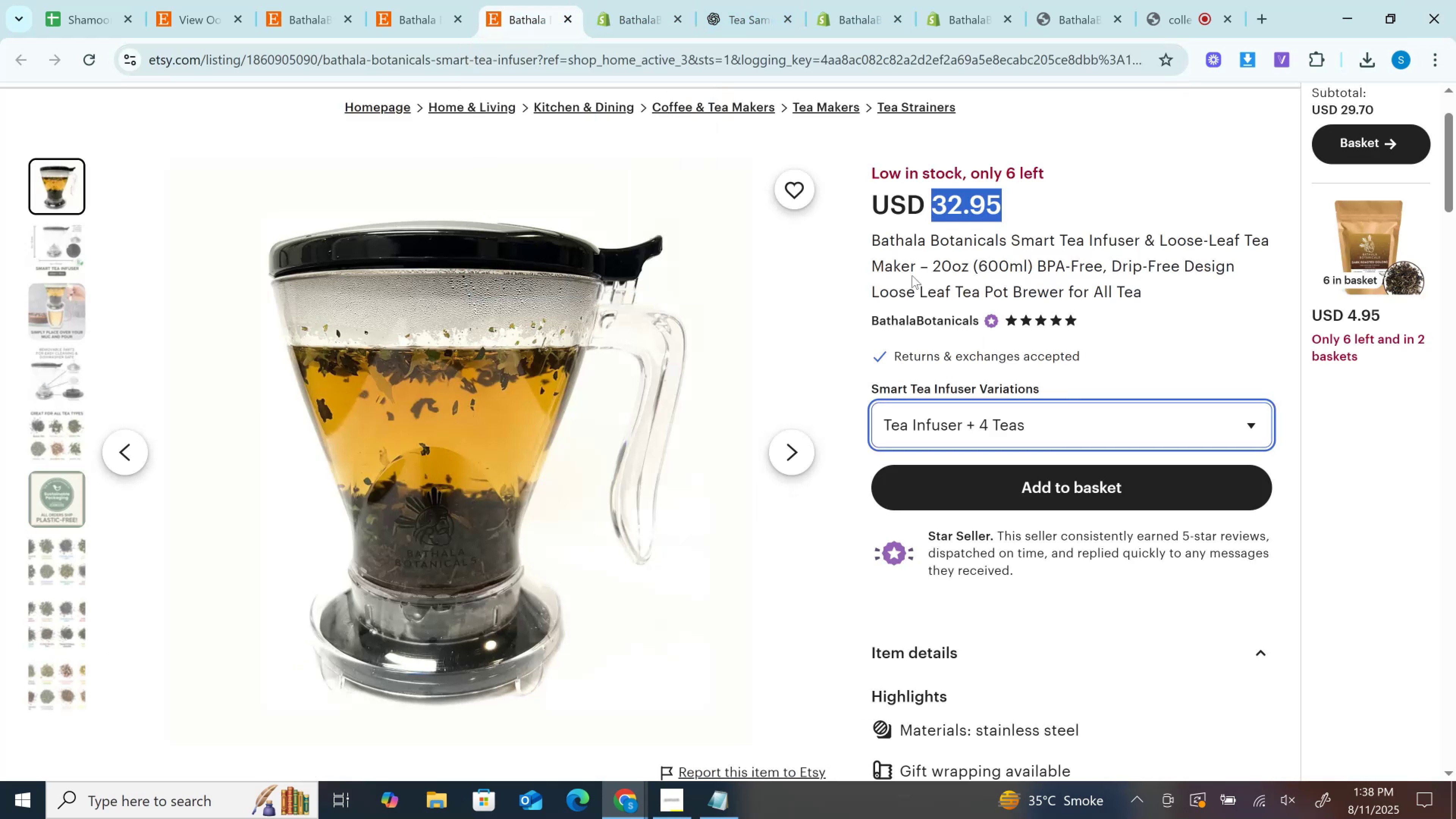 
left_click([1045, 423])
 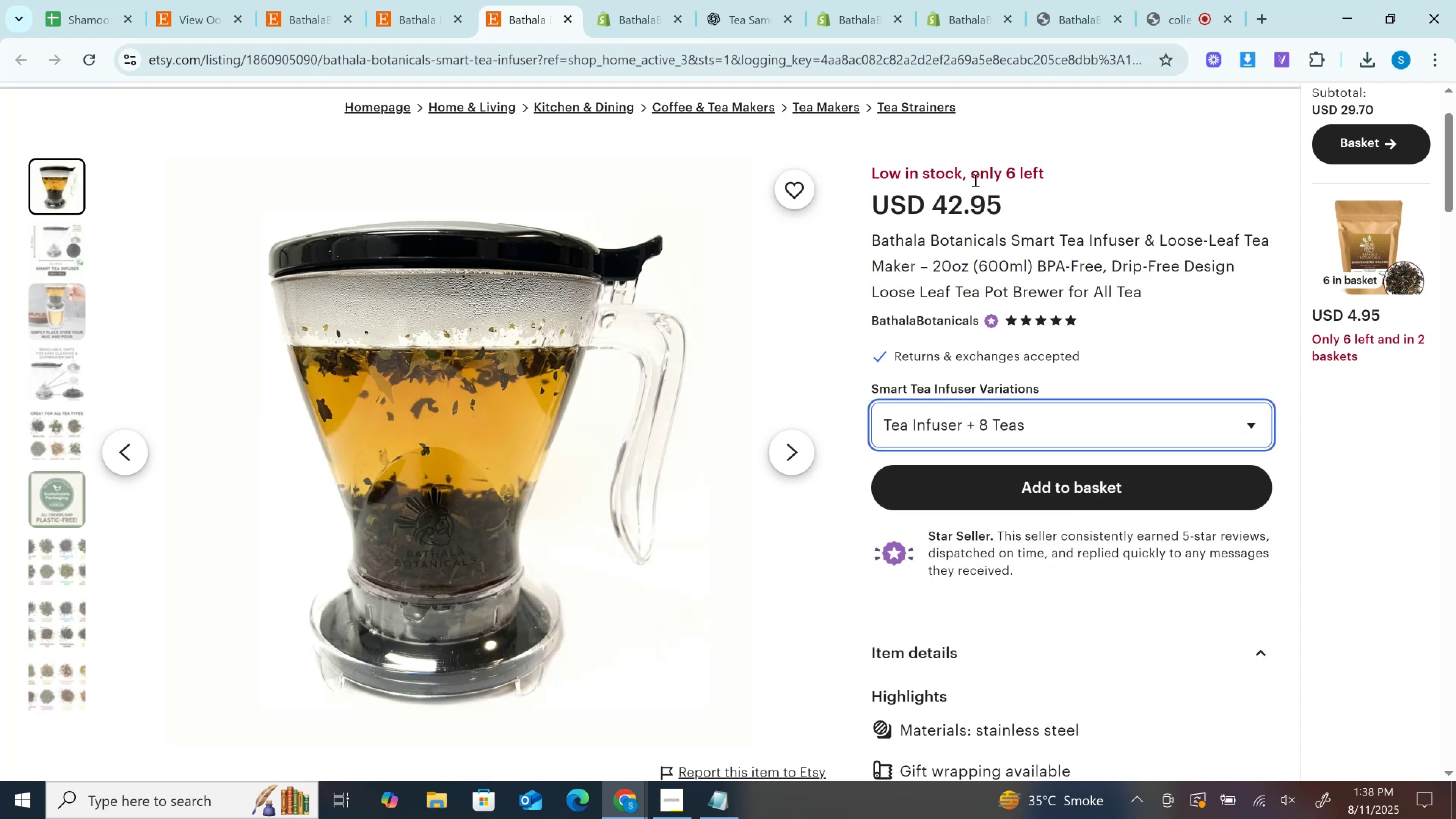 
double_click([971, 196])
 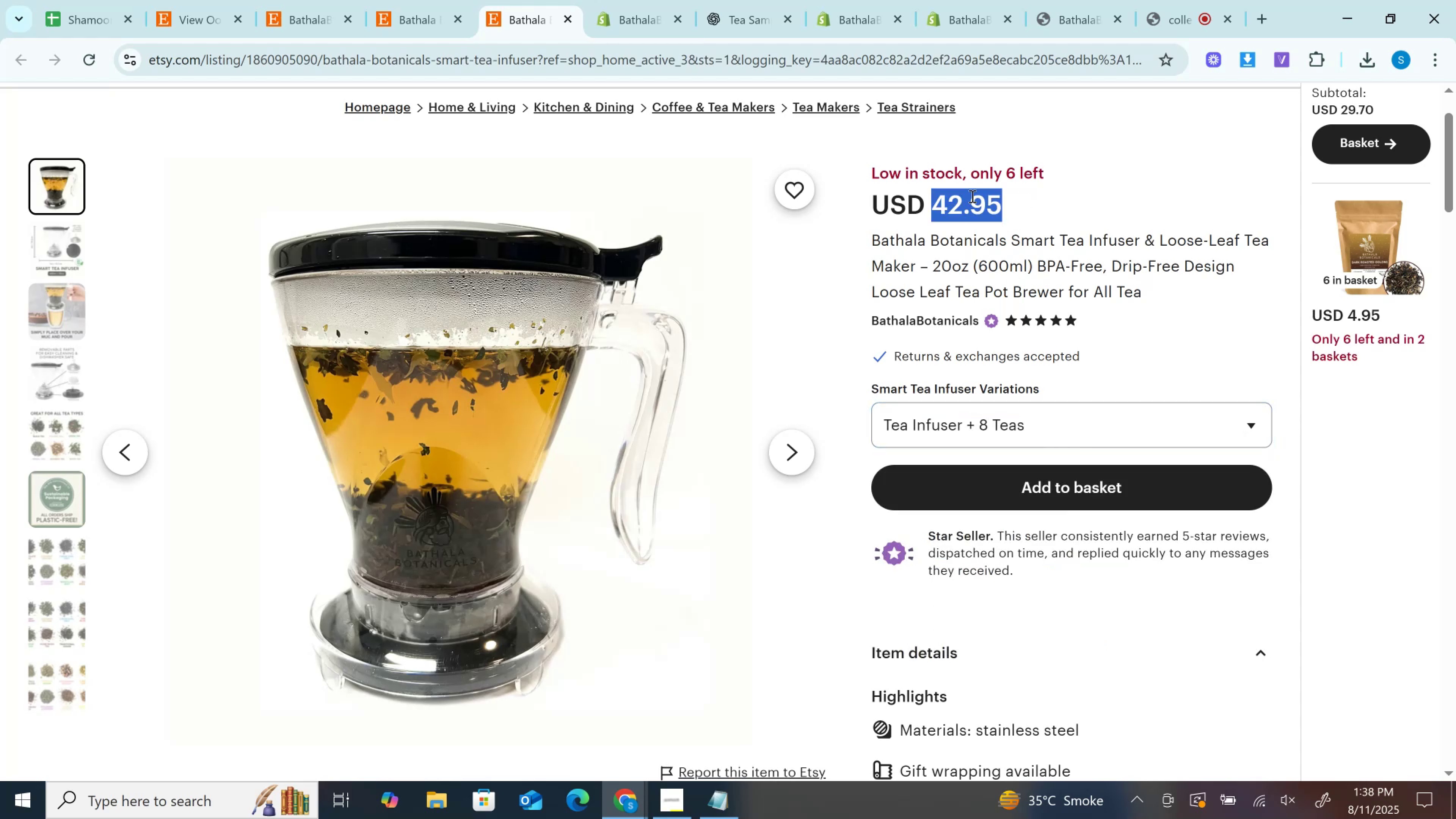 
key(Control+C)
 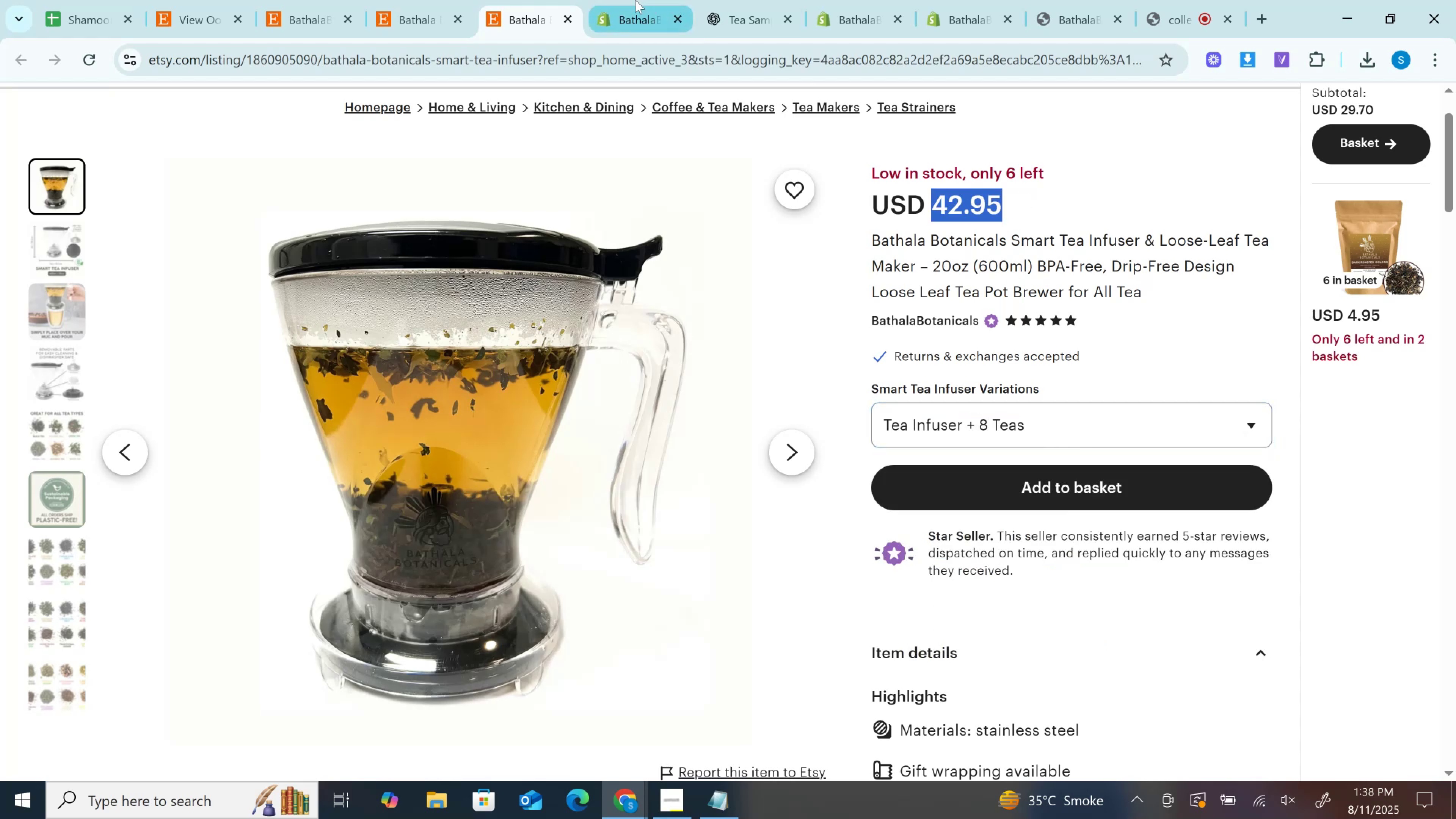 
left_click([635, 0])
 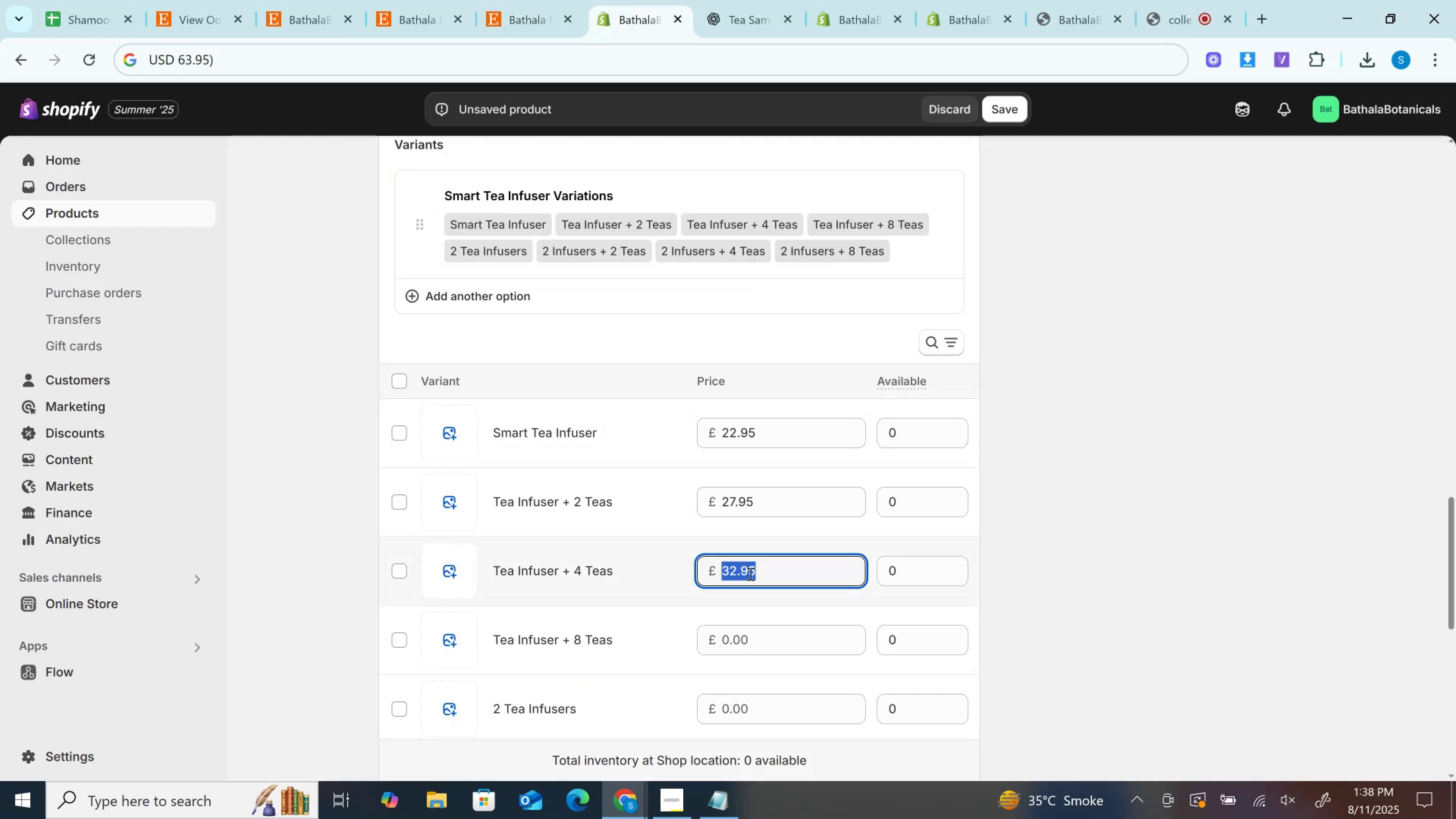 
hold_key(key=ControlLeft, duration=0.42)
 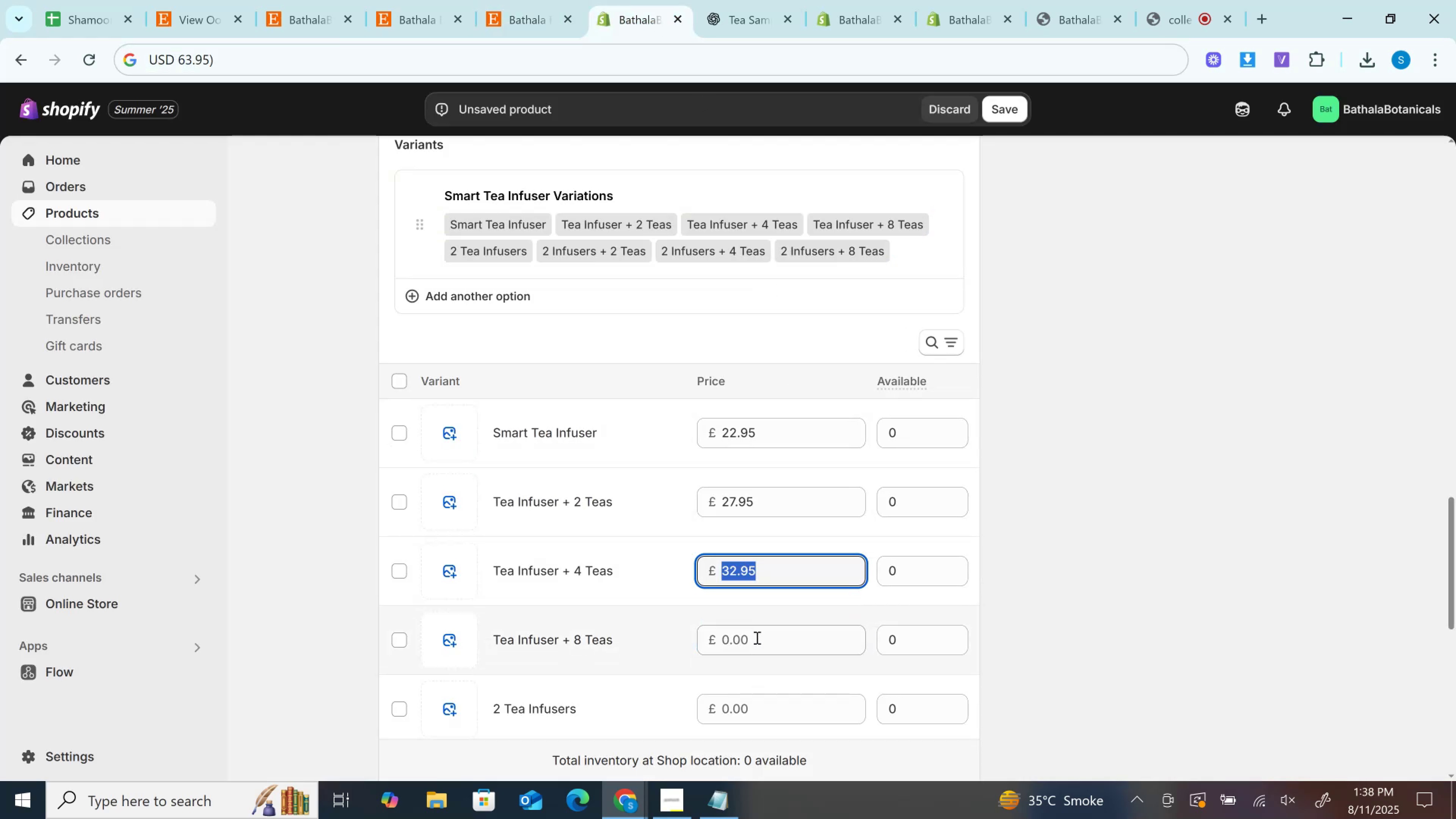 
left_click([756, 637])
 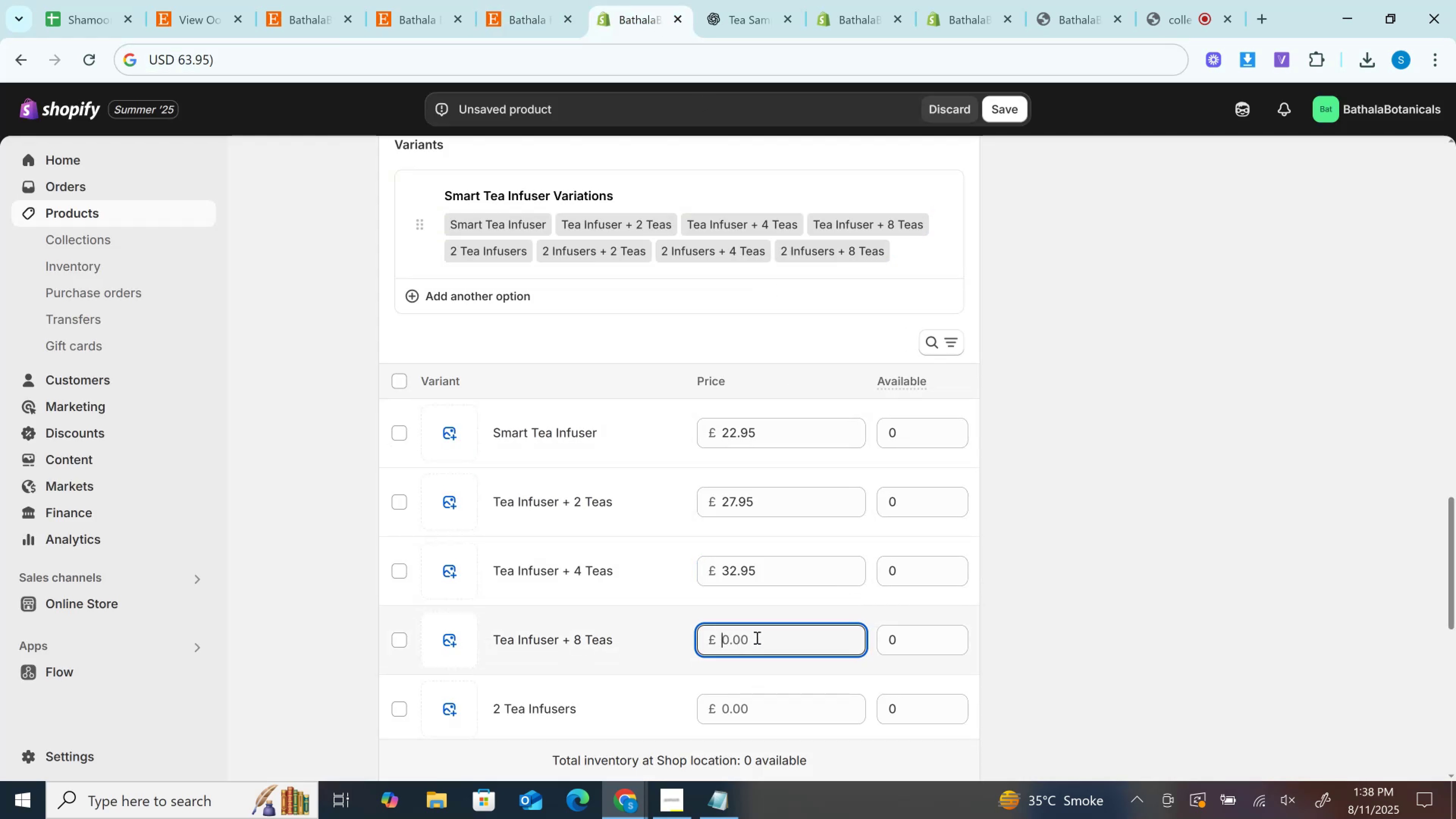 
key(Control+V)
 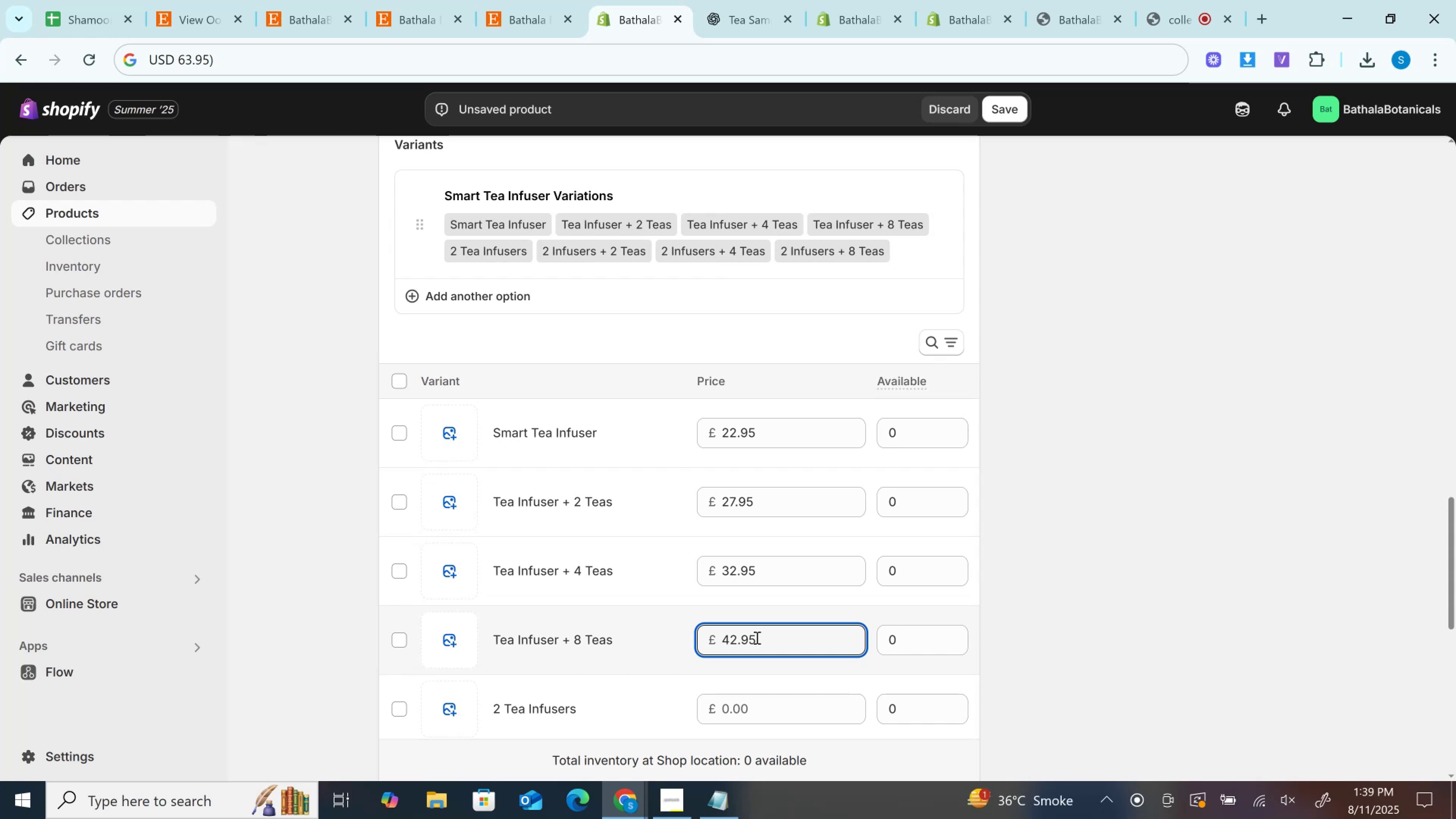 
wait(63.56)
 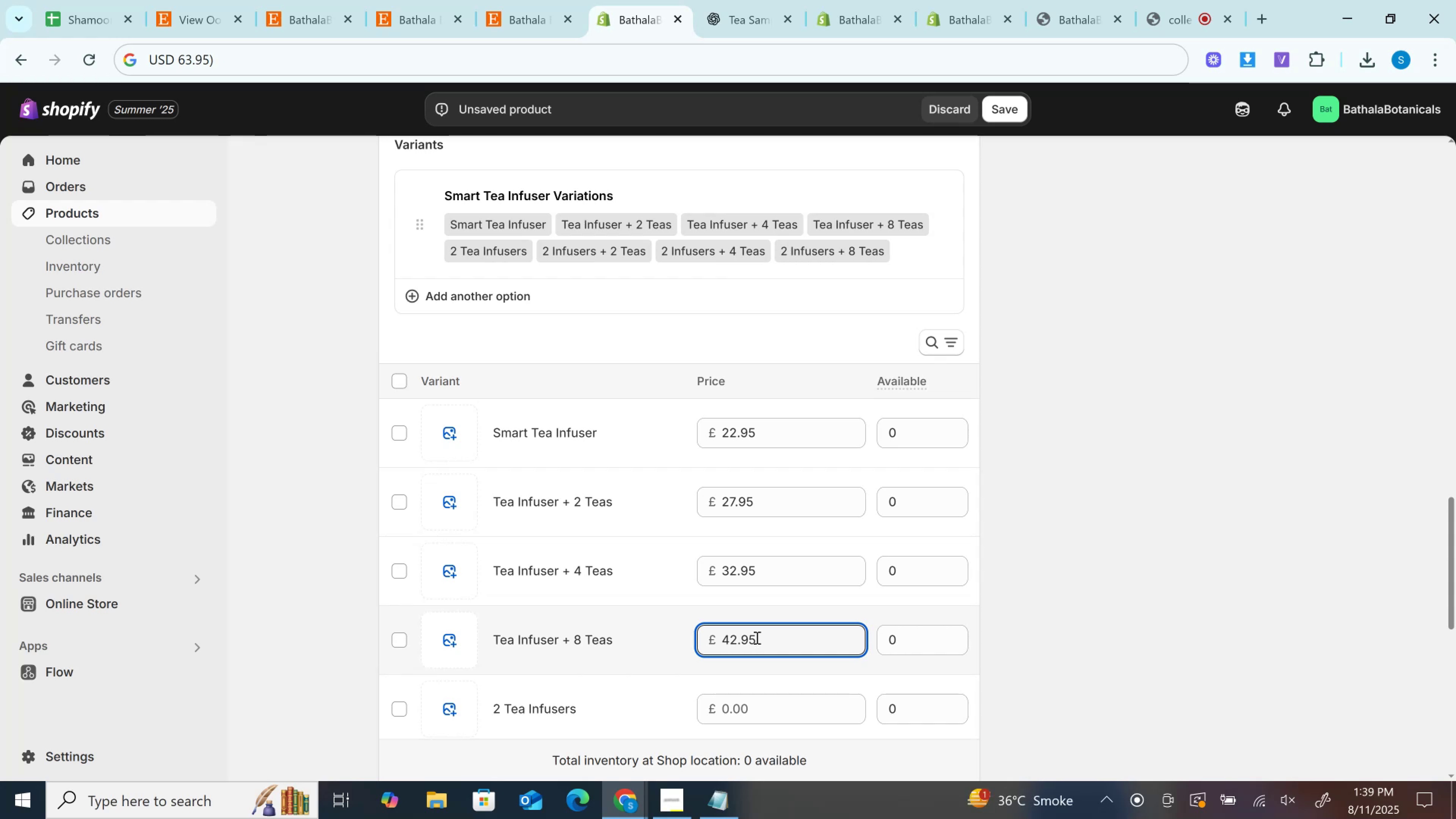 
left_click([551, 0])
 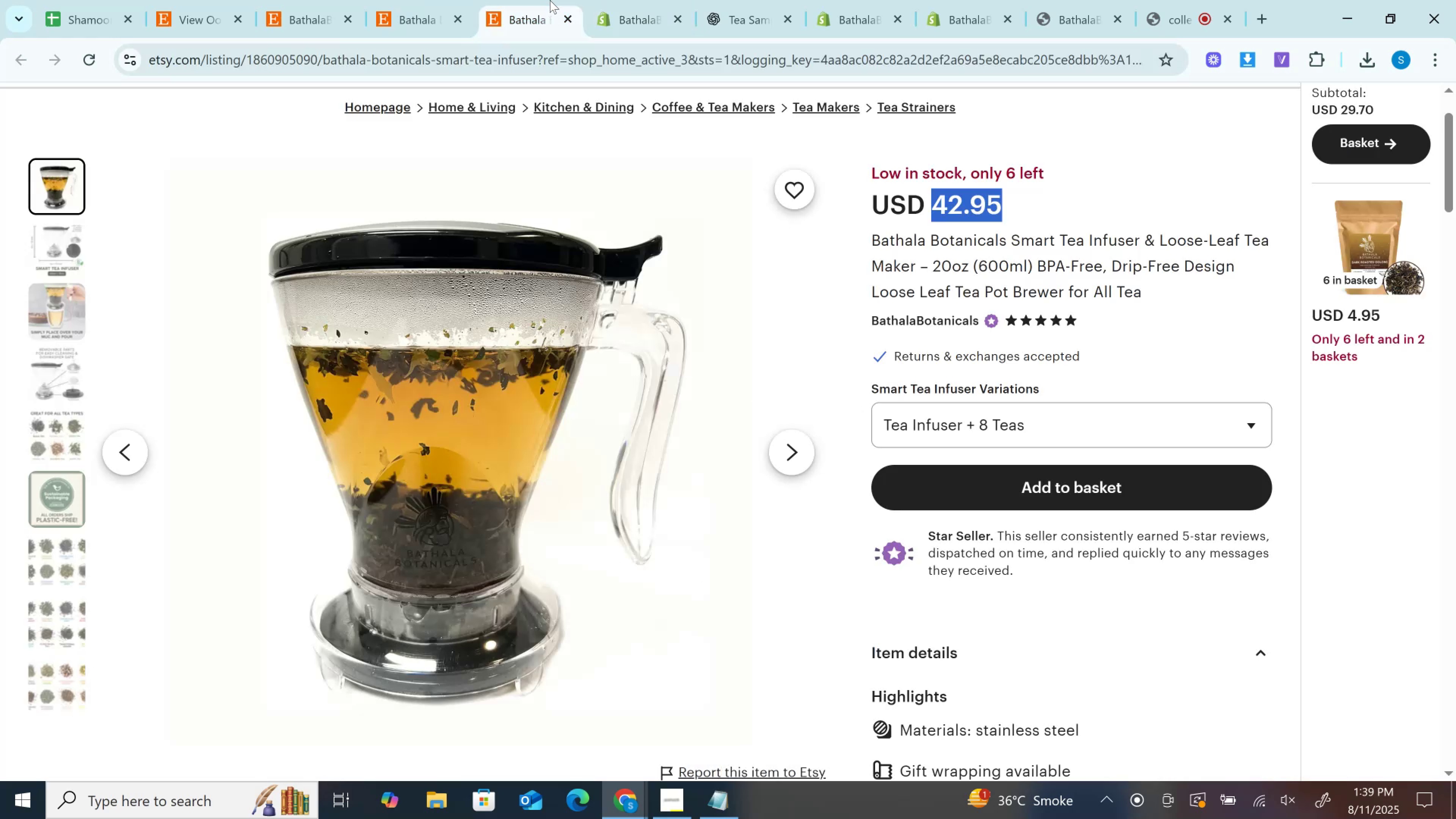 
wait(10.29)
 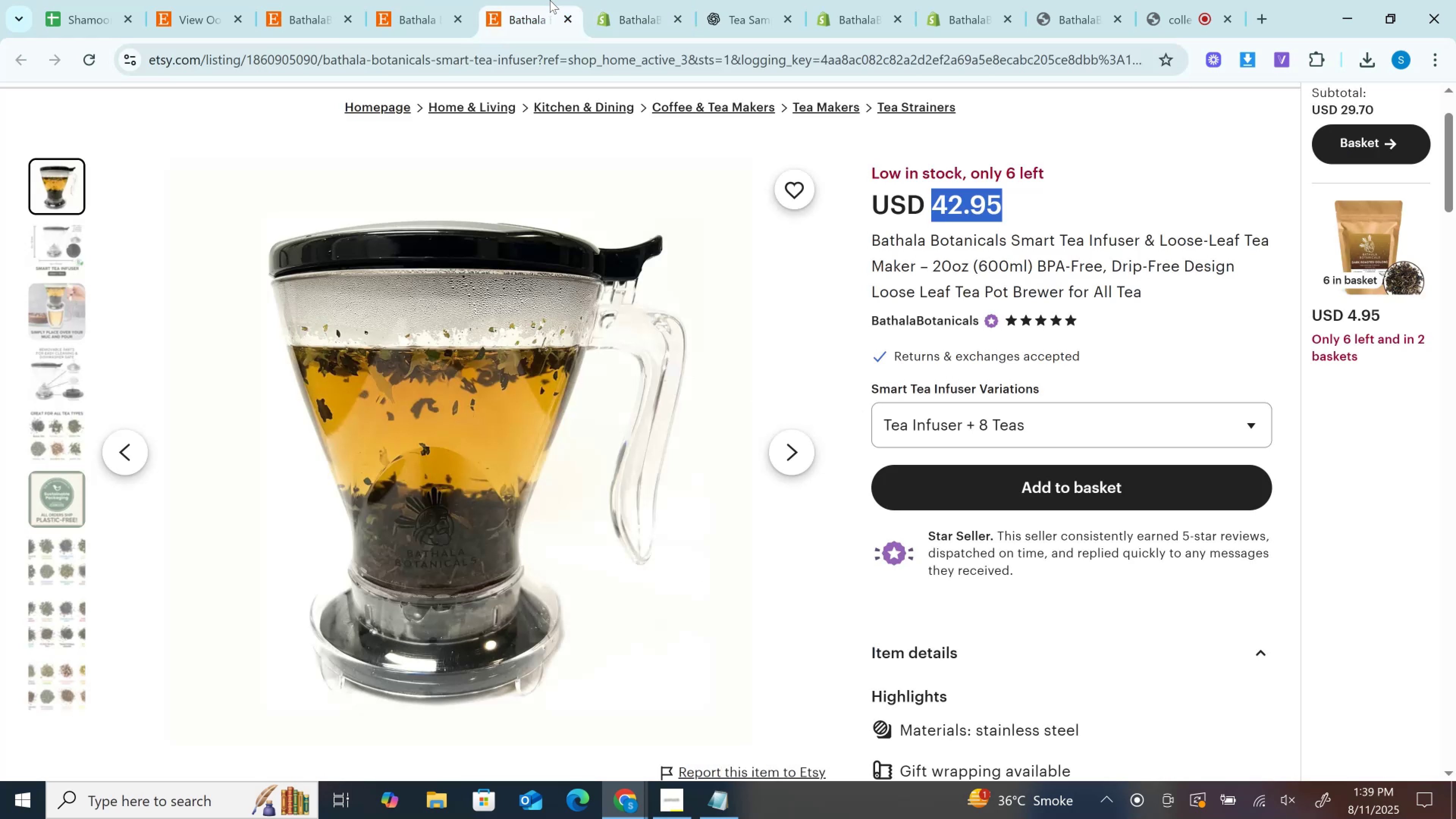 
left_click([970, 417])
 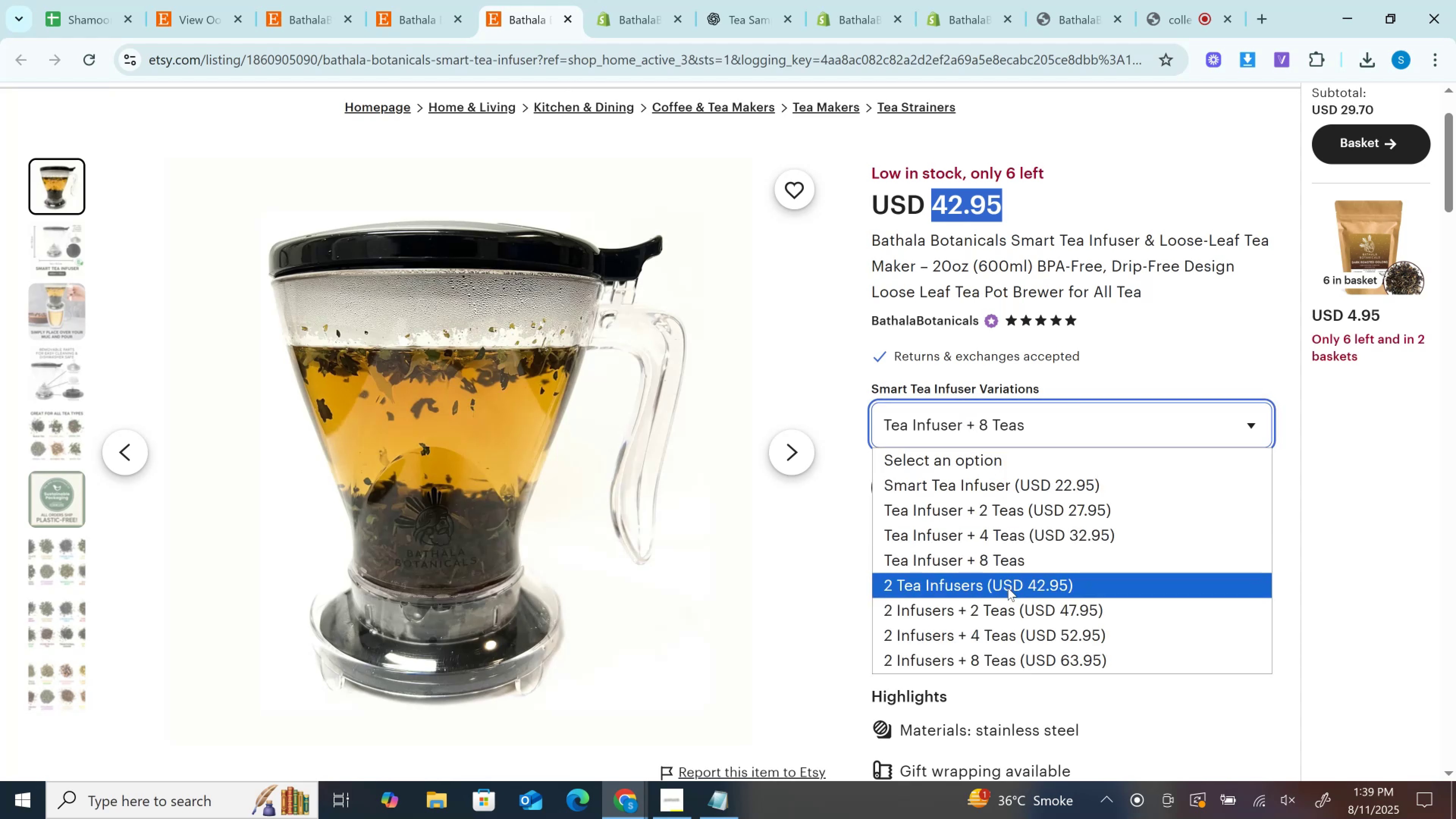 
left_click([1008, 588])
 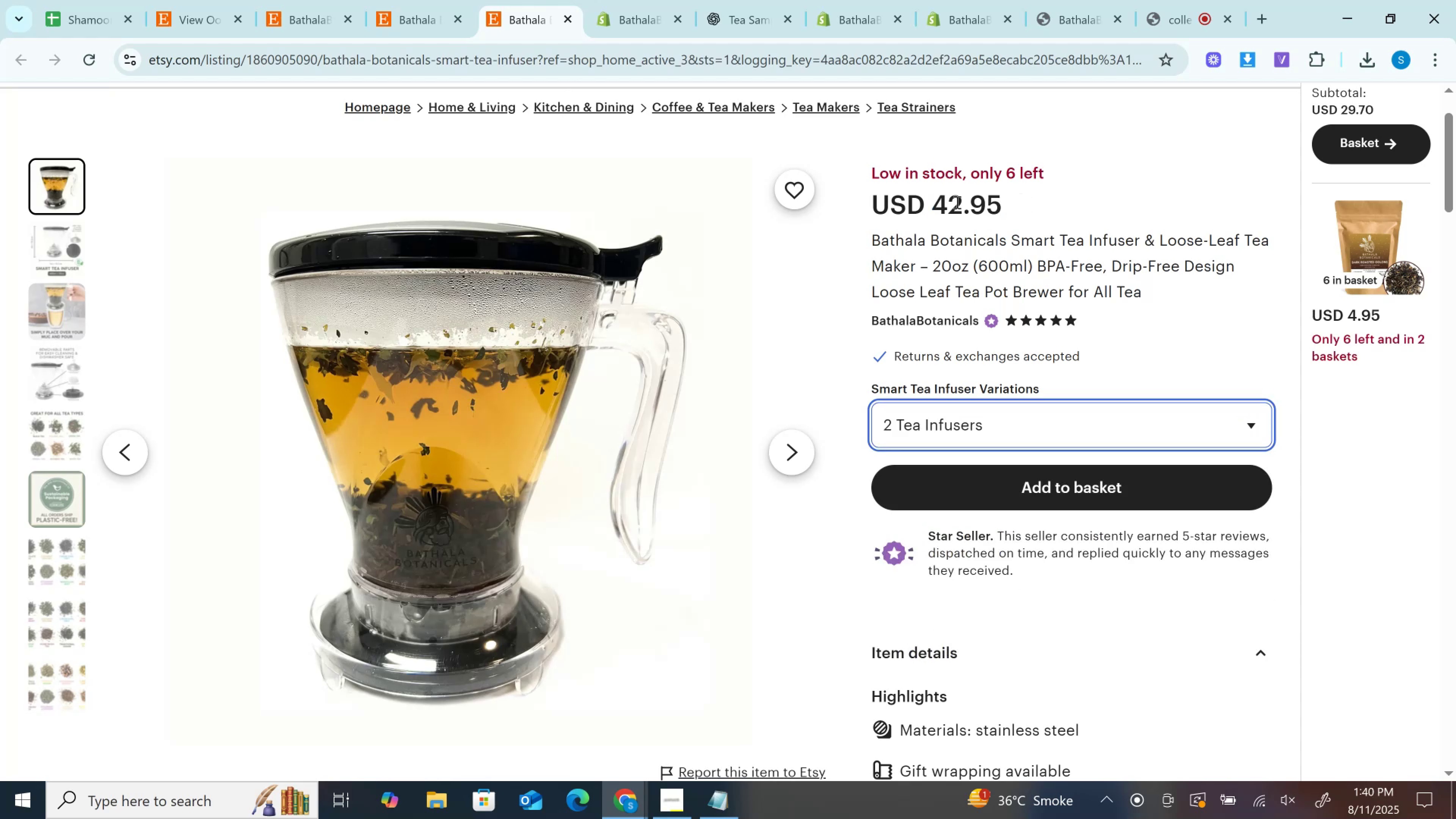 
double_click([956, 202])
 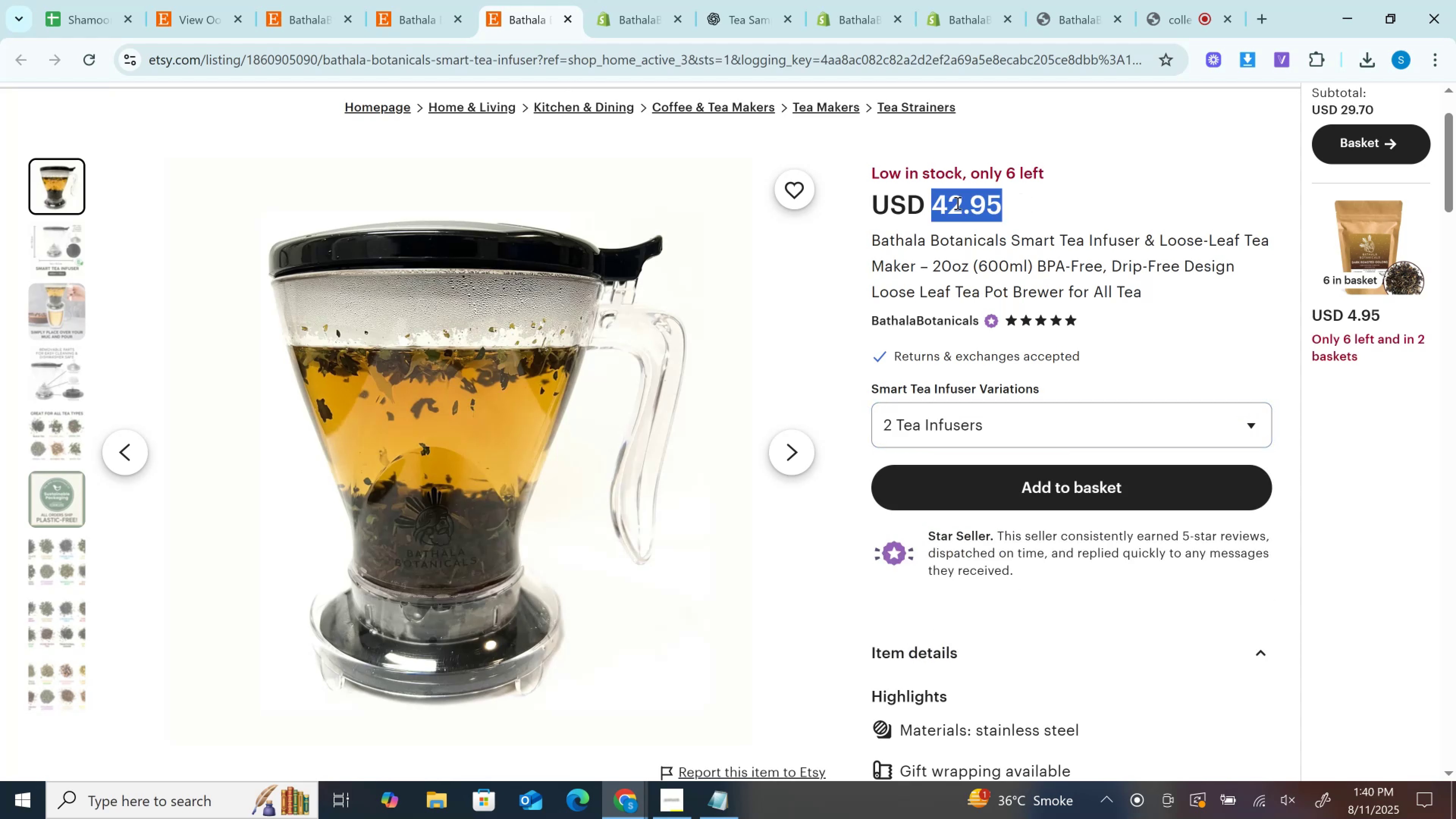 
key(Control+C)
 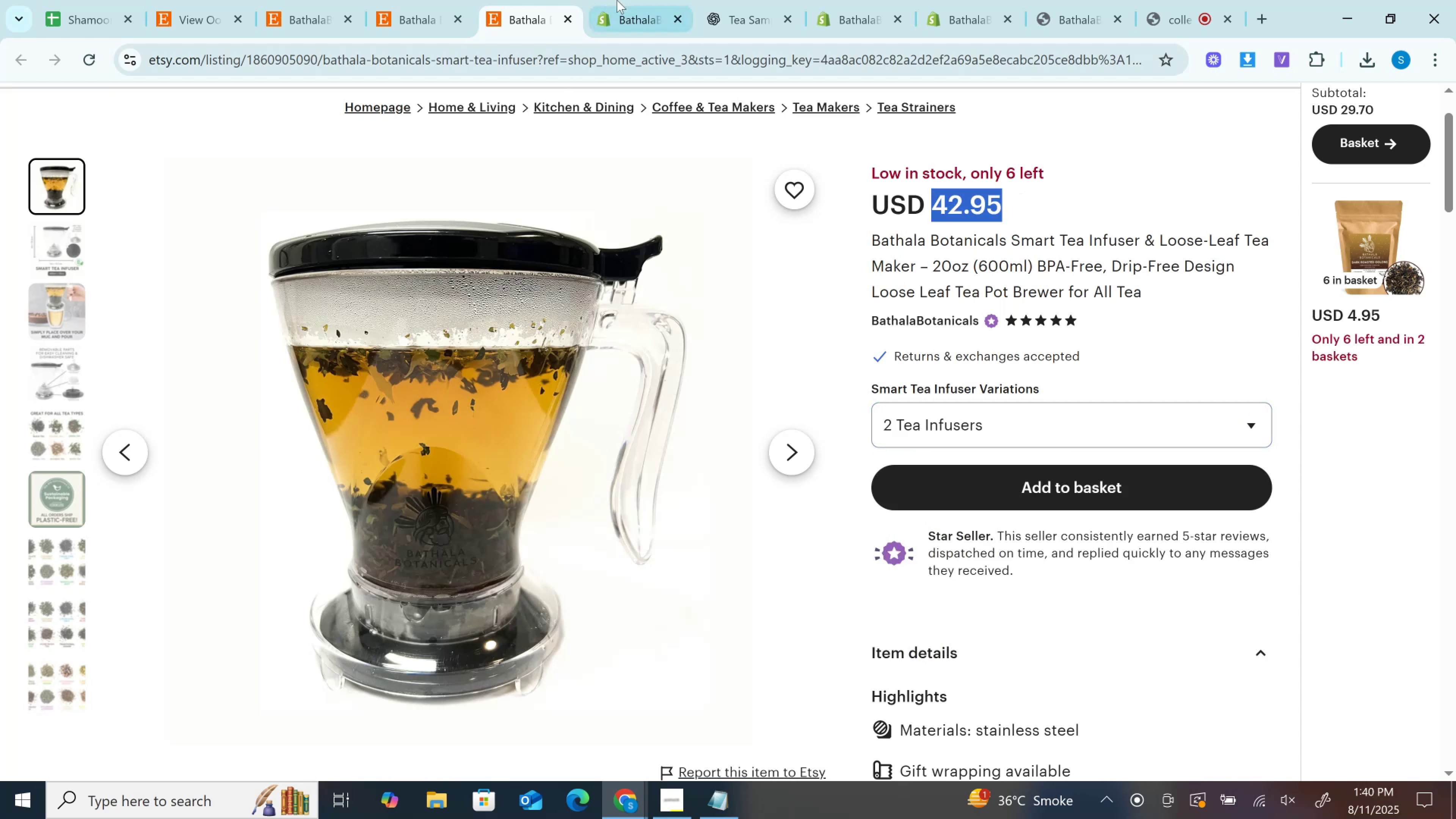 
left_click([617, 0])
 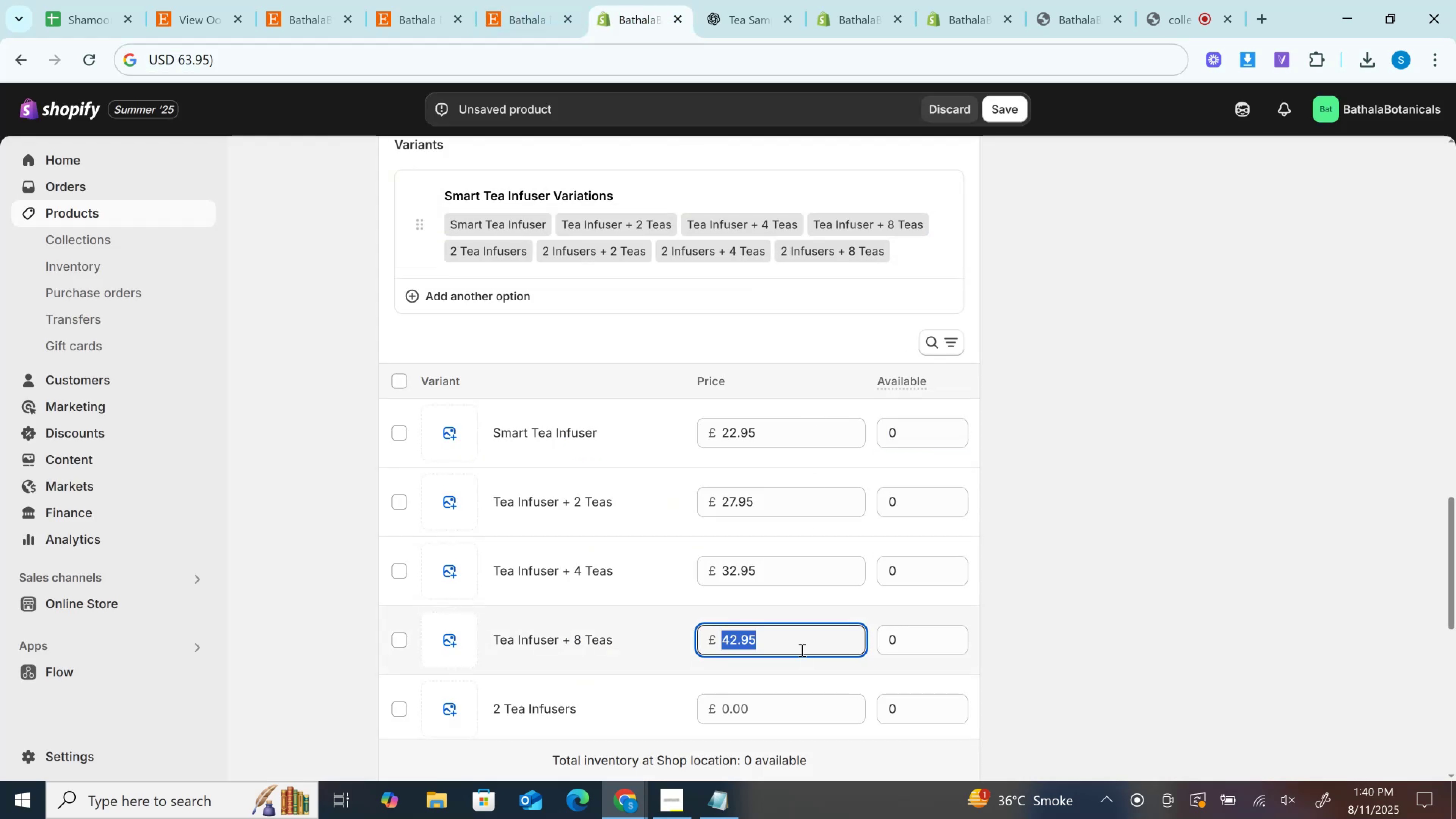 
scroll: coordinate [769, 618], scroll_direction: down, amount: 2.0
 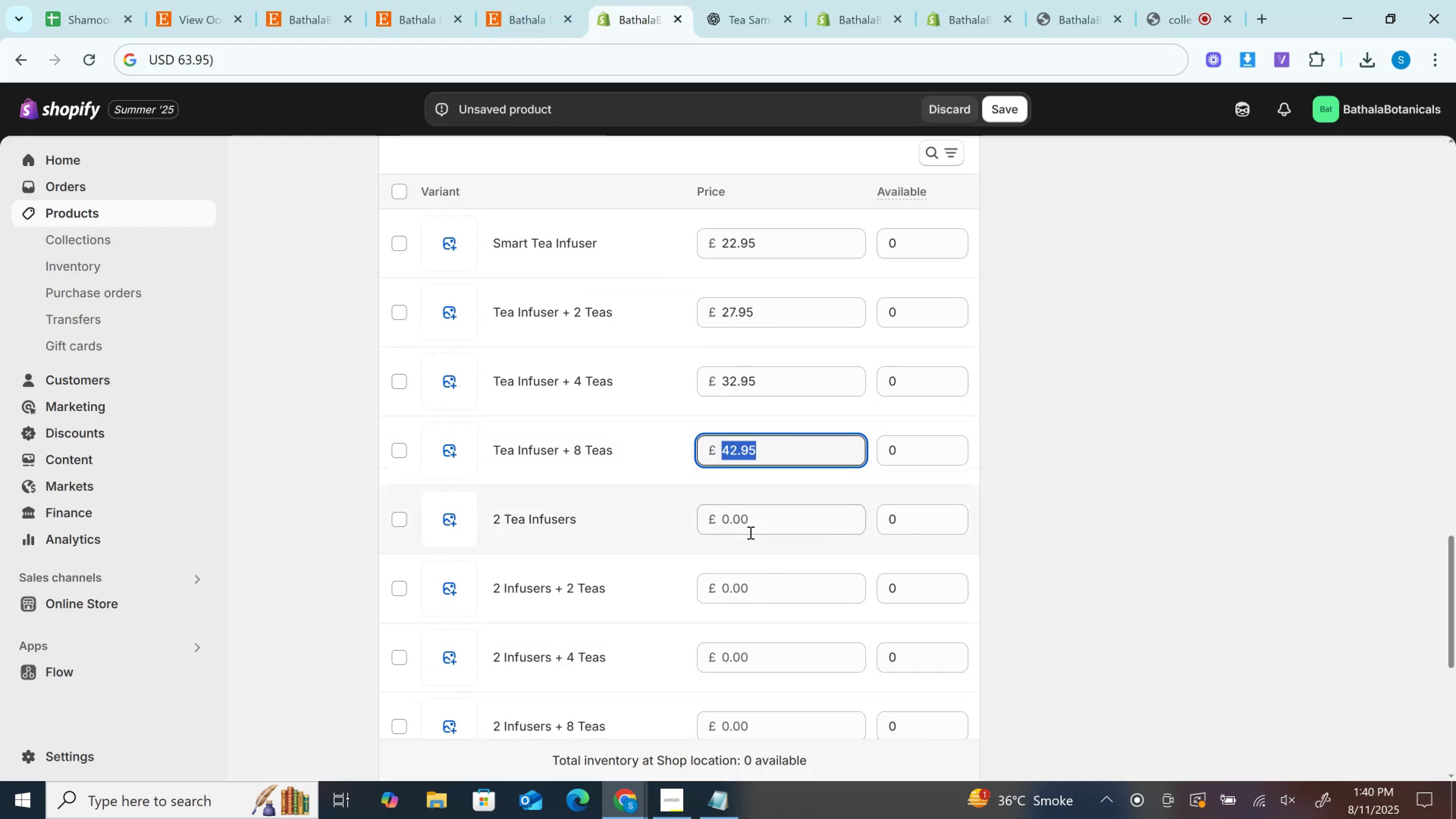 
left_click([750, 525])
 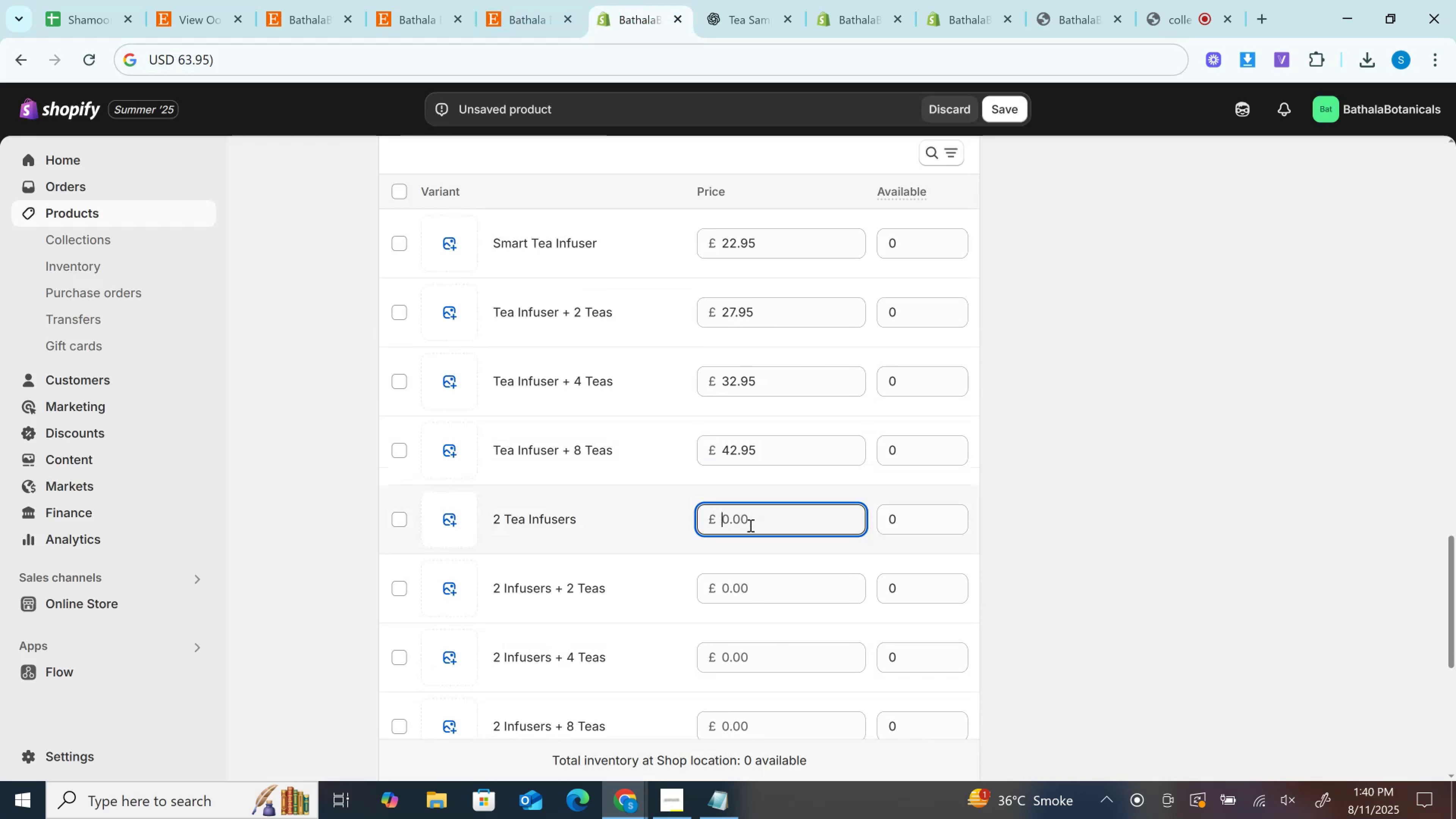 
key(Control+V)
 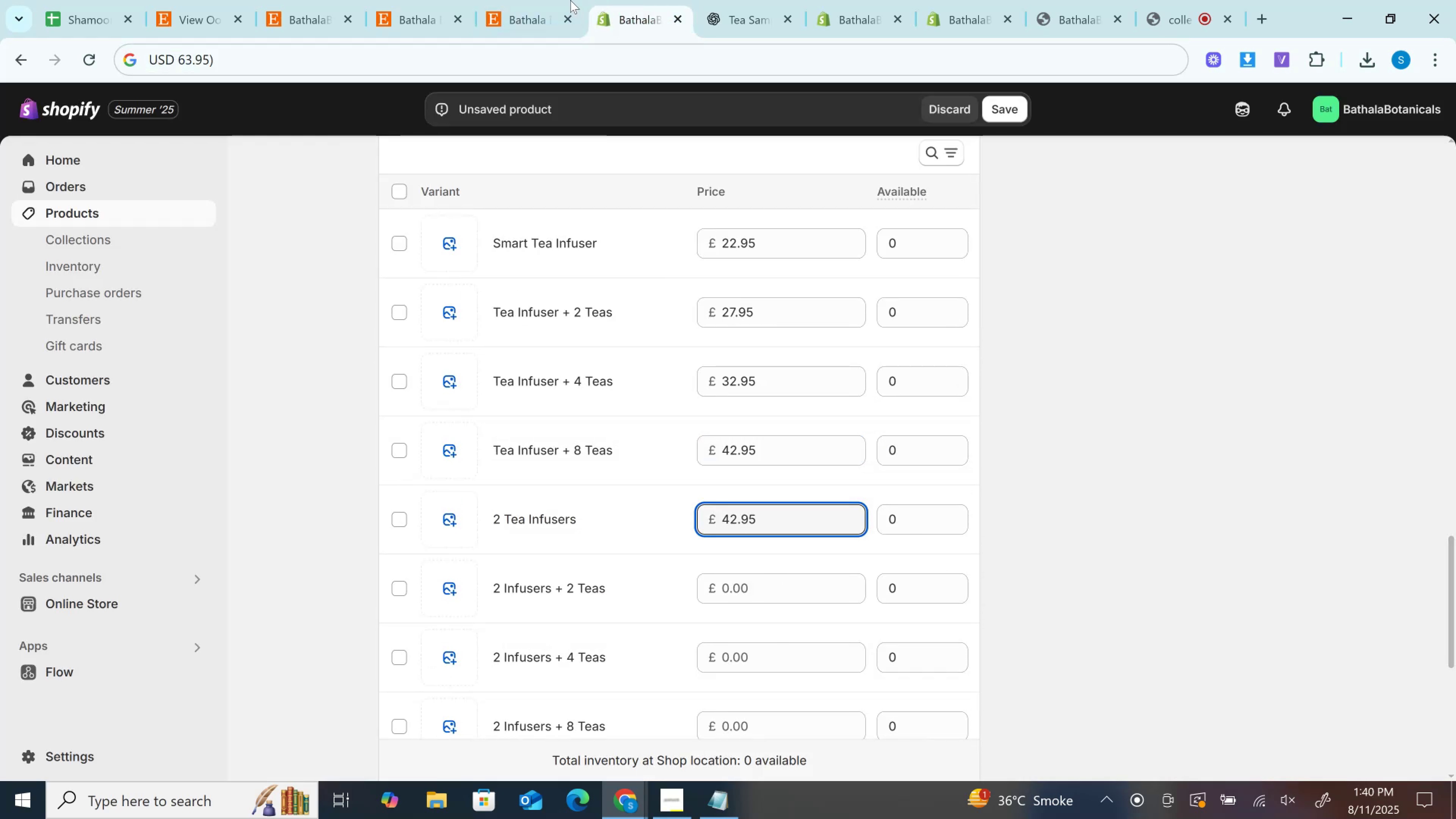 
left_click([550, 0])
 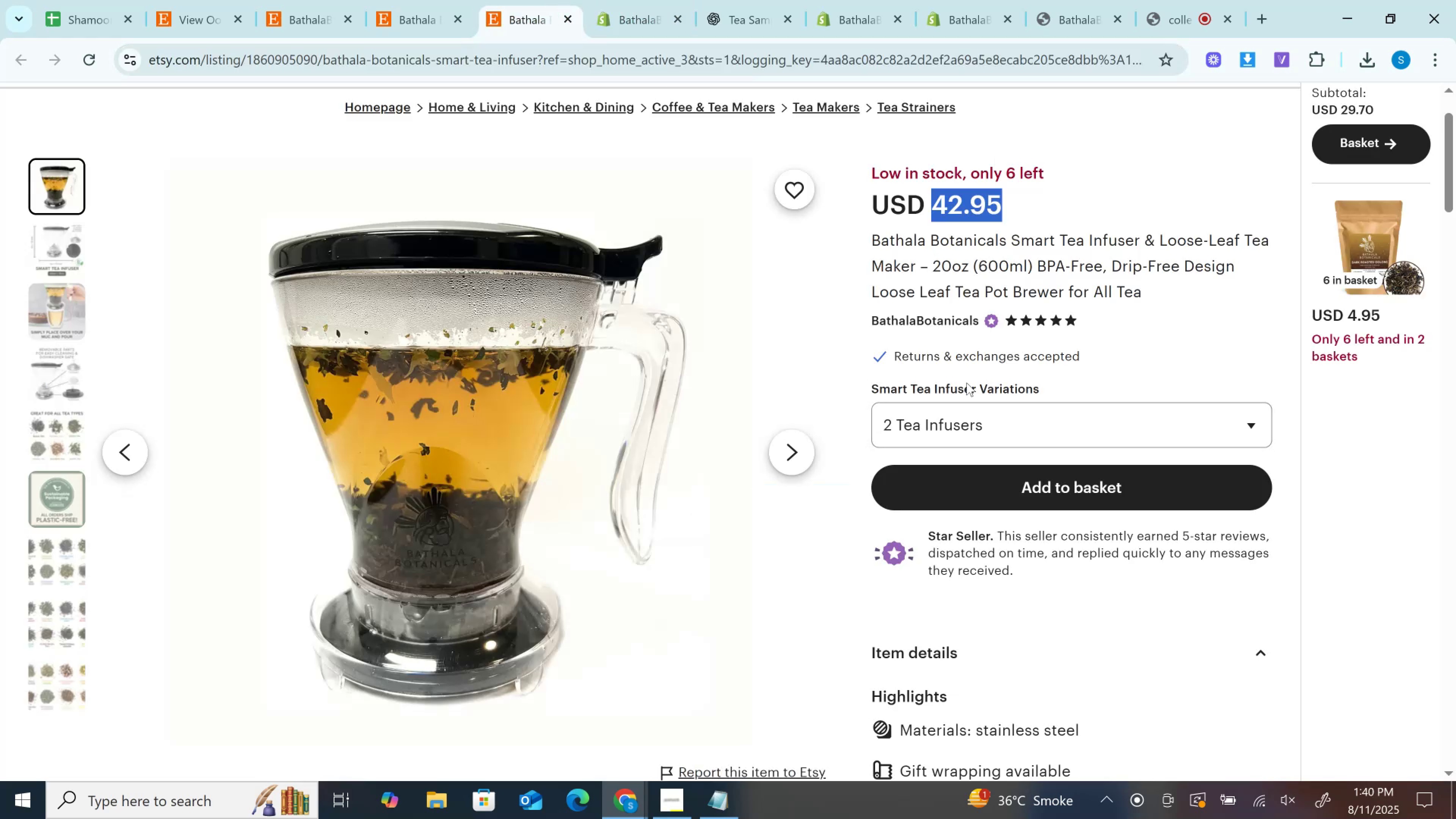 
left_click([974, 424])
 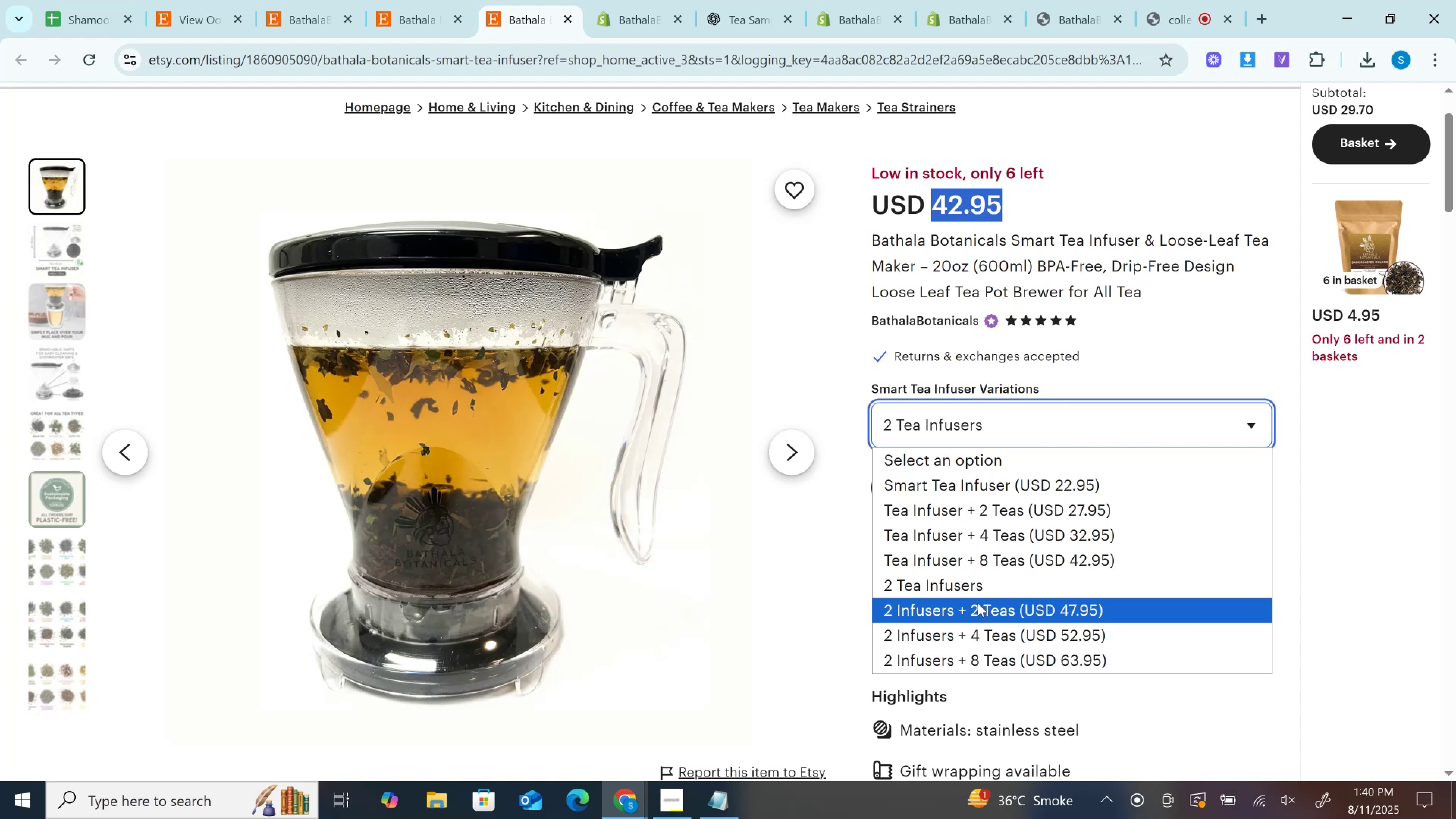 
left_click([979, 613])
 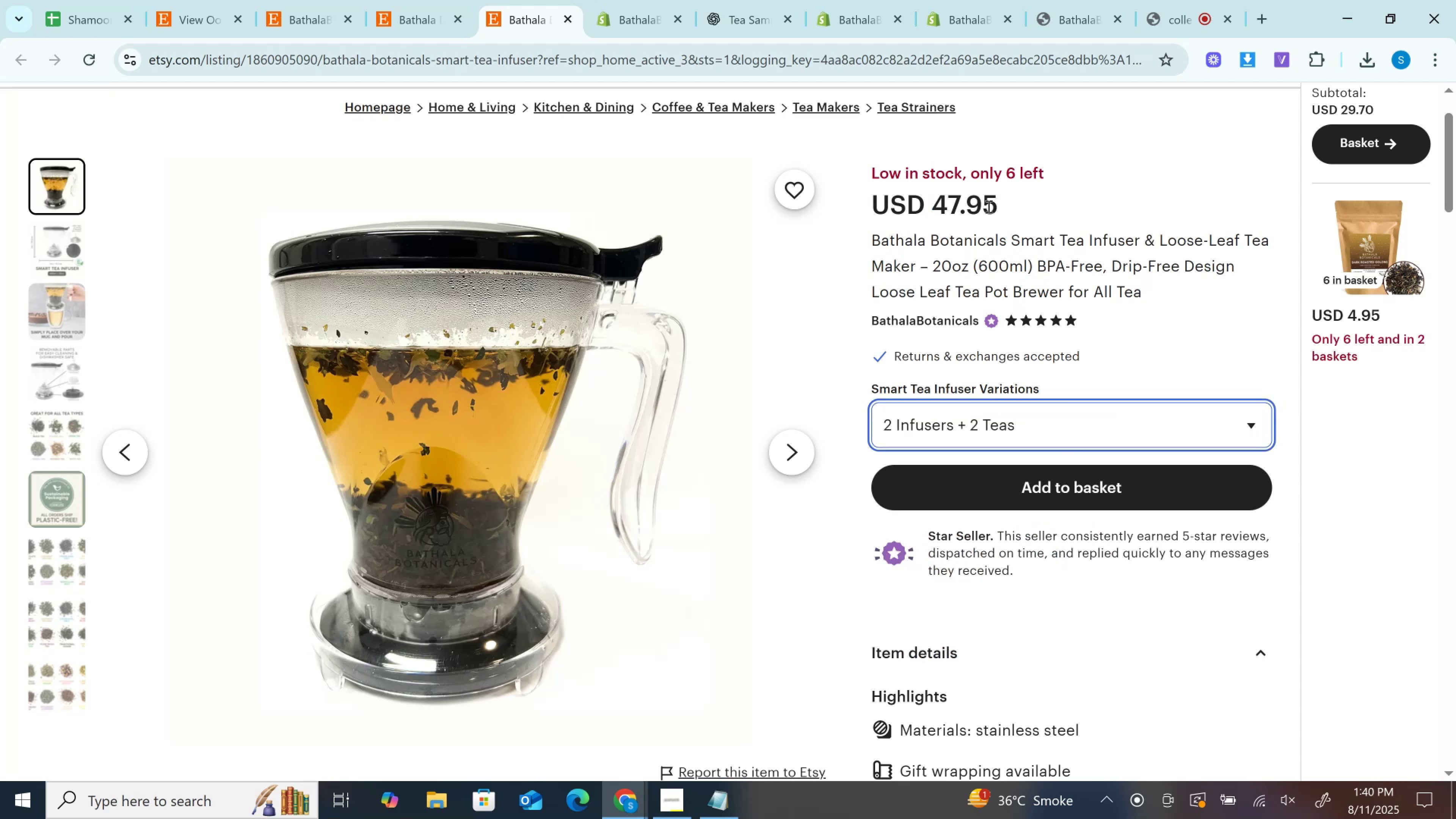 
double_click([988, 206])
 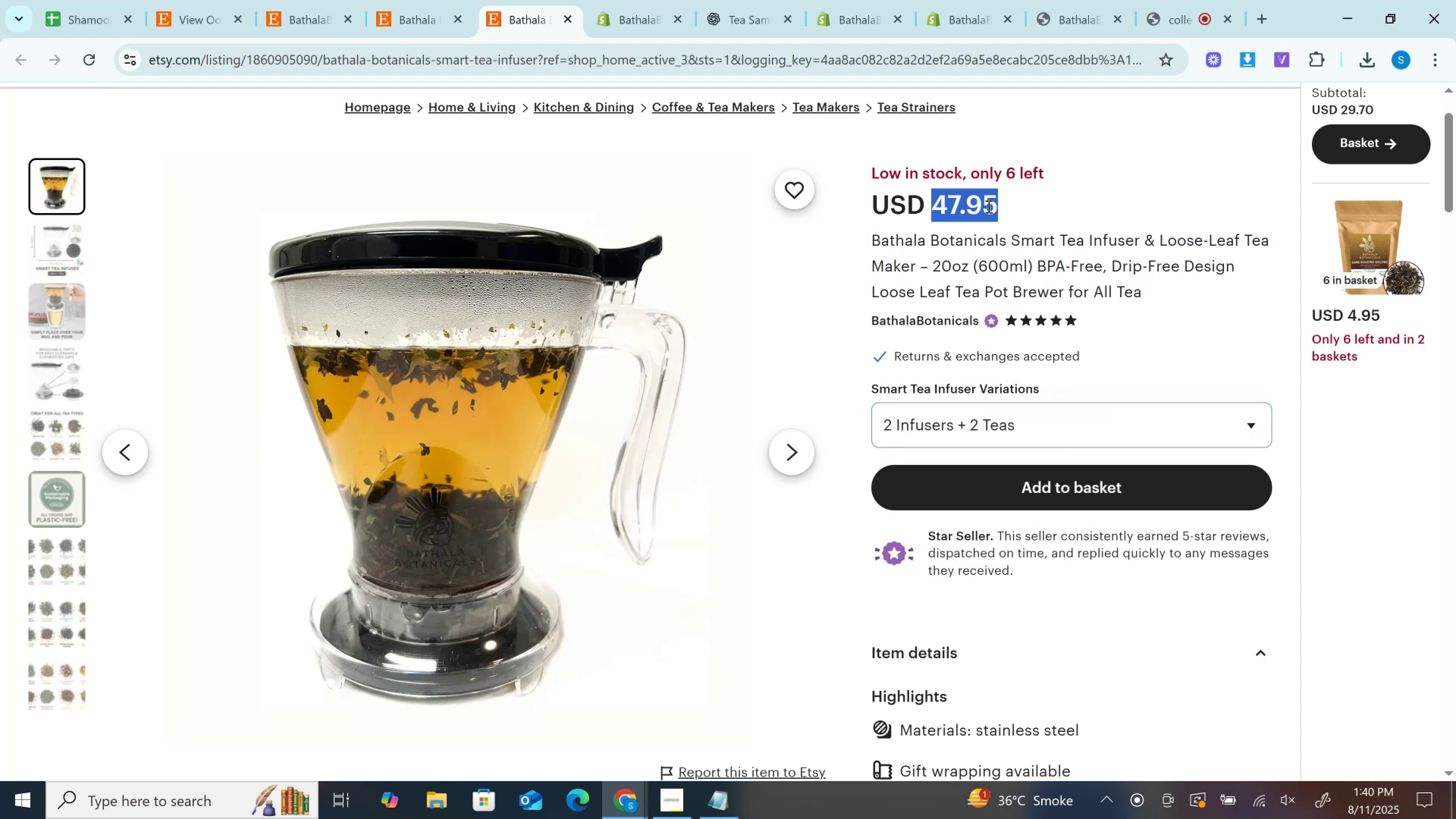 
key(Control+C)
 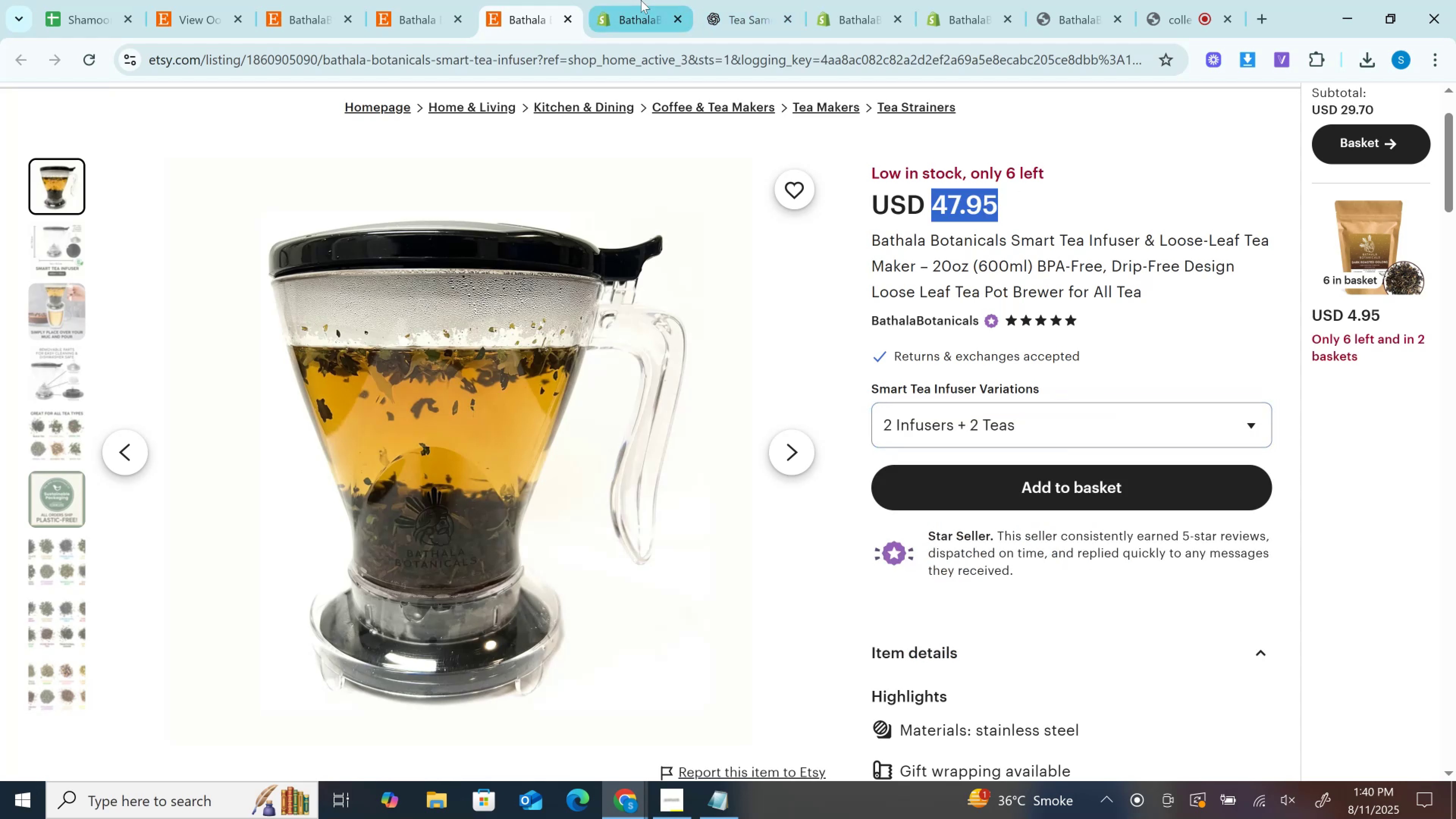 
left_click([645, 0])
 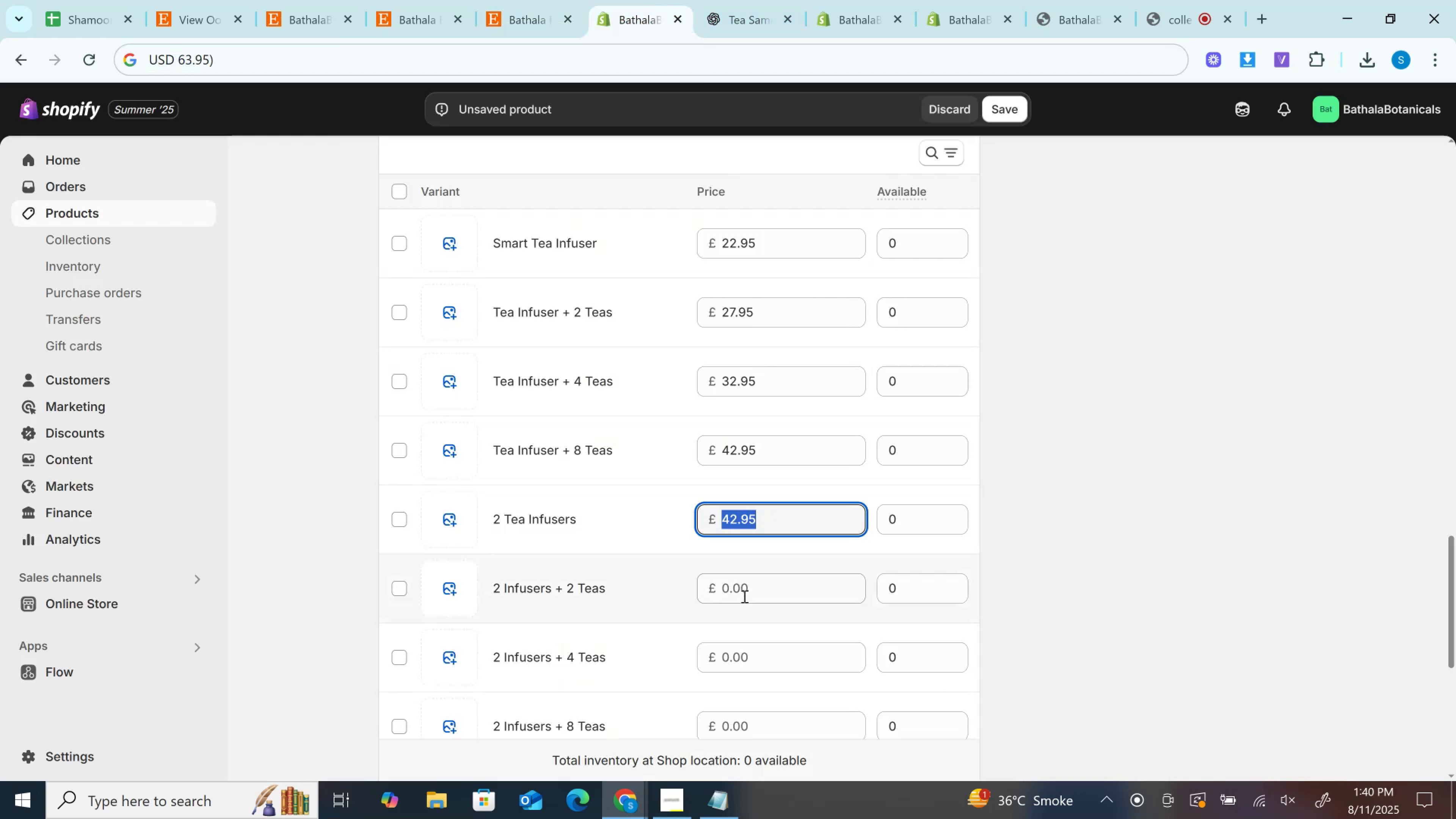 
left_click([744, 598])
 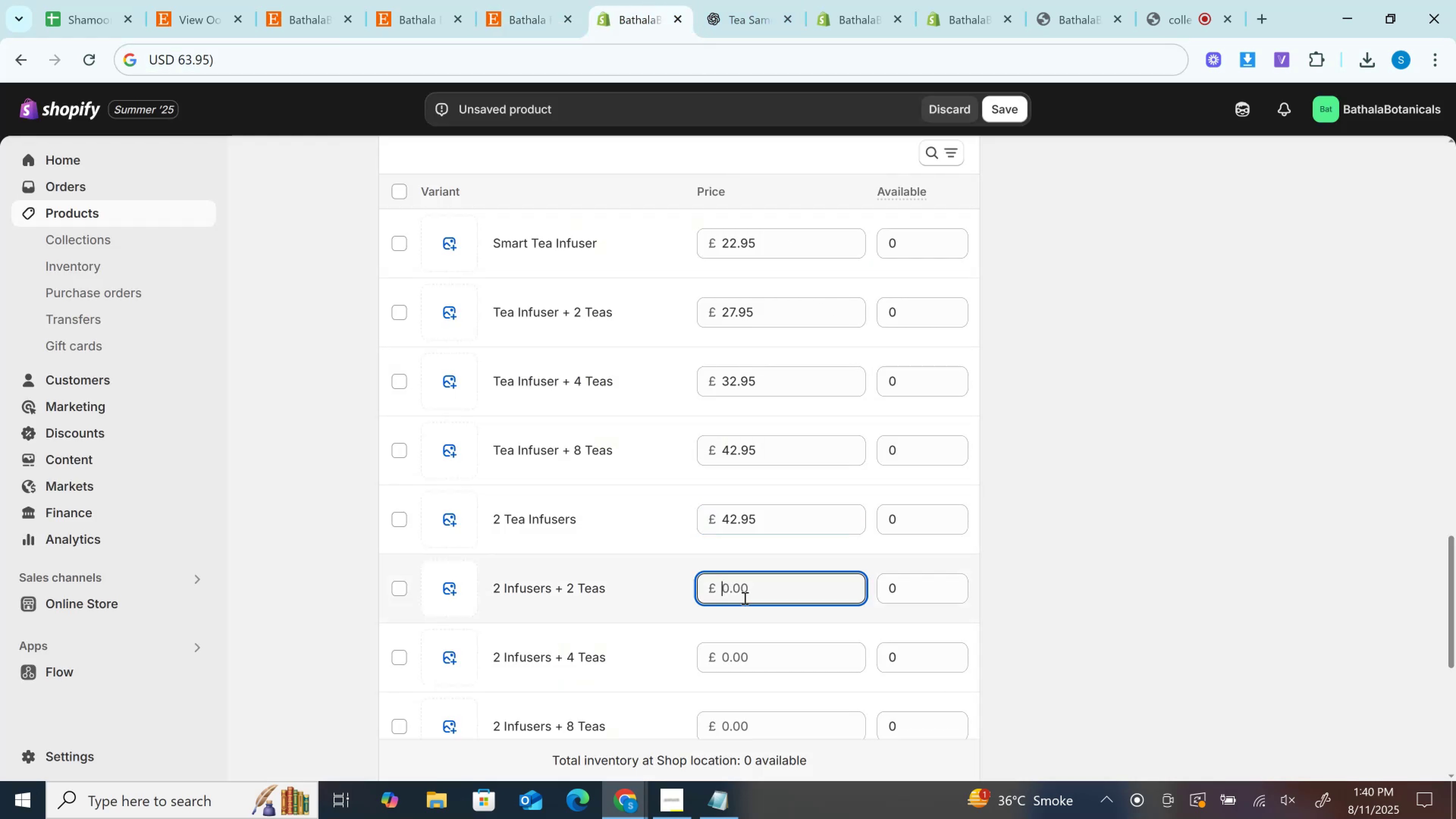 
key(Control+V)
 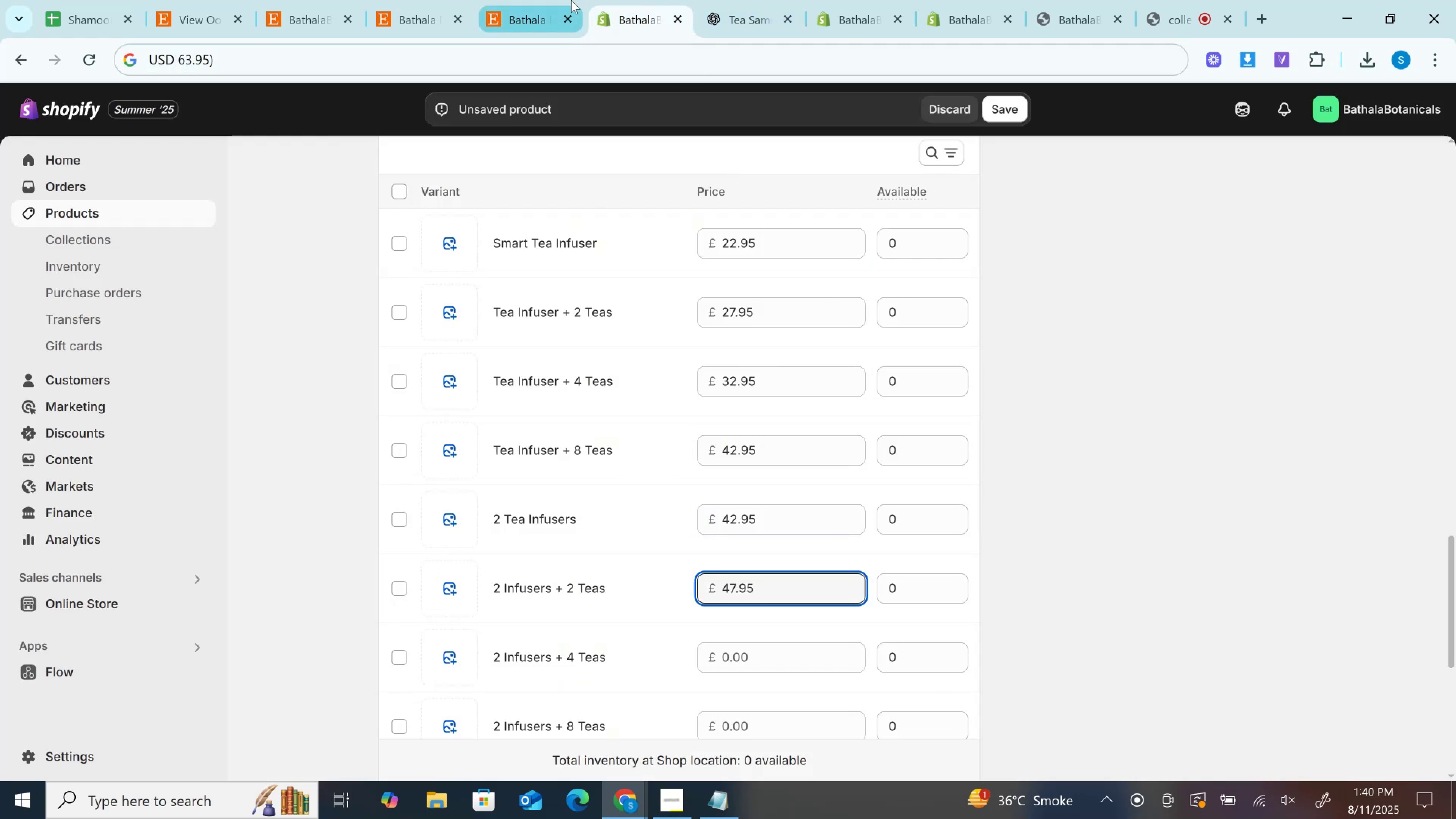 
left_click([571, 0])
 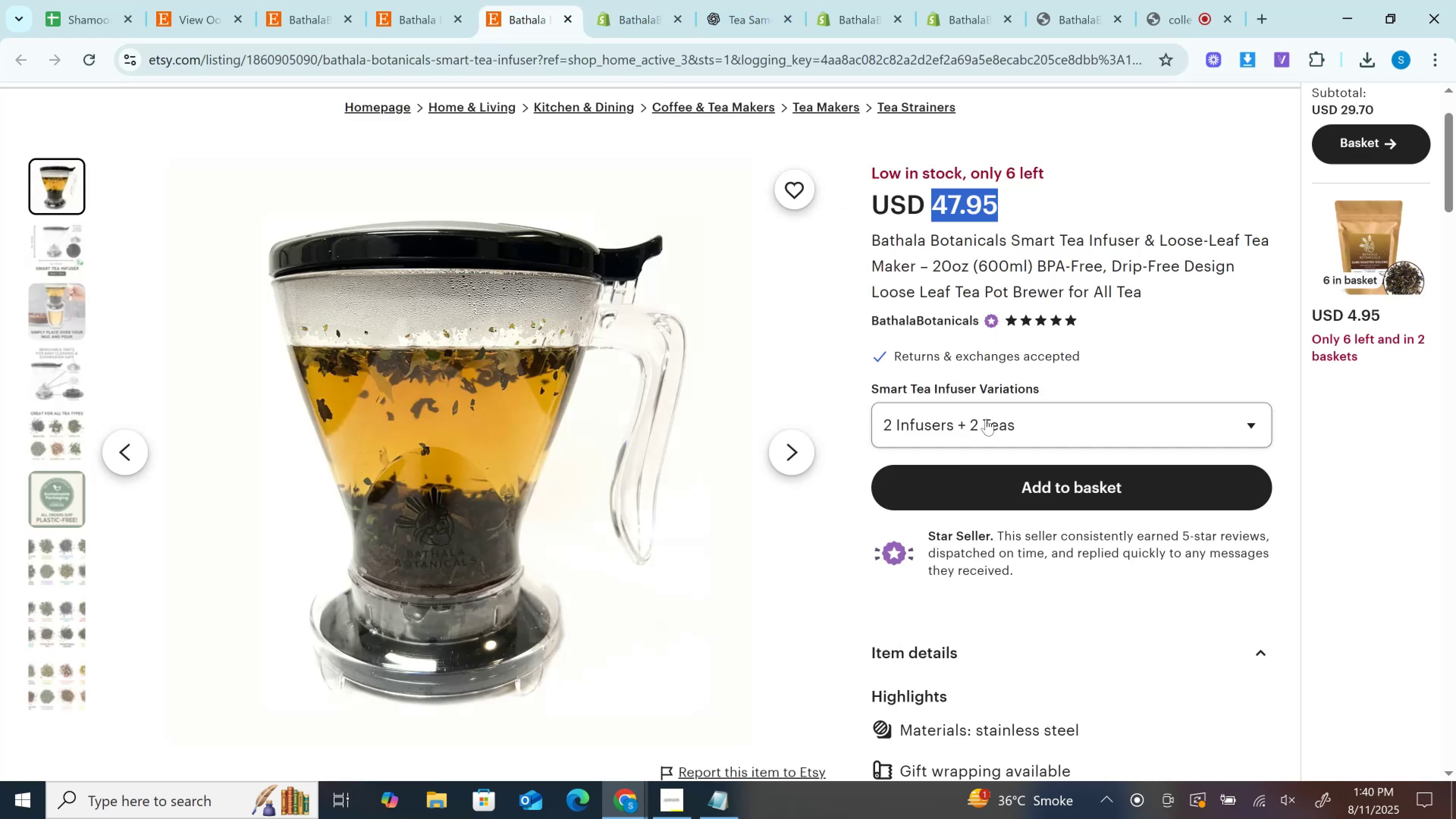 
left_click([986, 419])
 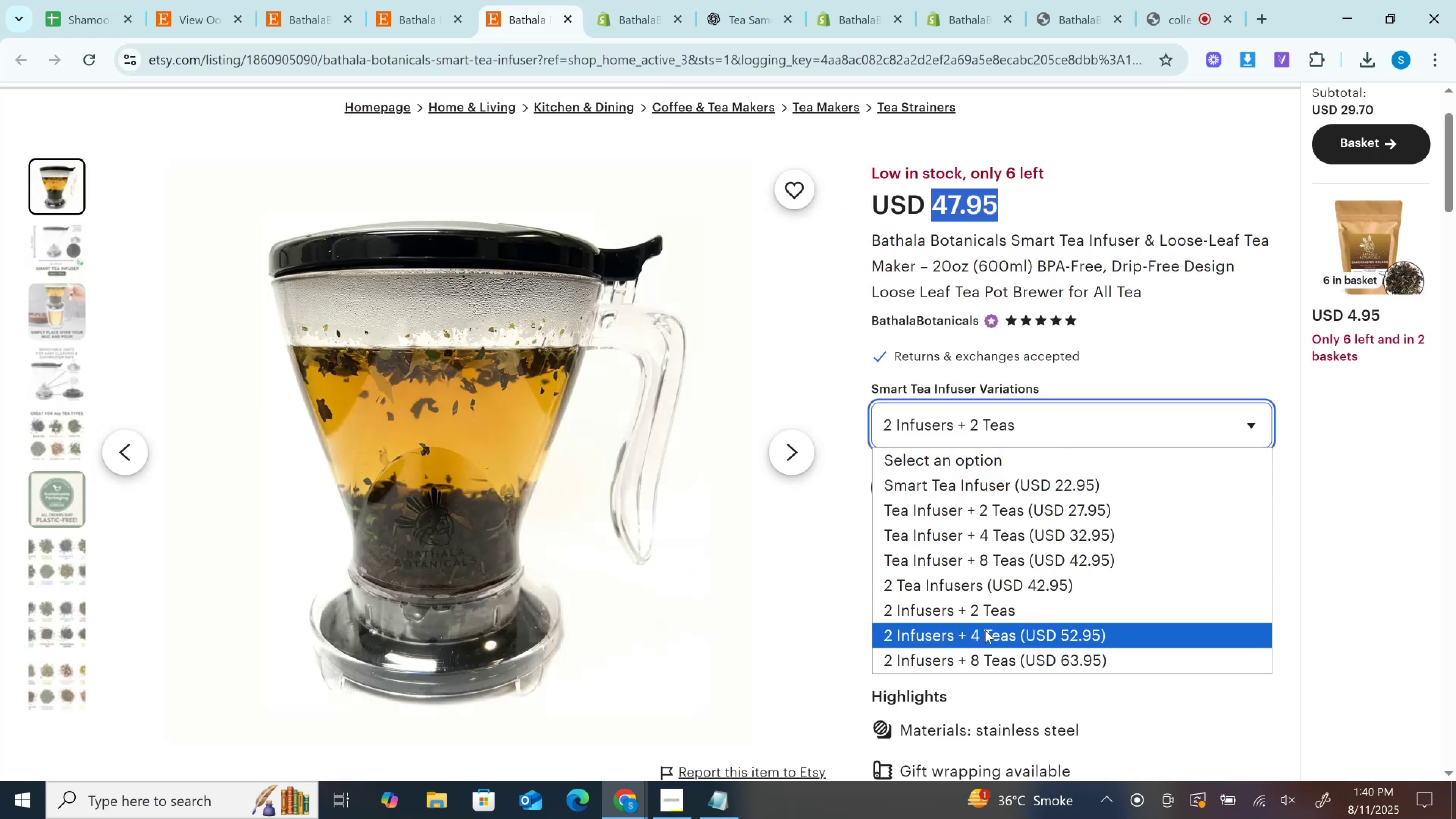 
left_click([985, 630])
 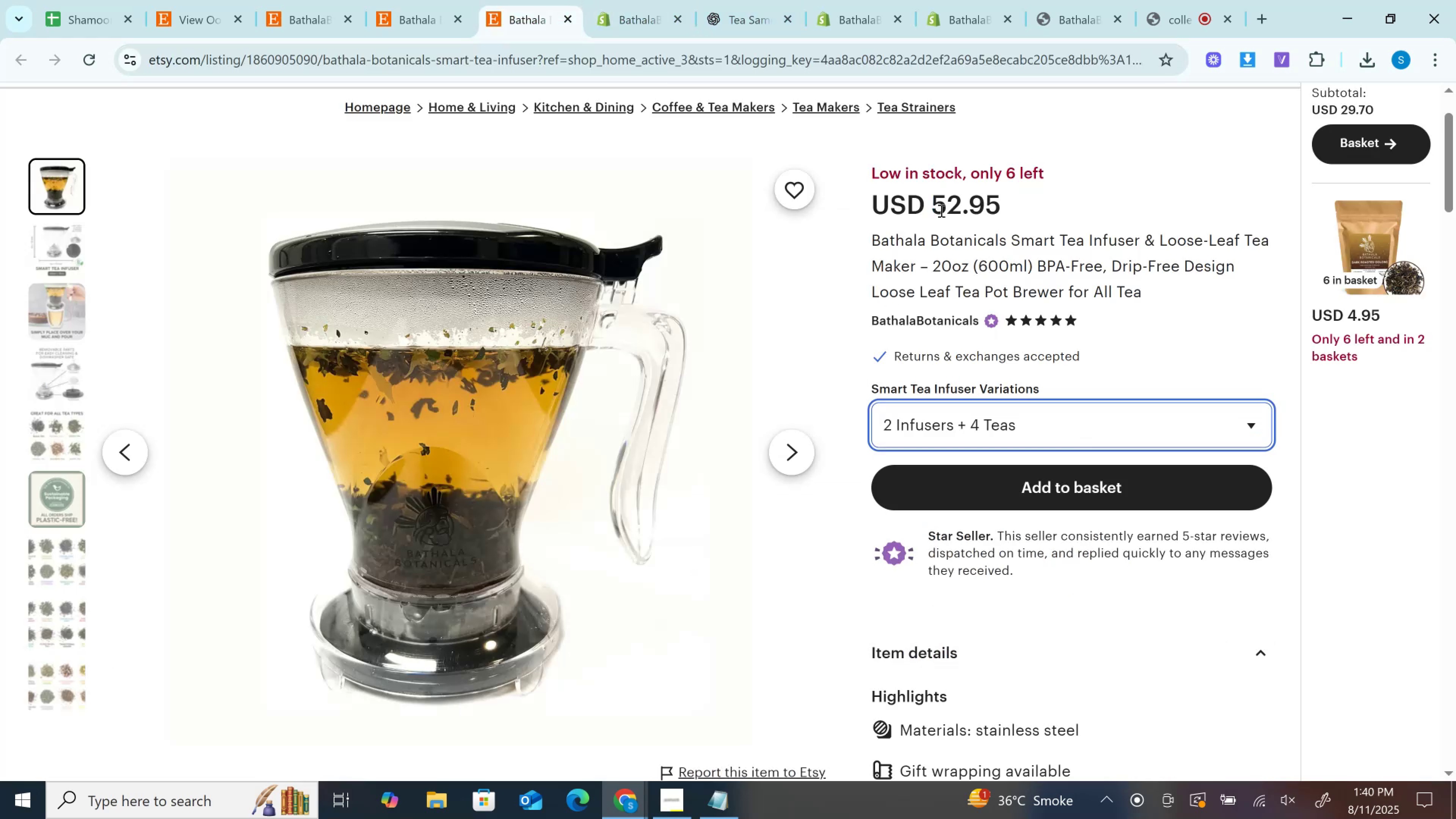 
double_click([940, 210])
 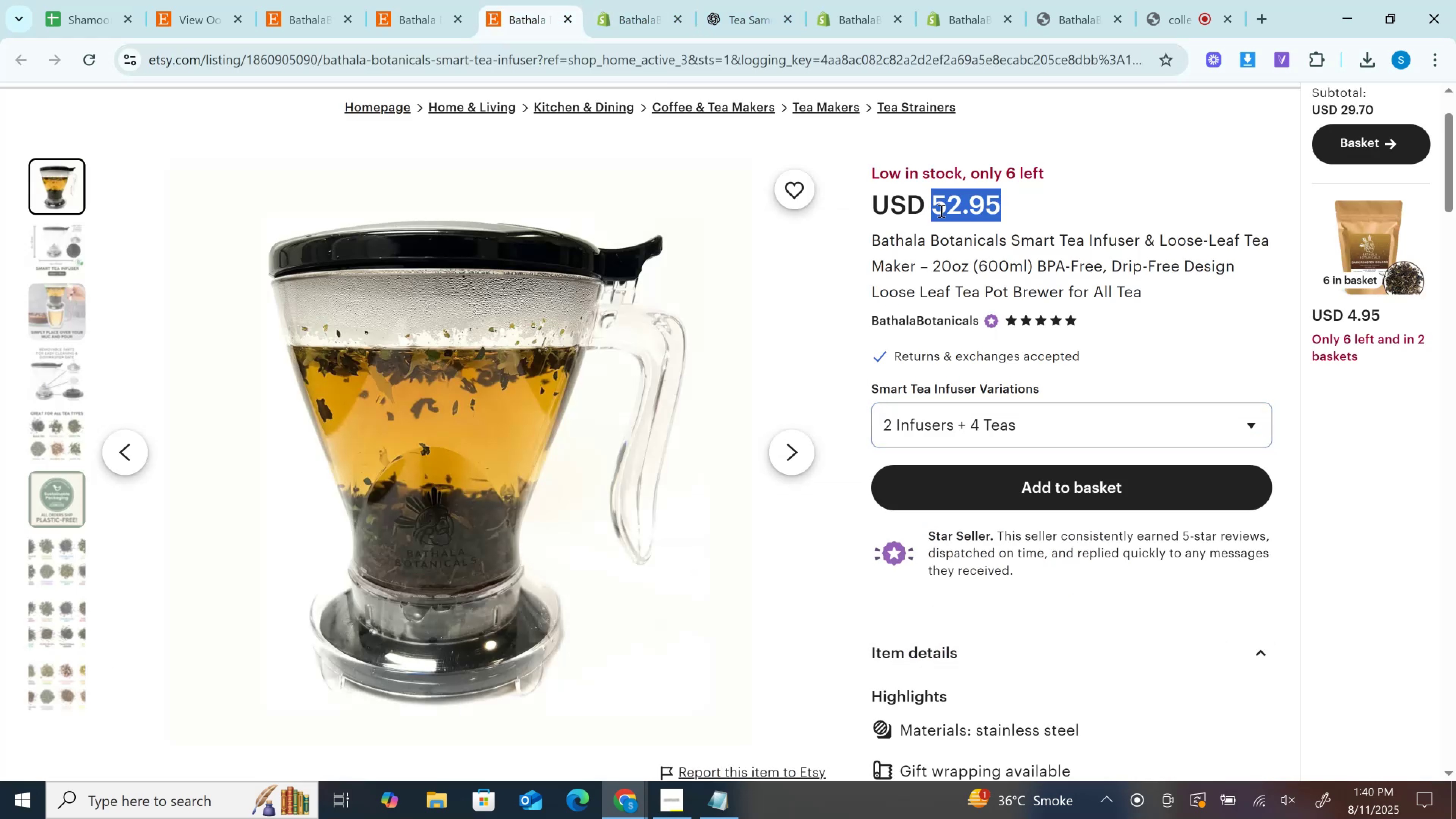 
key(Control+C)
 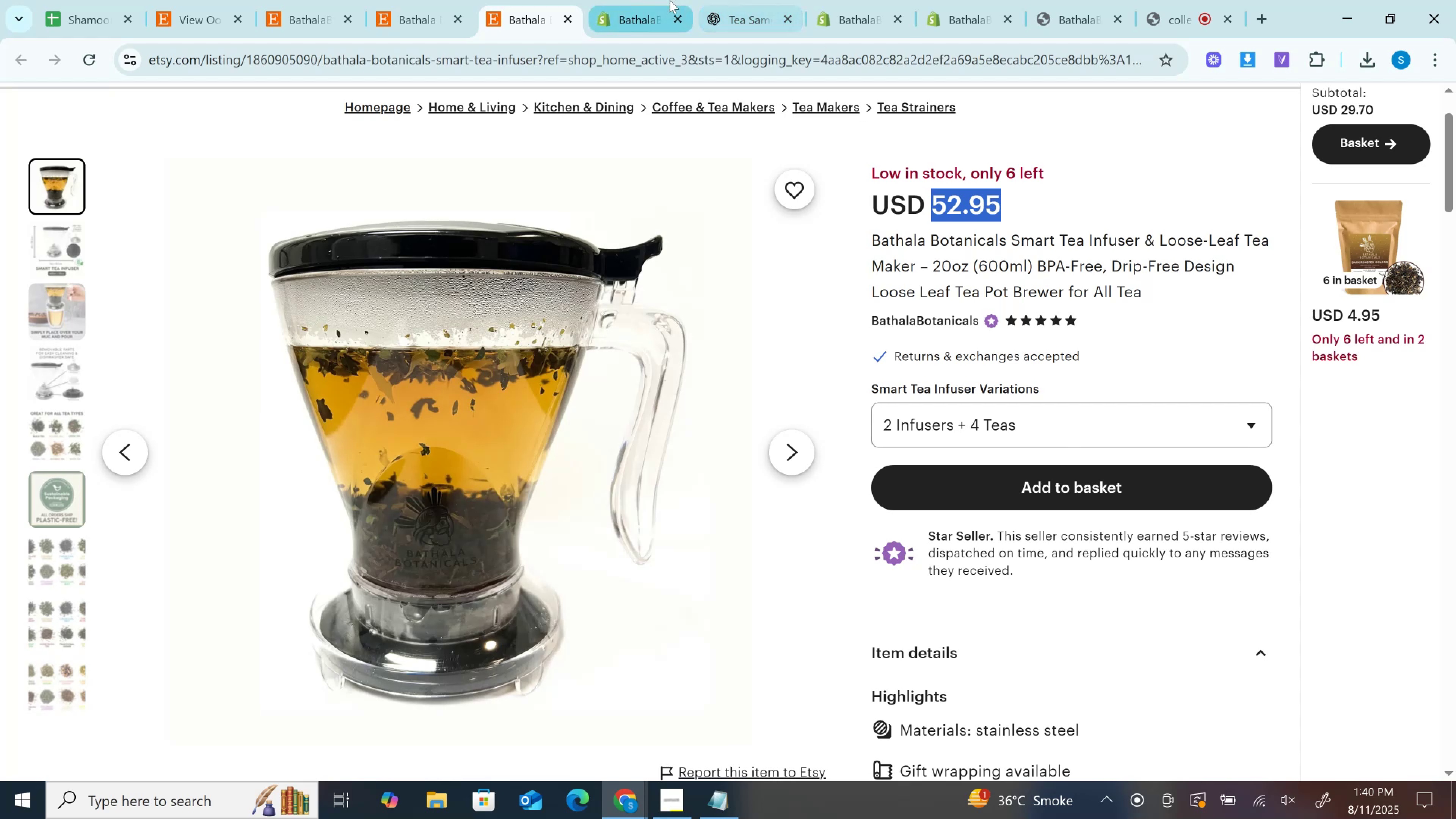 
left_click([670, 0])
 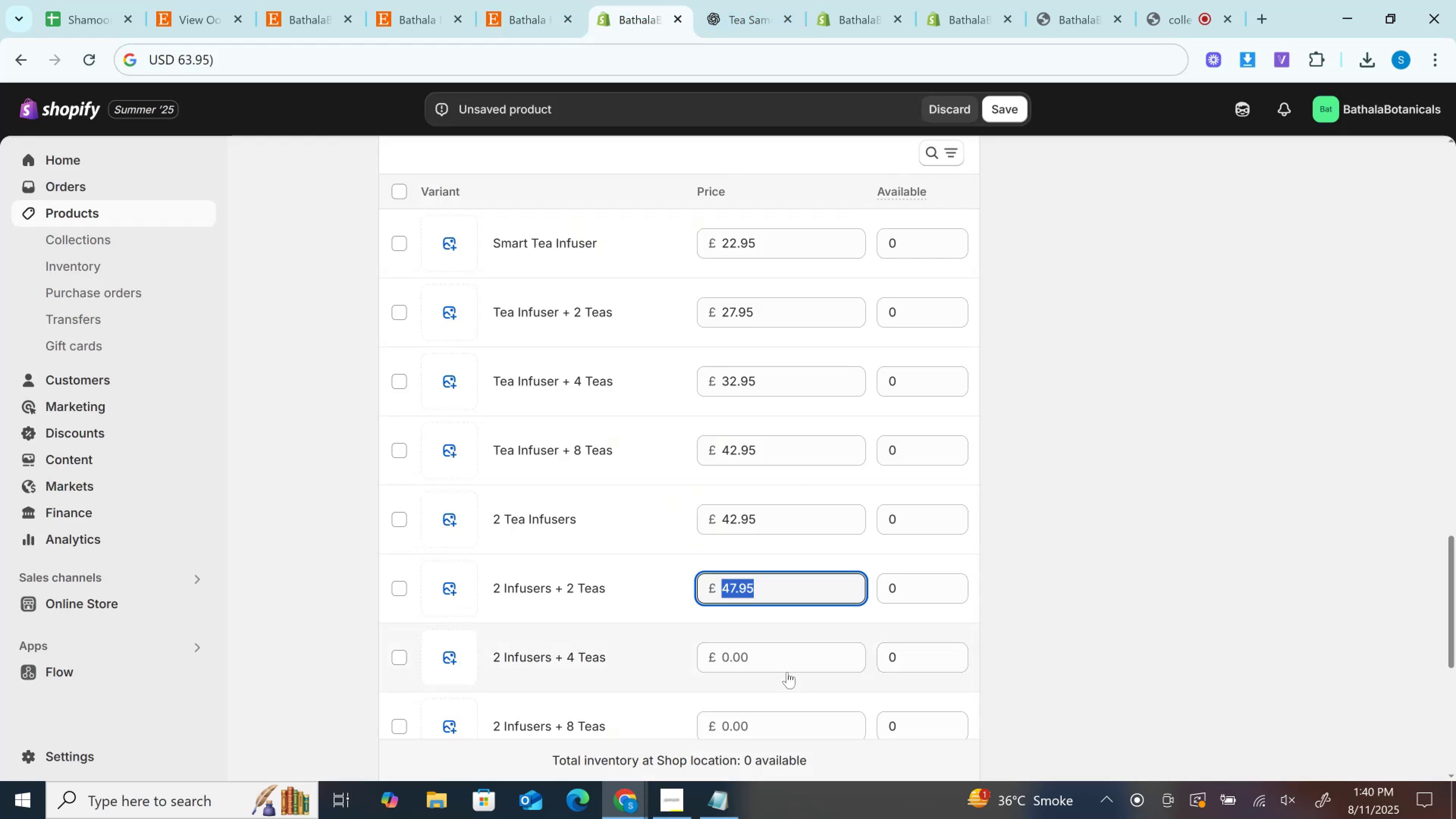 
left_click([783, 667])
 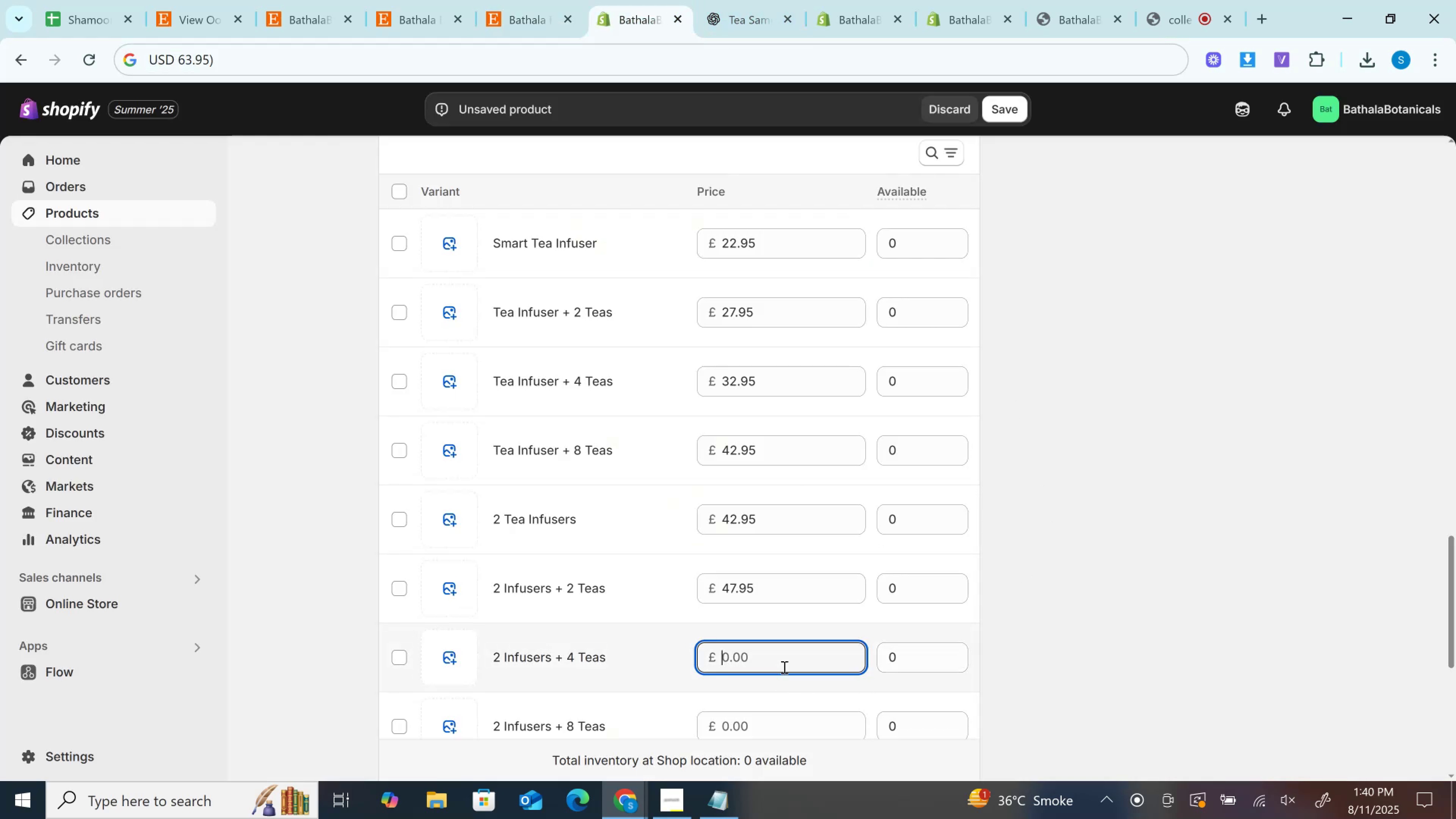 
key(Control+V)
 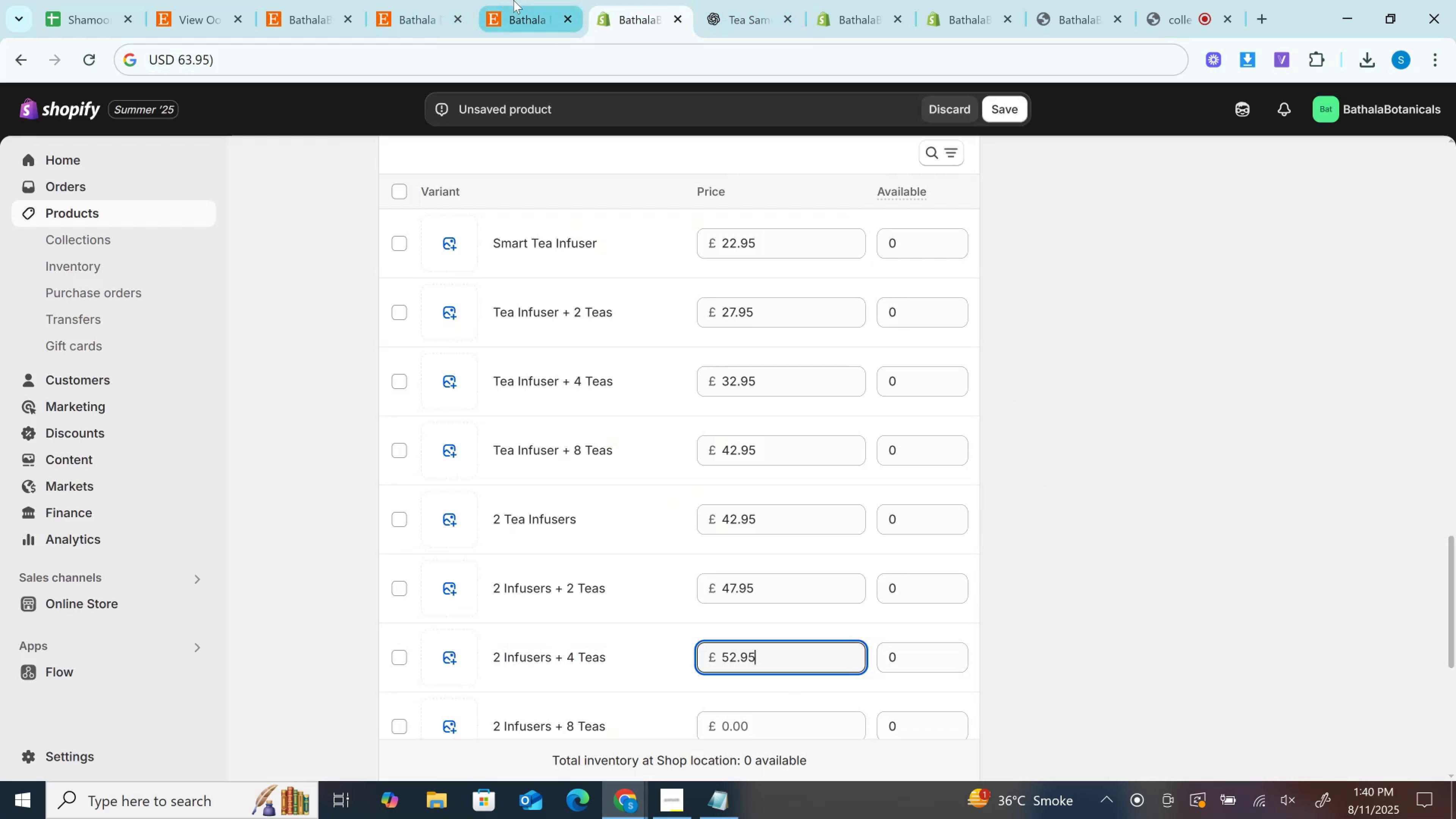 
left_click([515, 0])
 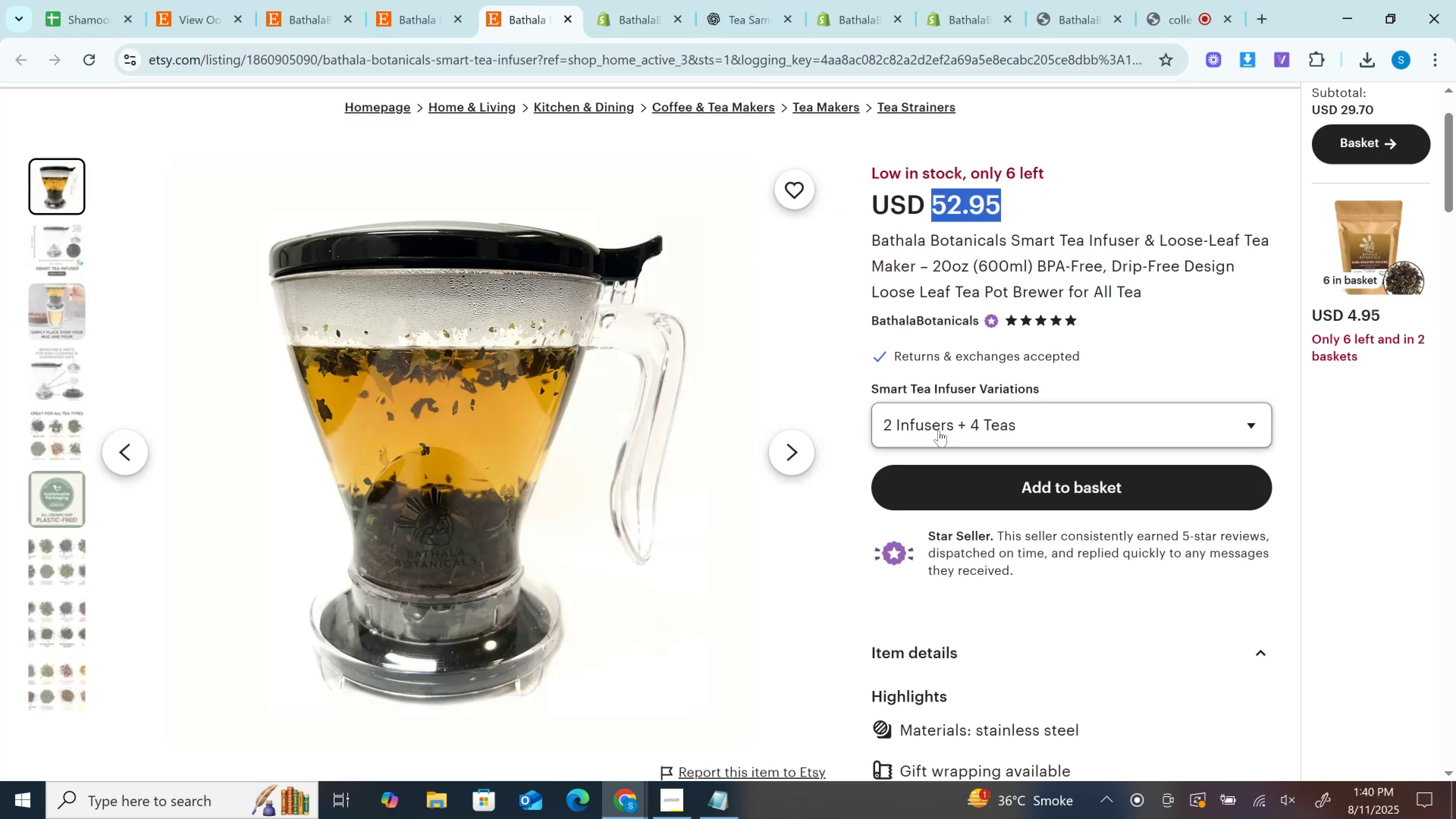 
left_click([939, 430])
 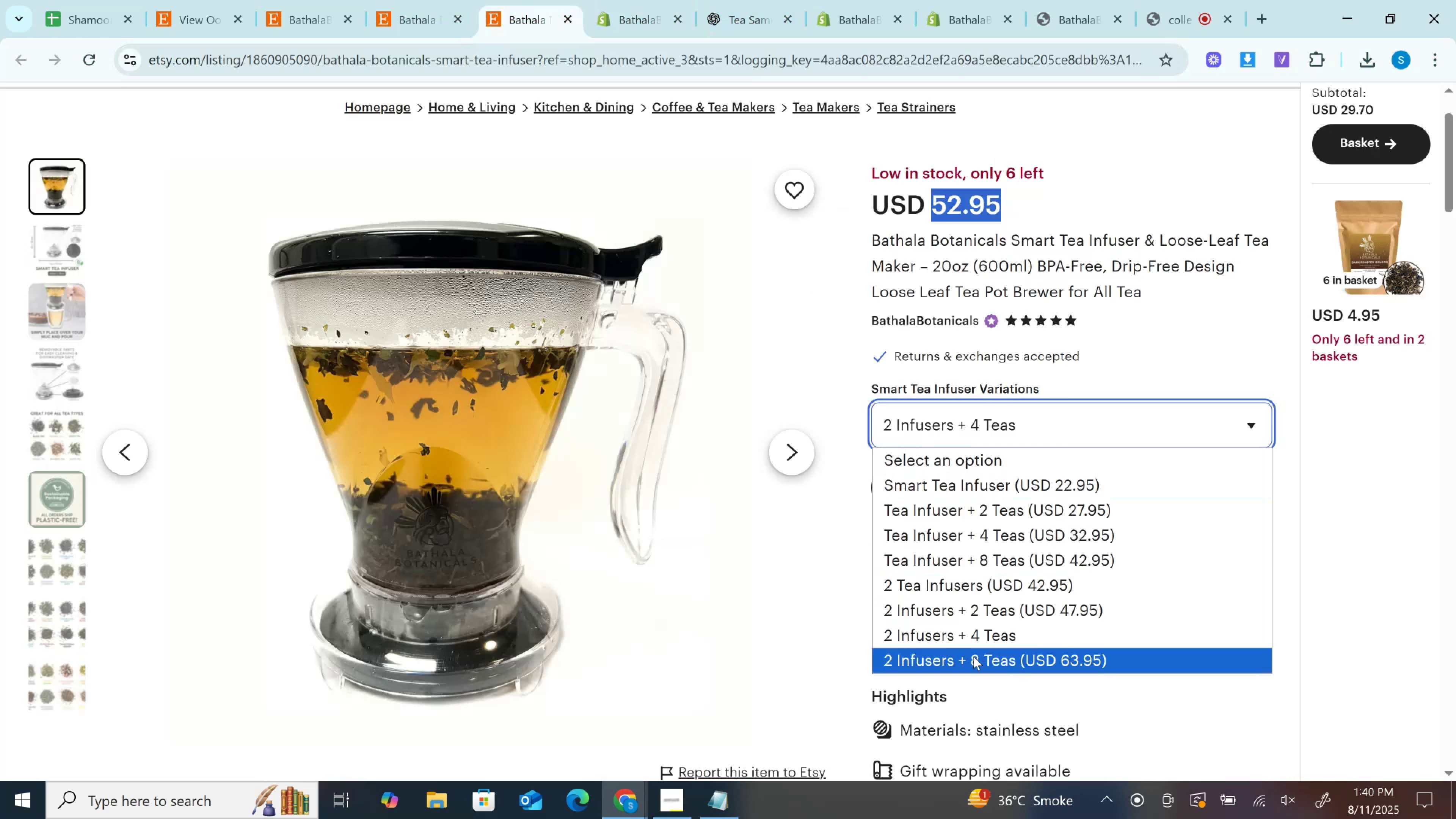 
left_click([973, 656])
 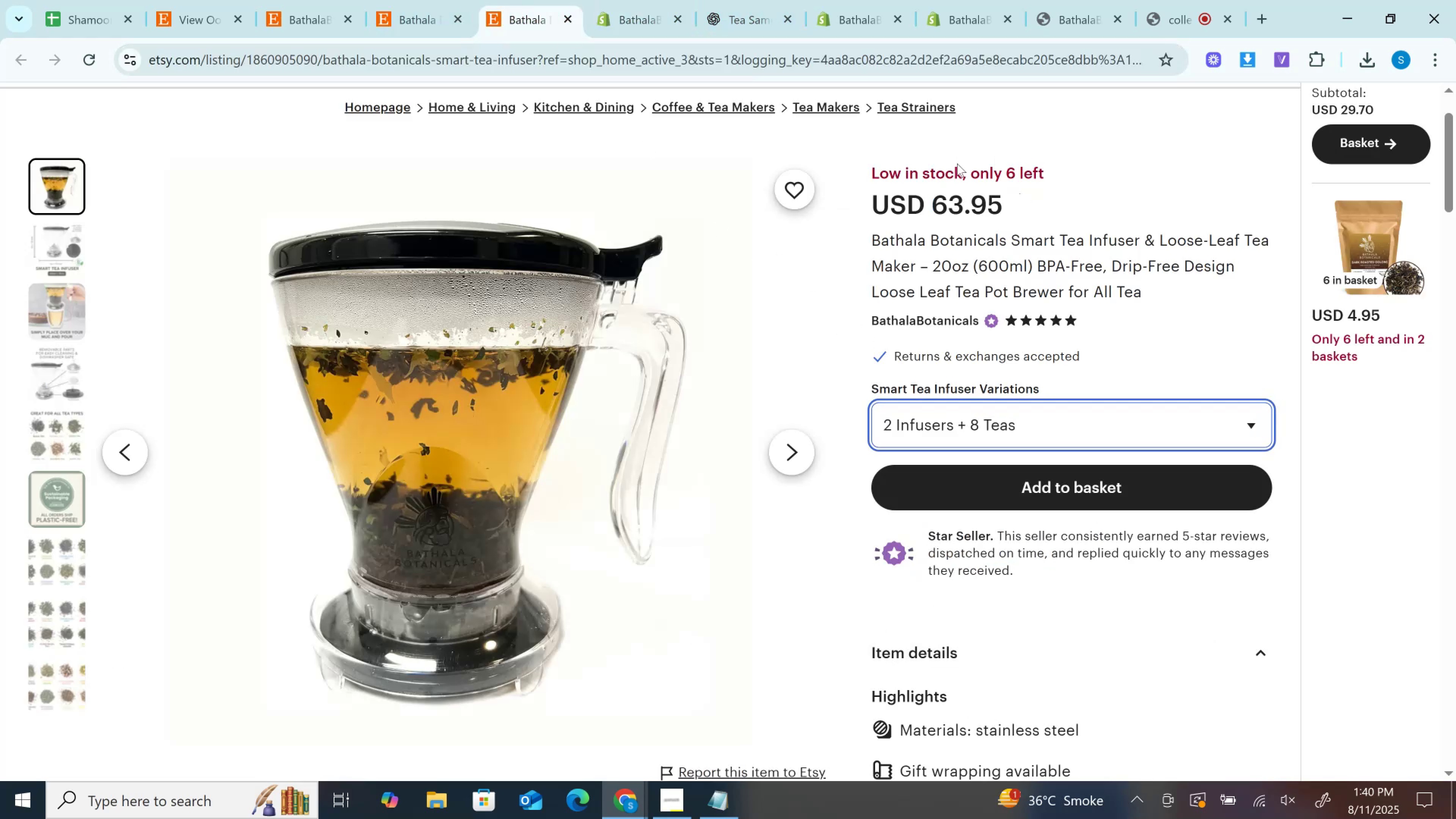 
left_click([967, 210])
 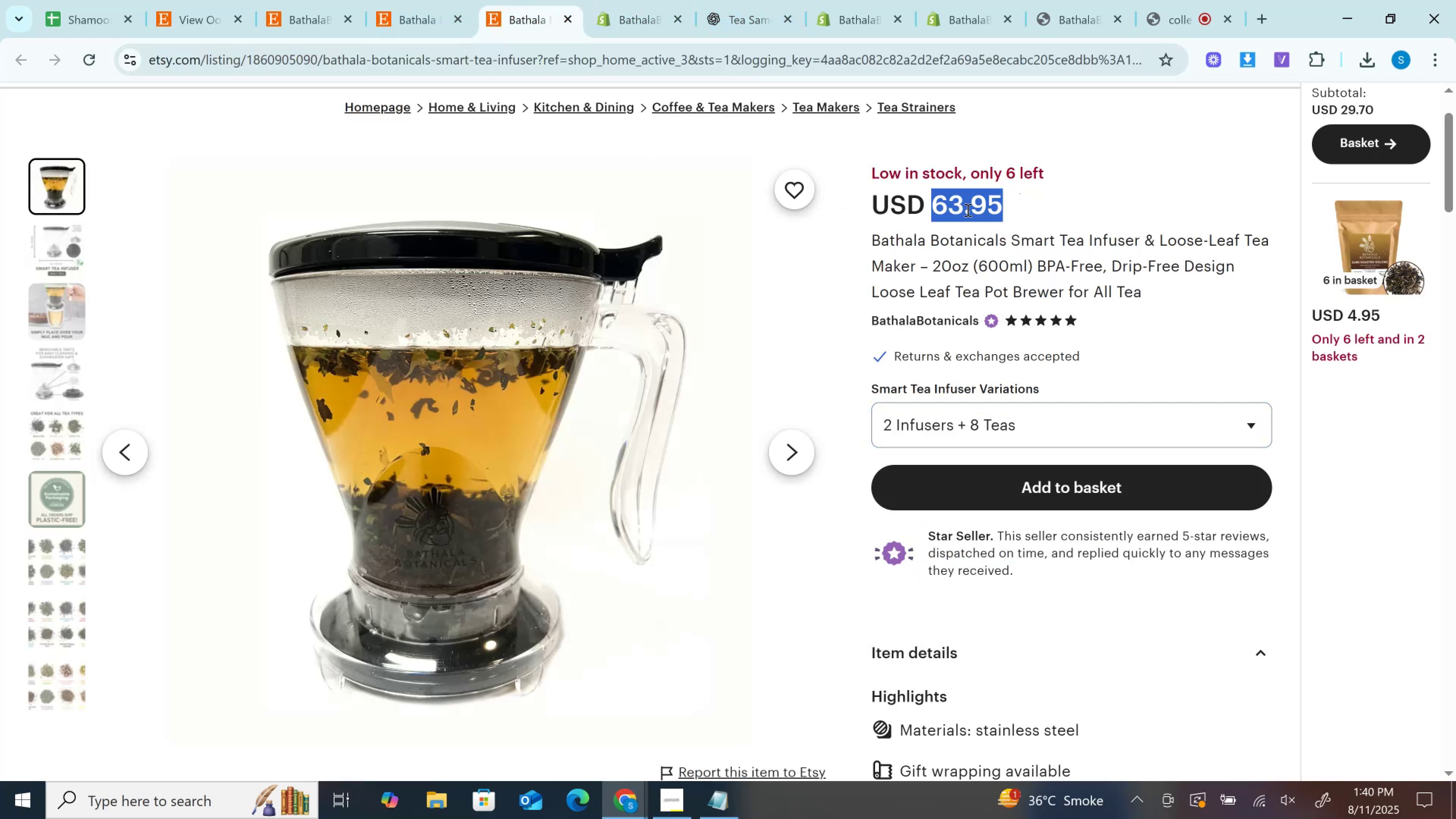 
double_click([967, 210])
 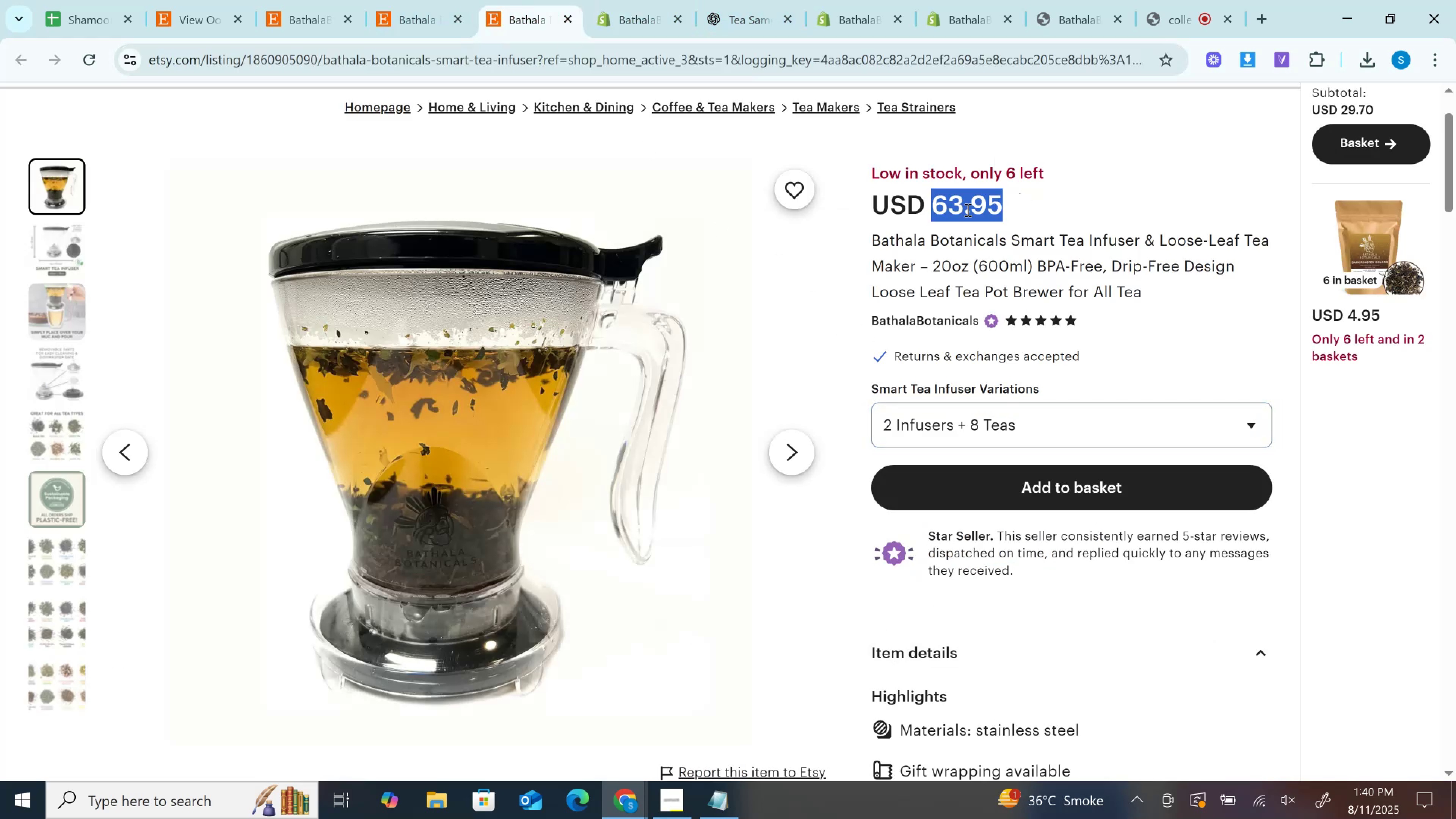 
key(Control+C)
 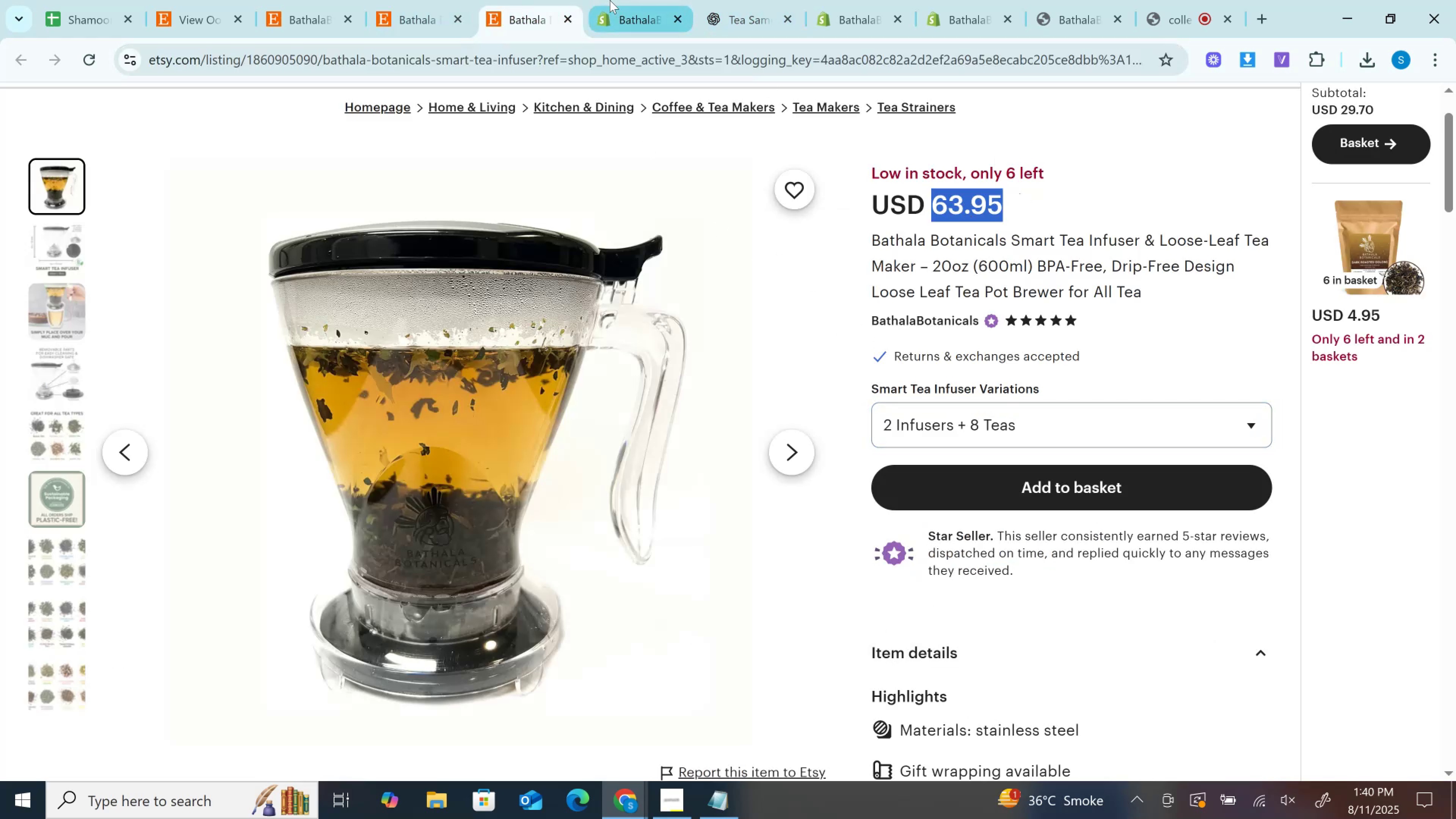 
left_click([610, 0])
 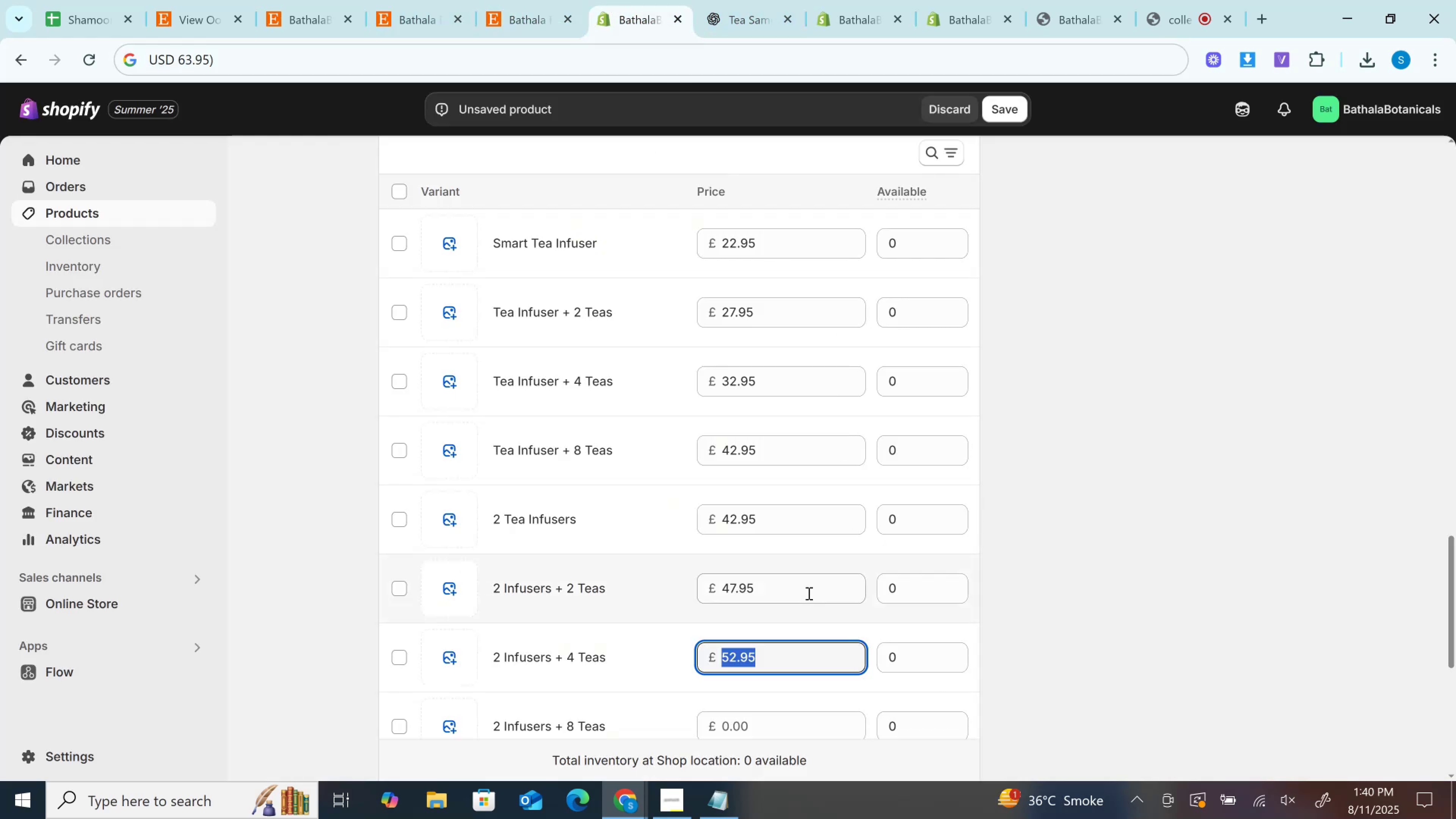 
scroll: coordinate [799, 594], scroll_direction: down, amount: 2.0
 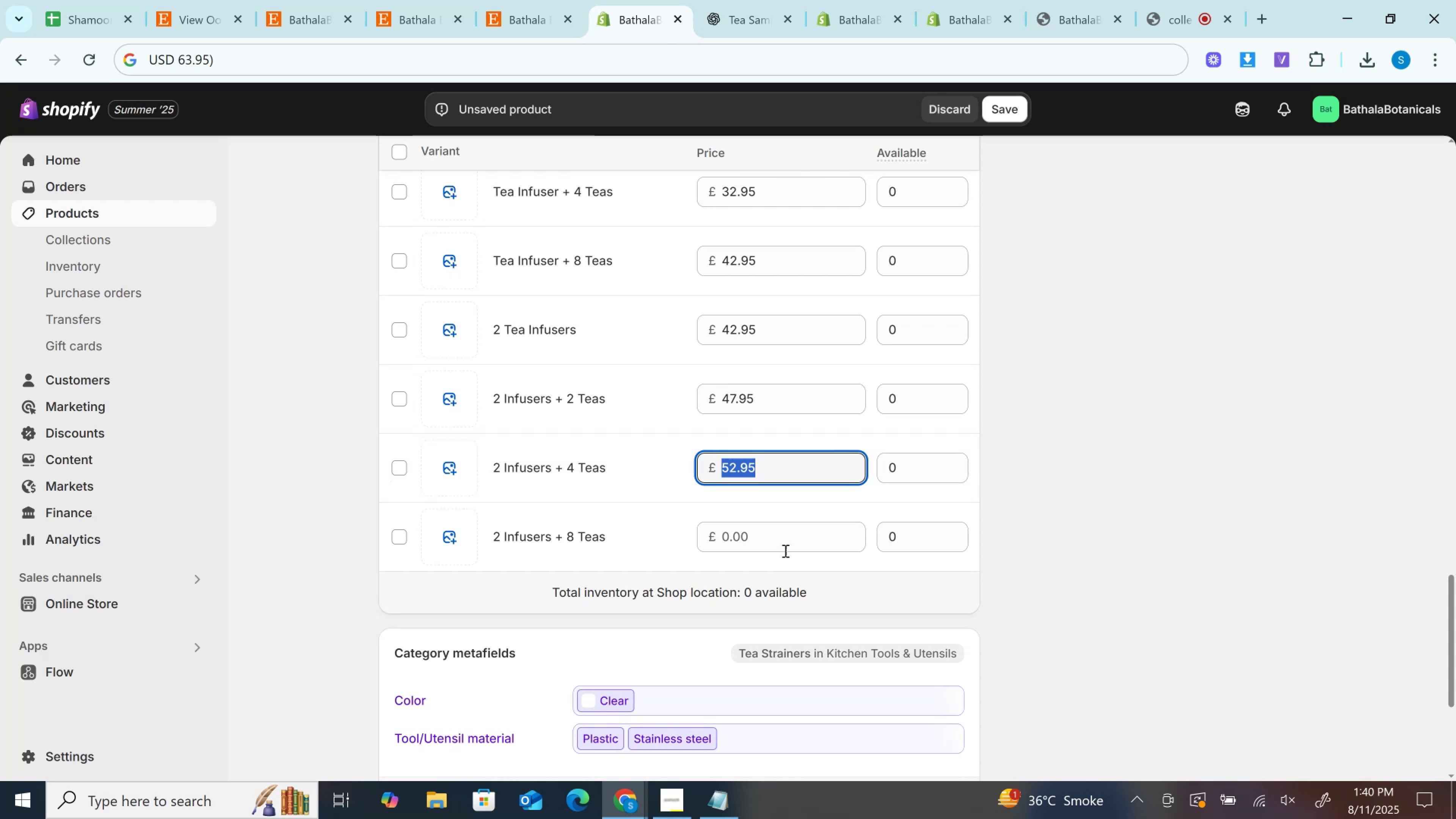 
left_click([781, 546])
 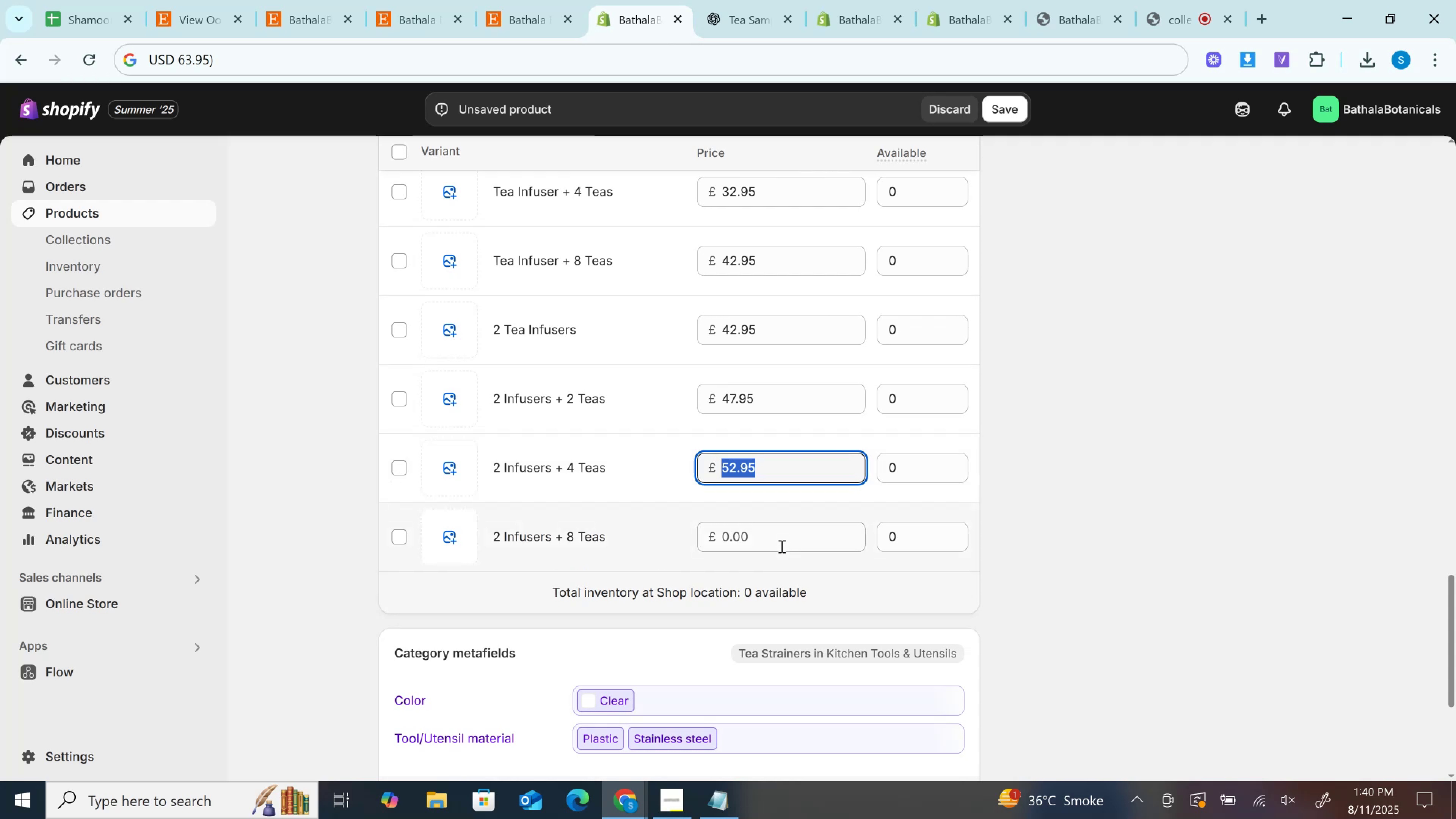 
key(Control+V)
 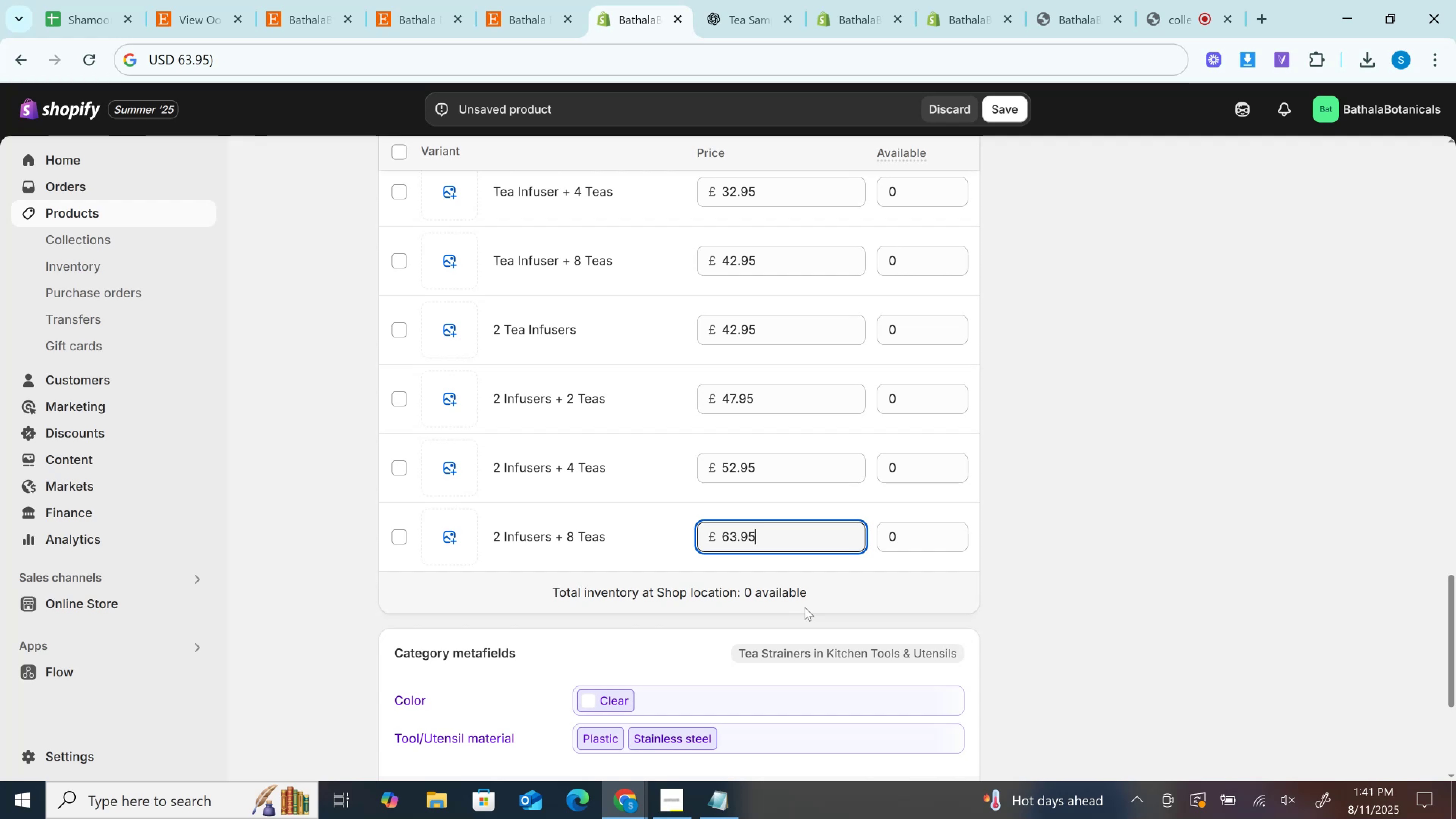 
wait(37.48)
 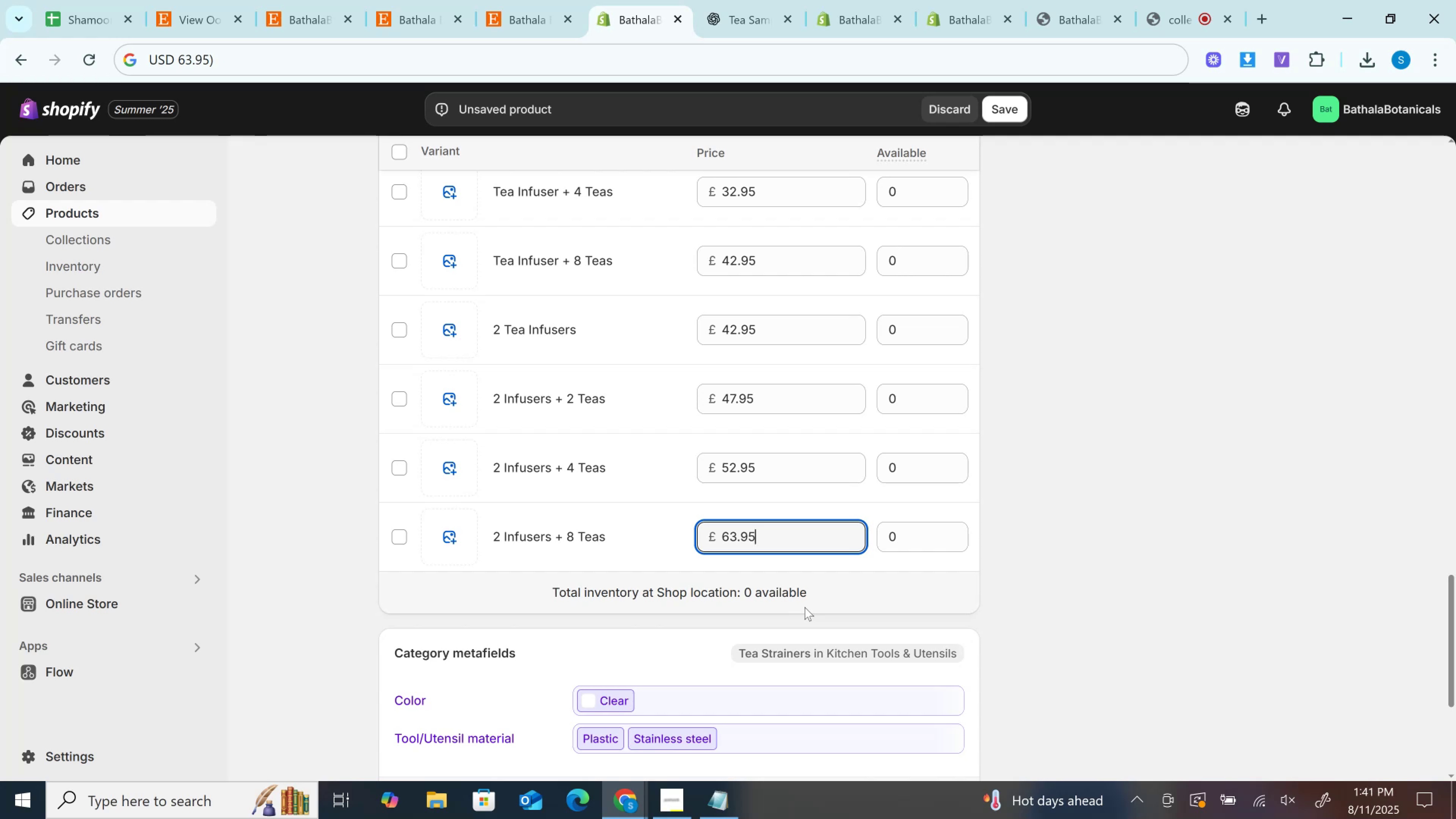 
left_click([557, 0])
 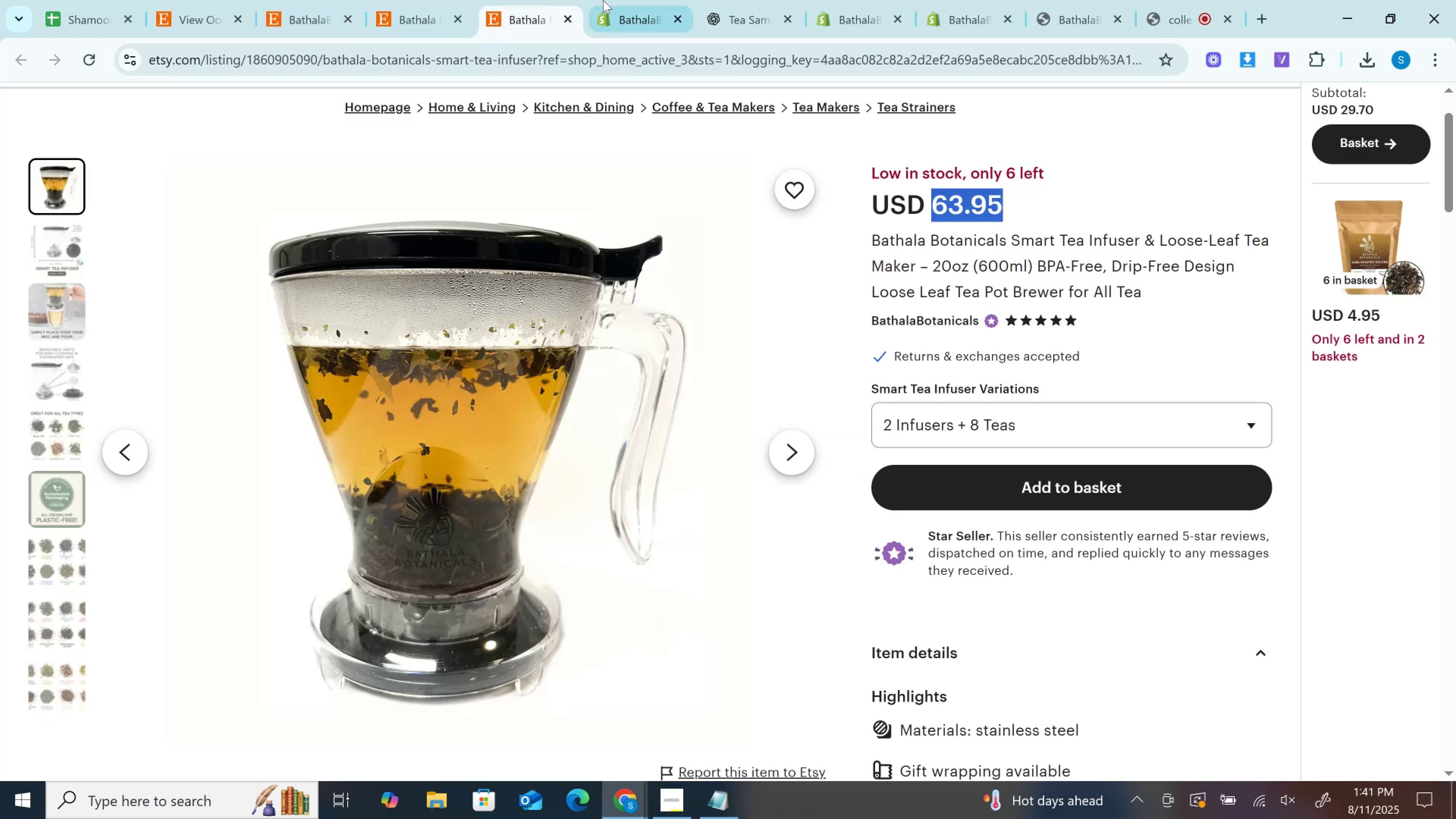 
left_click([619, 0])
 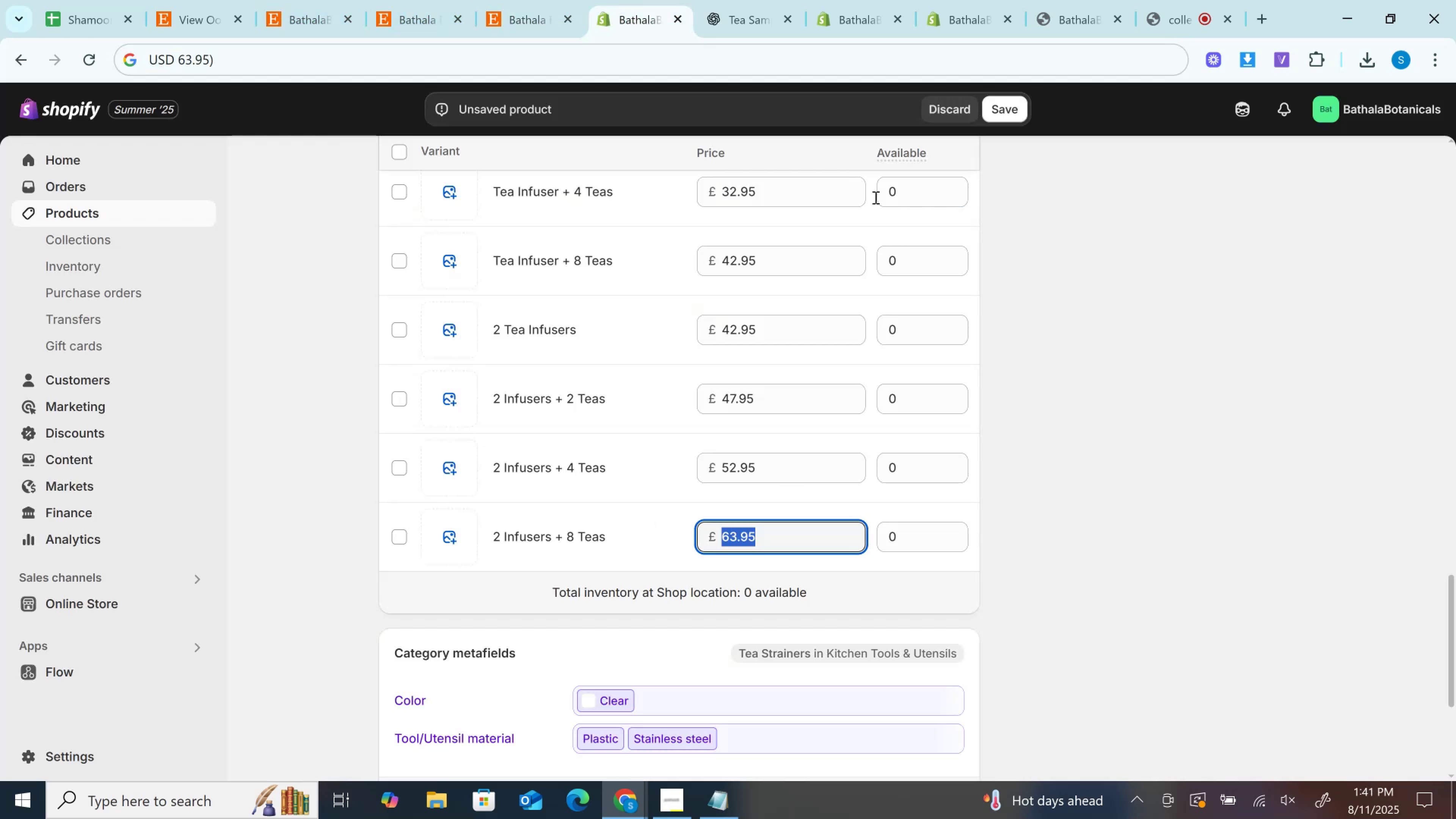 
scroll: coordinate [866, 208], scroll_direction: none, amount: 0.0
 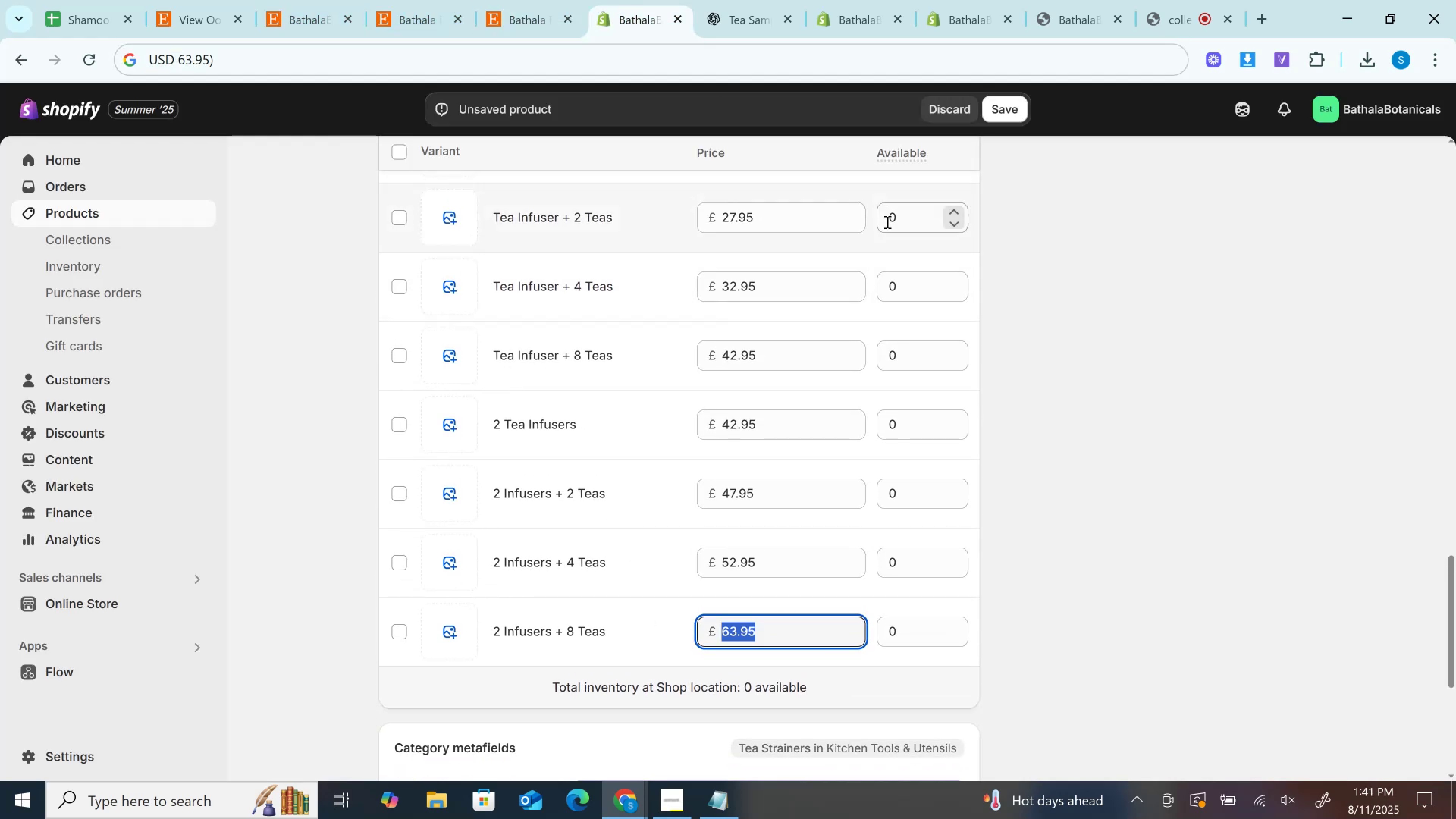 
scroll: coordinate [887, 222], scroll_direction: up, amount: 2.0
 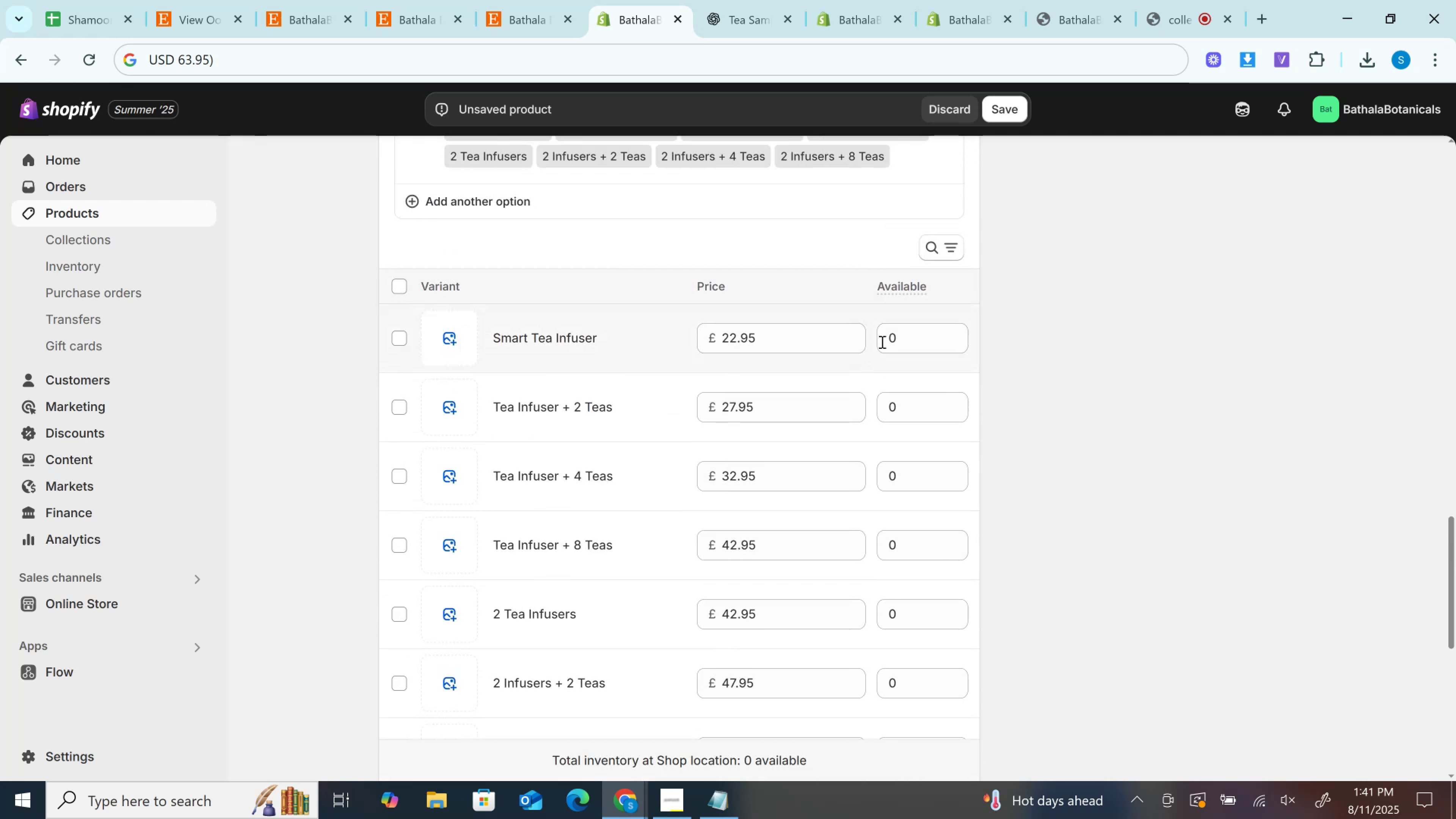 
left_click([891, 340])
 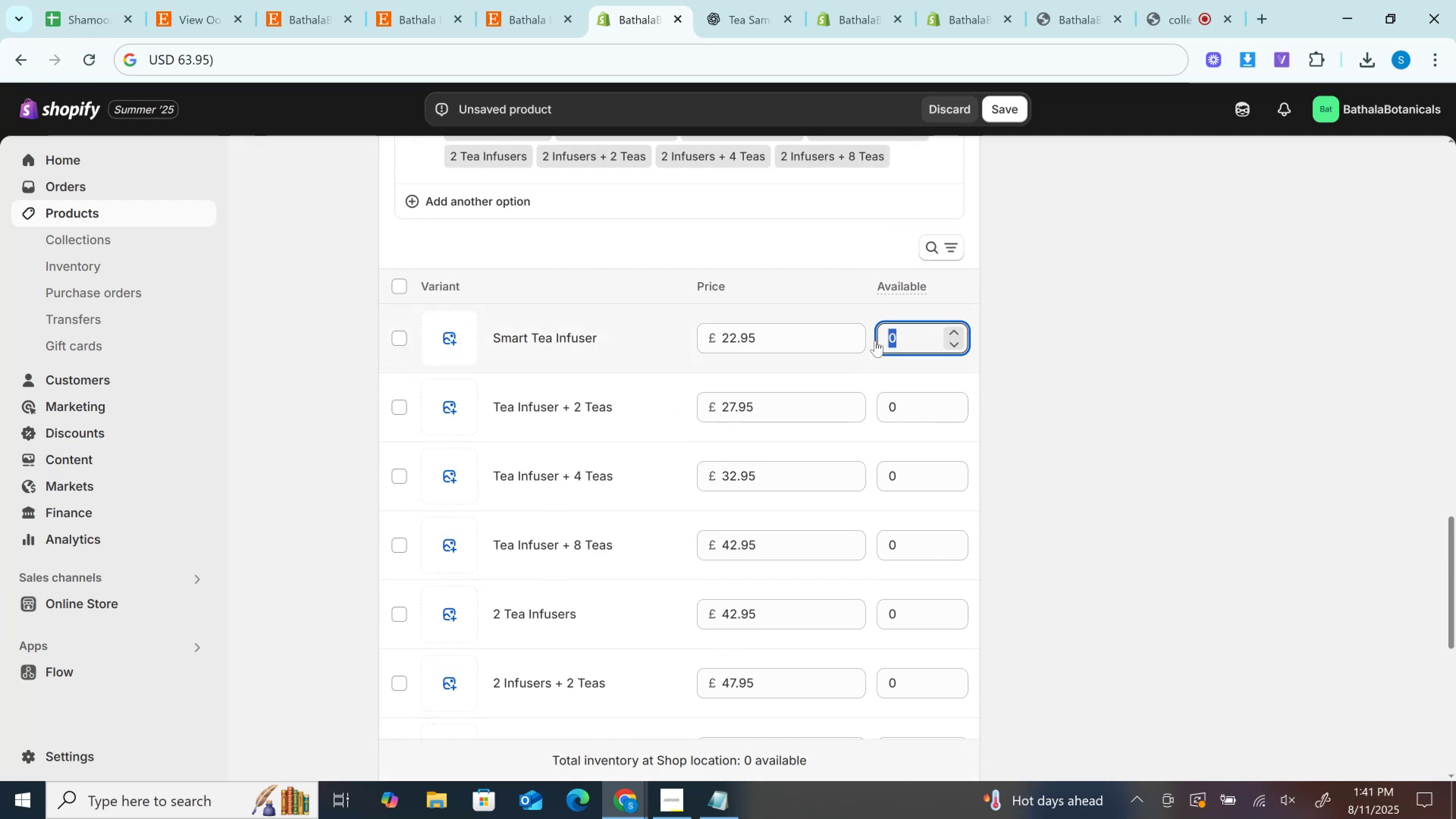 
wait(6.08)
 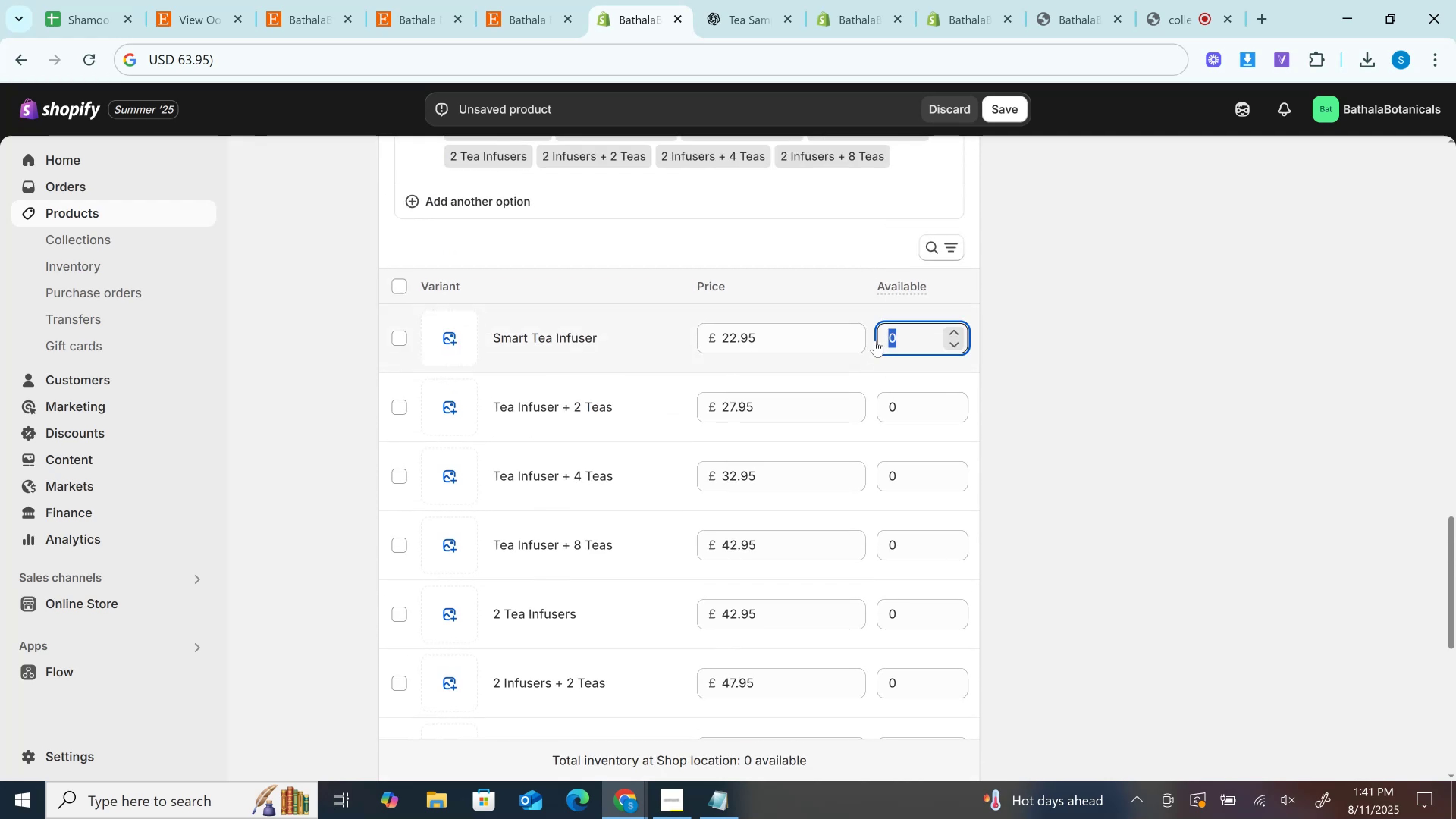 
type(20)
 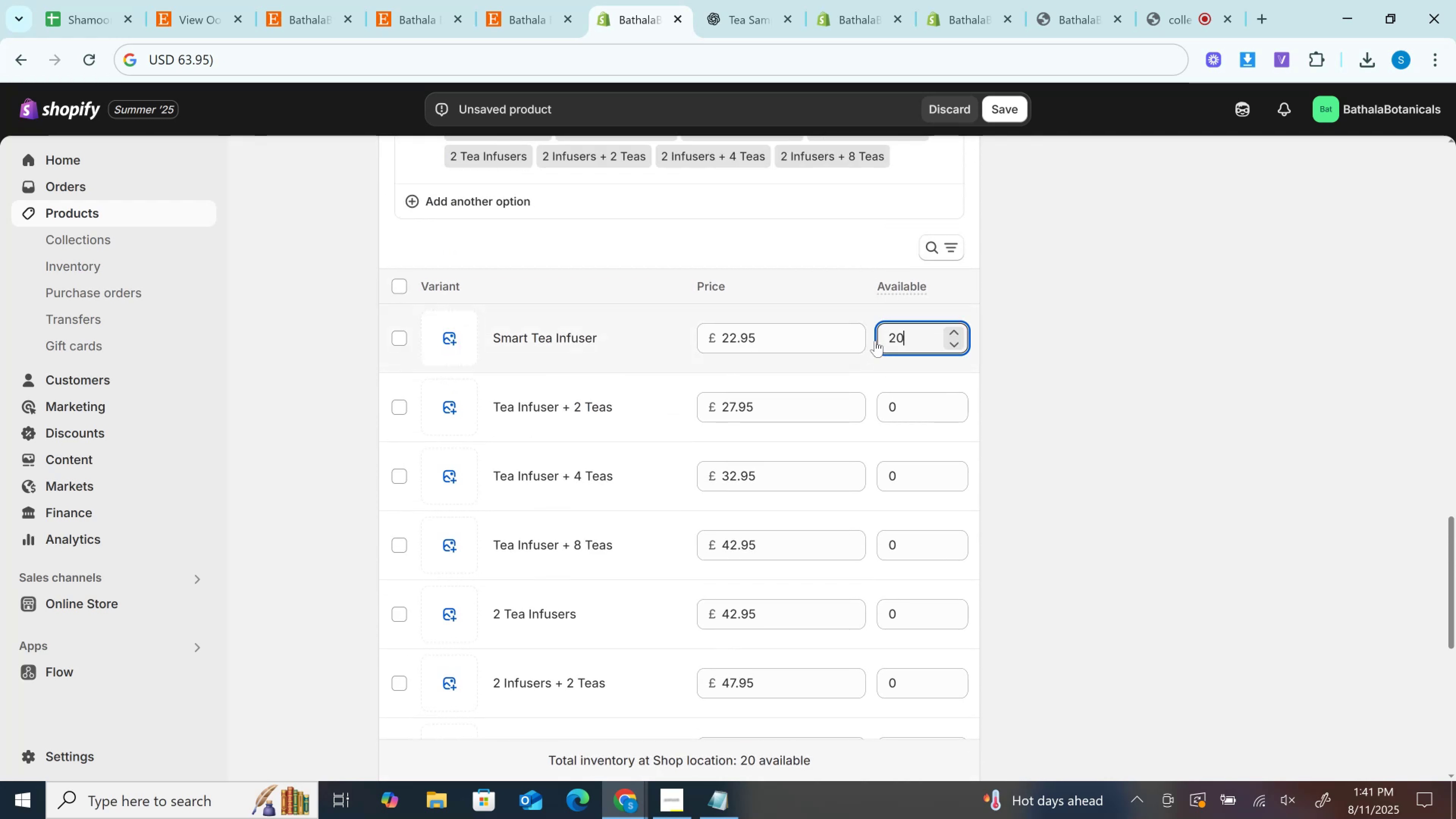 
key(Control+A)
 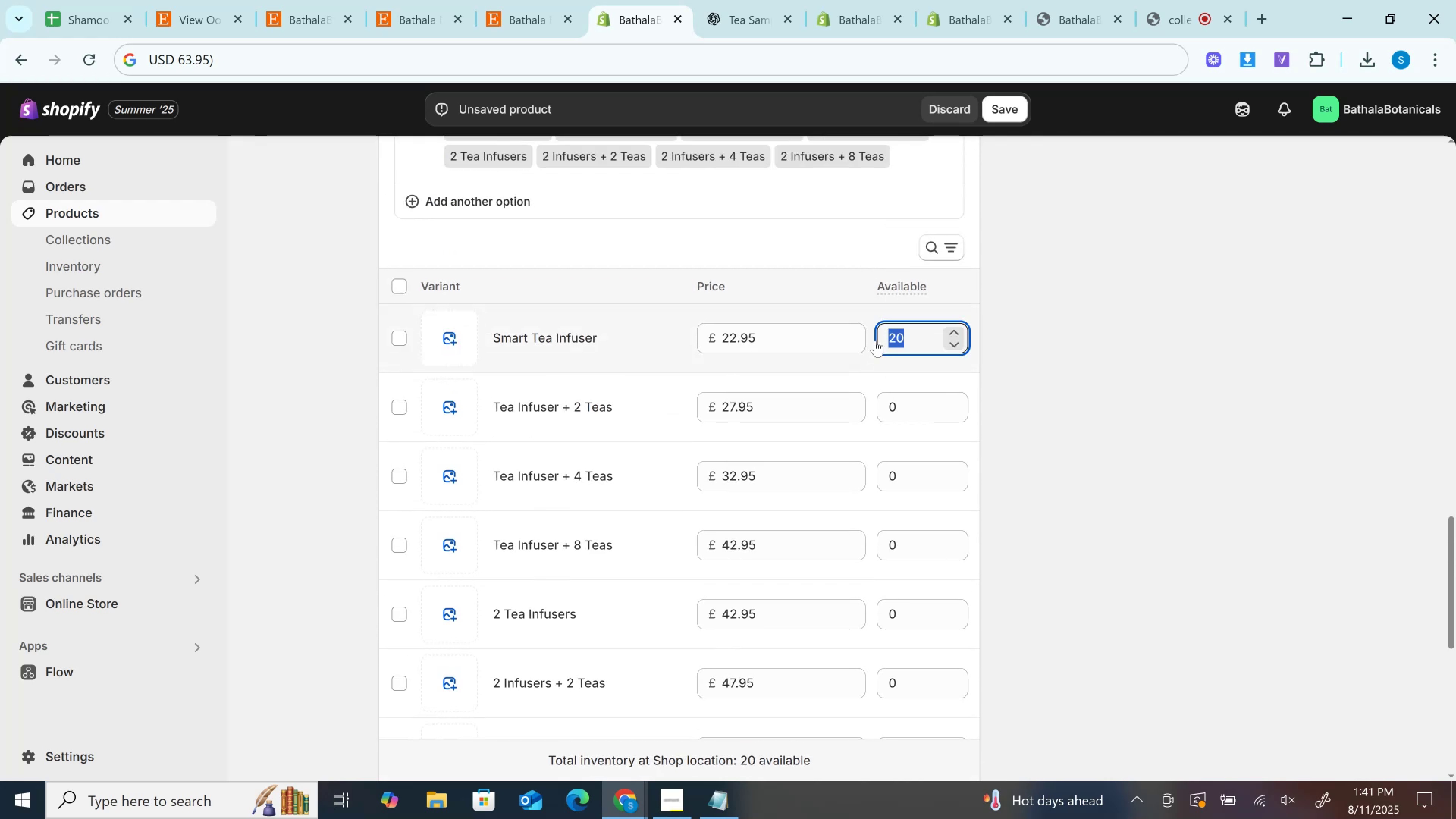 
key(Control+C)
 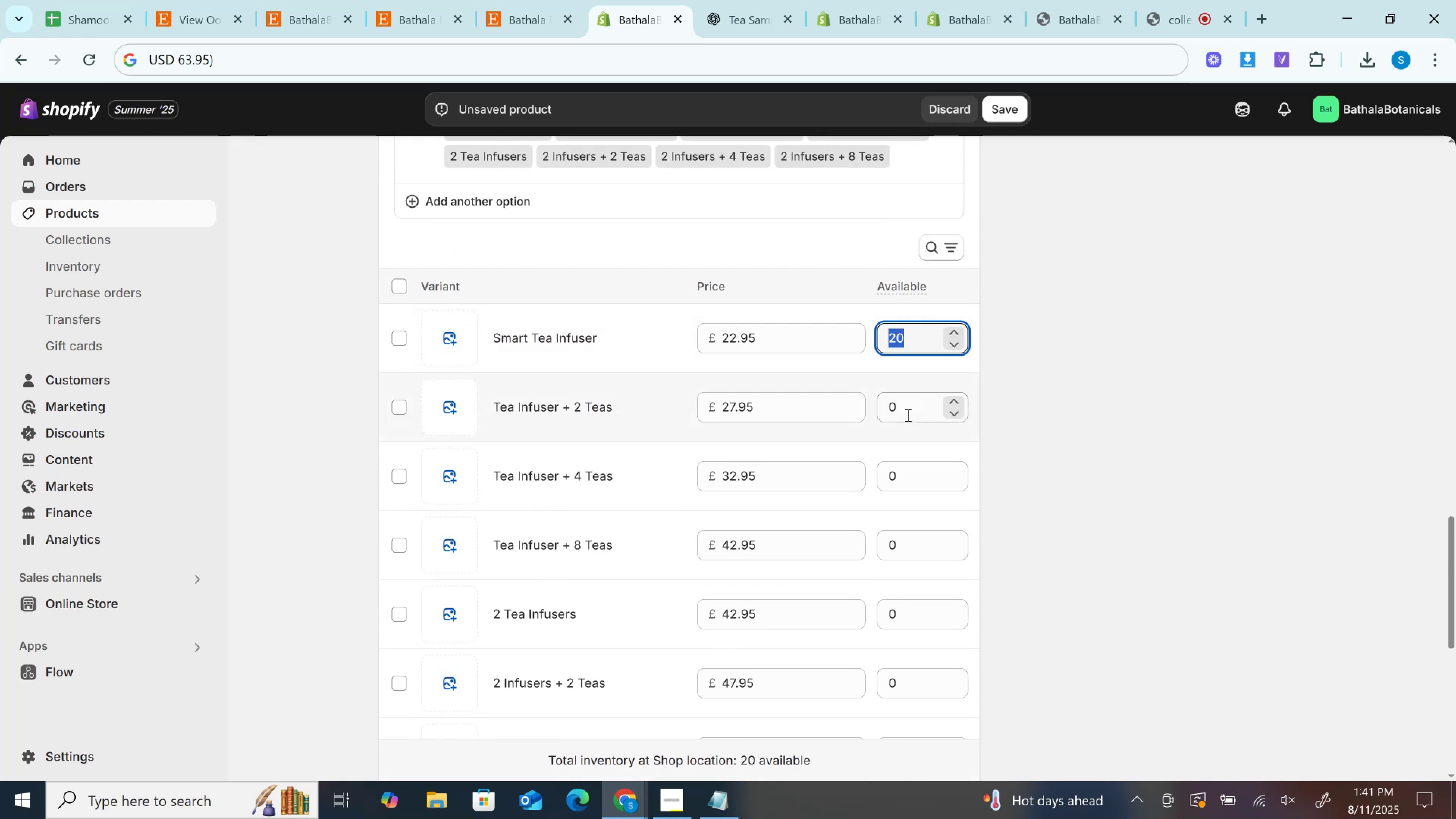 
left_click([907, 416])
 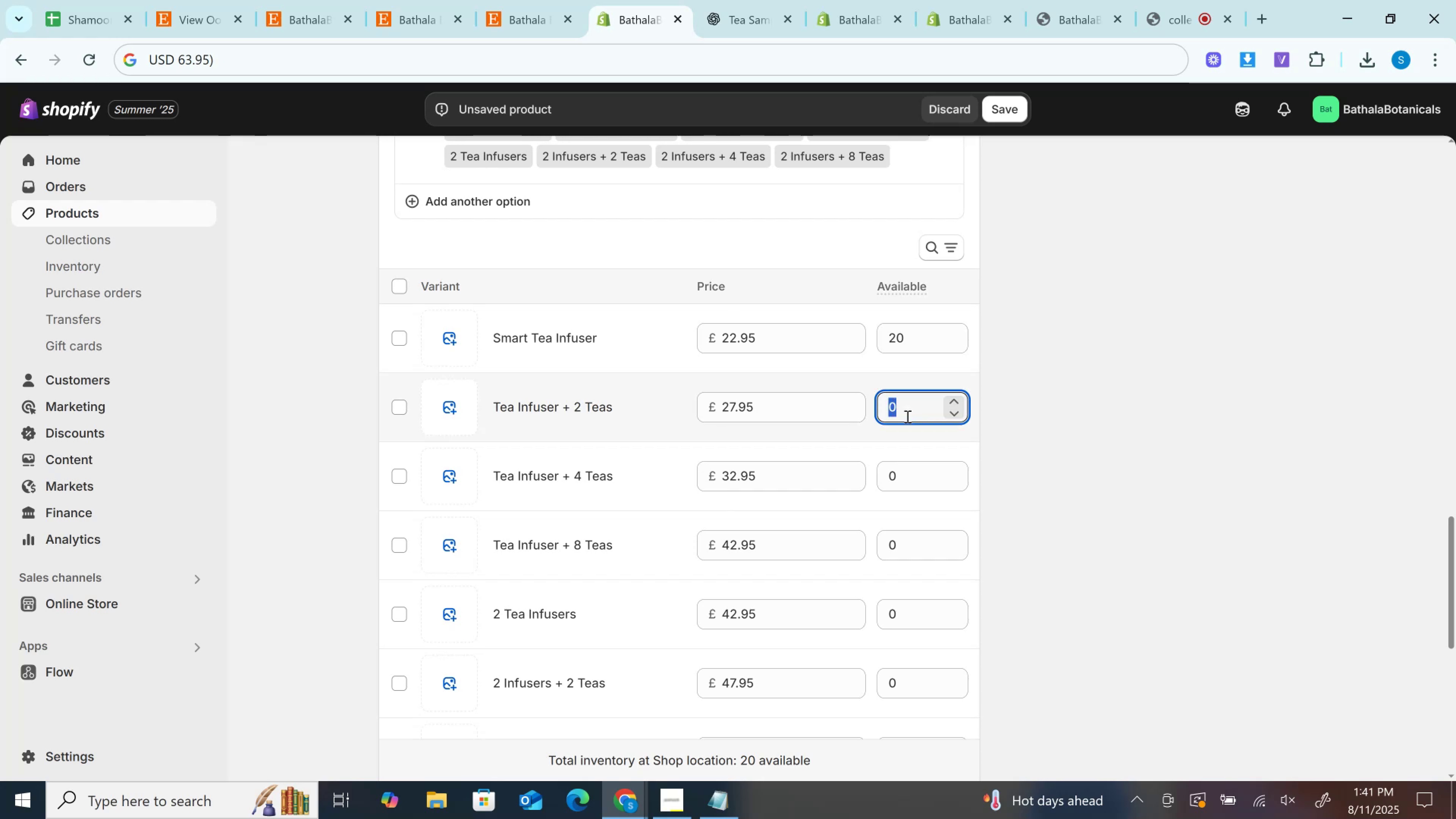 
key(Control+V)
 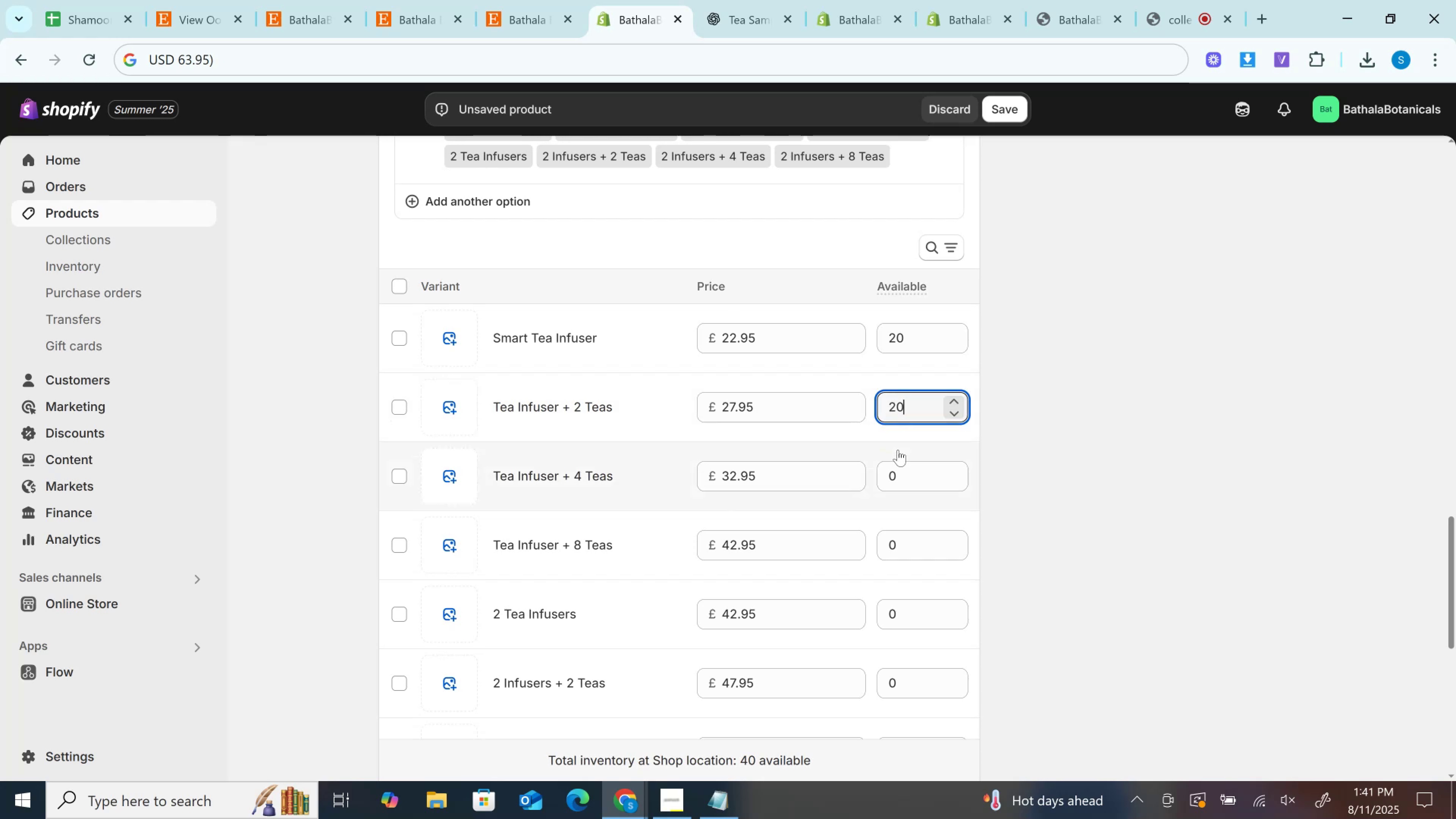 
left_click([898, 464])
 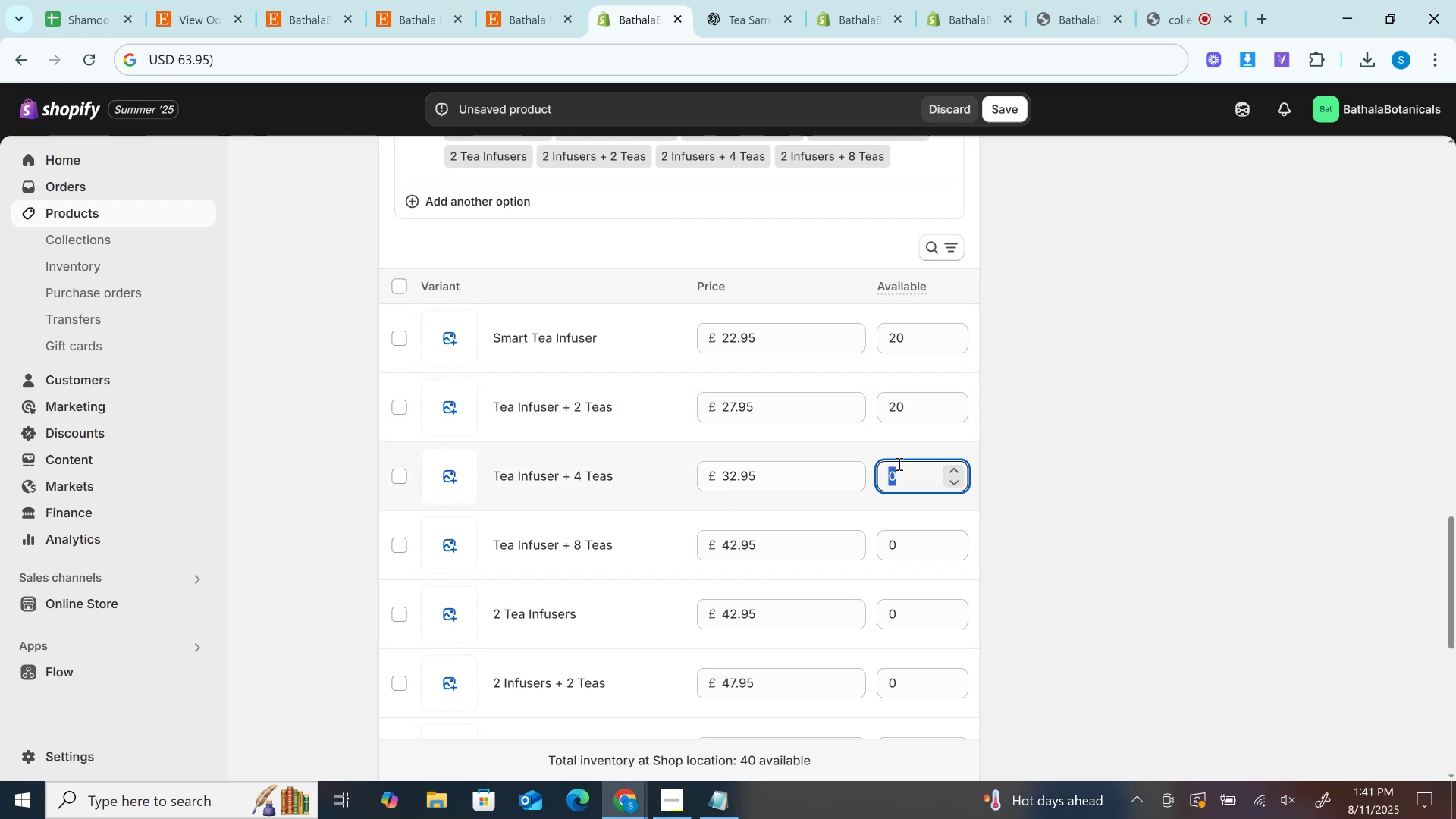 
key(Control+V)
 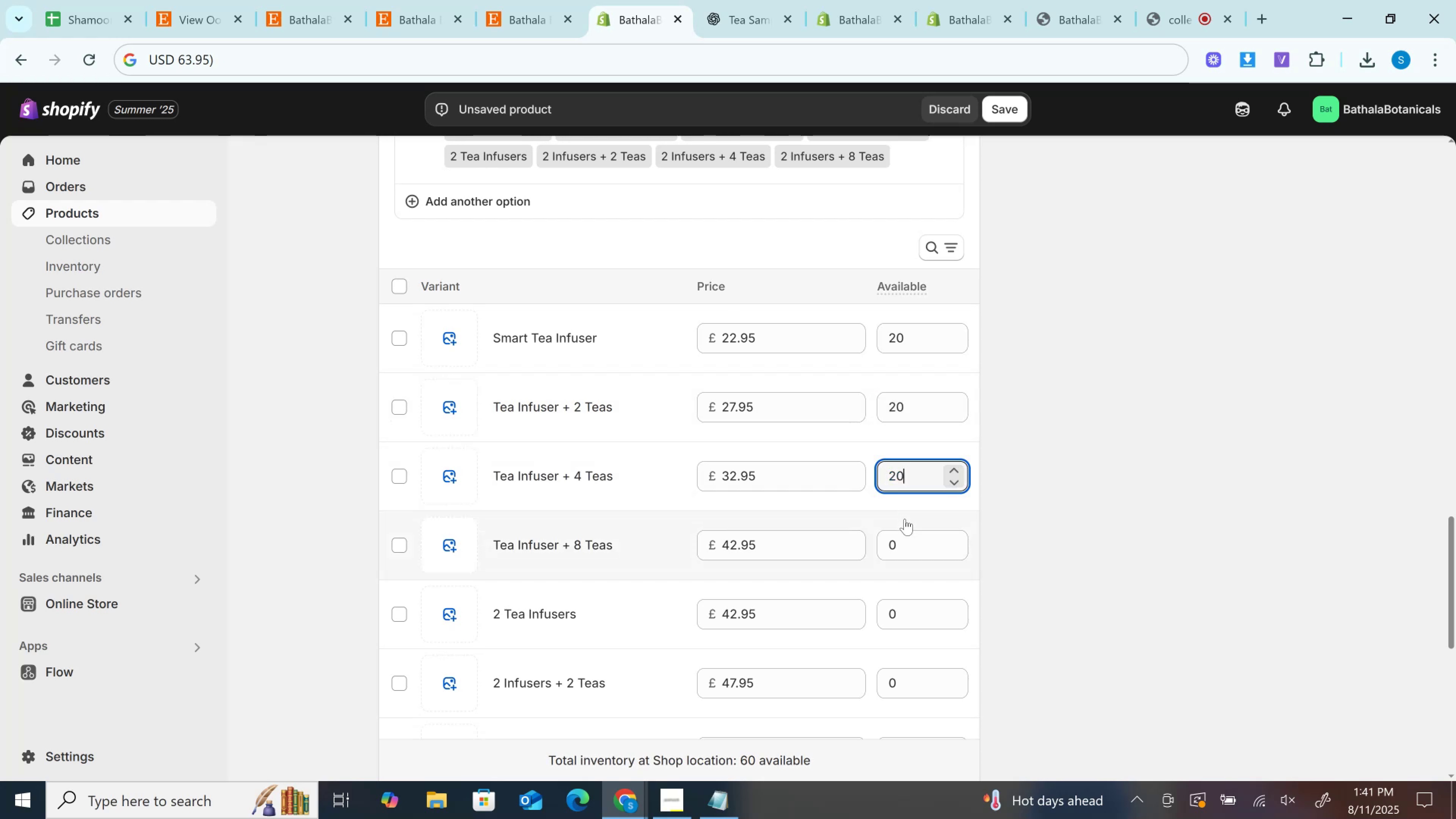 
left_click([906, 532])
 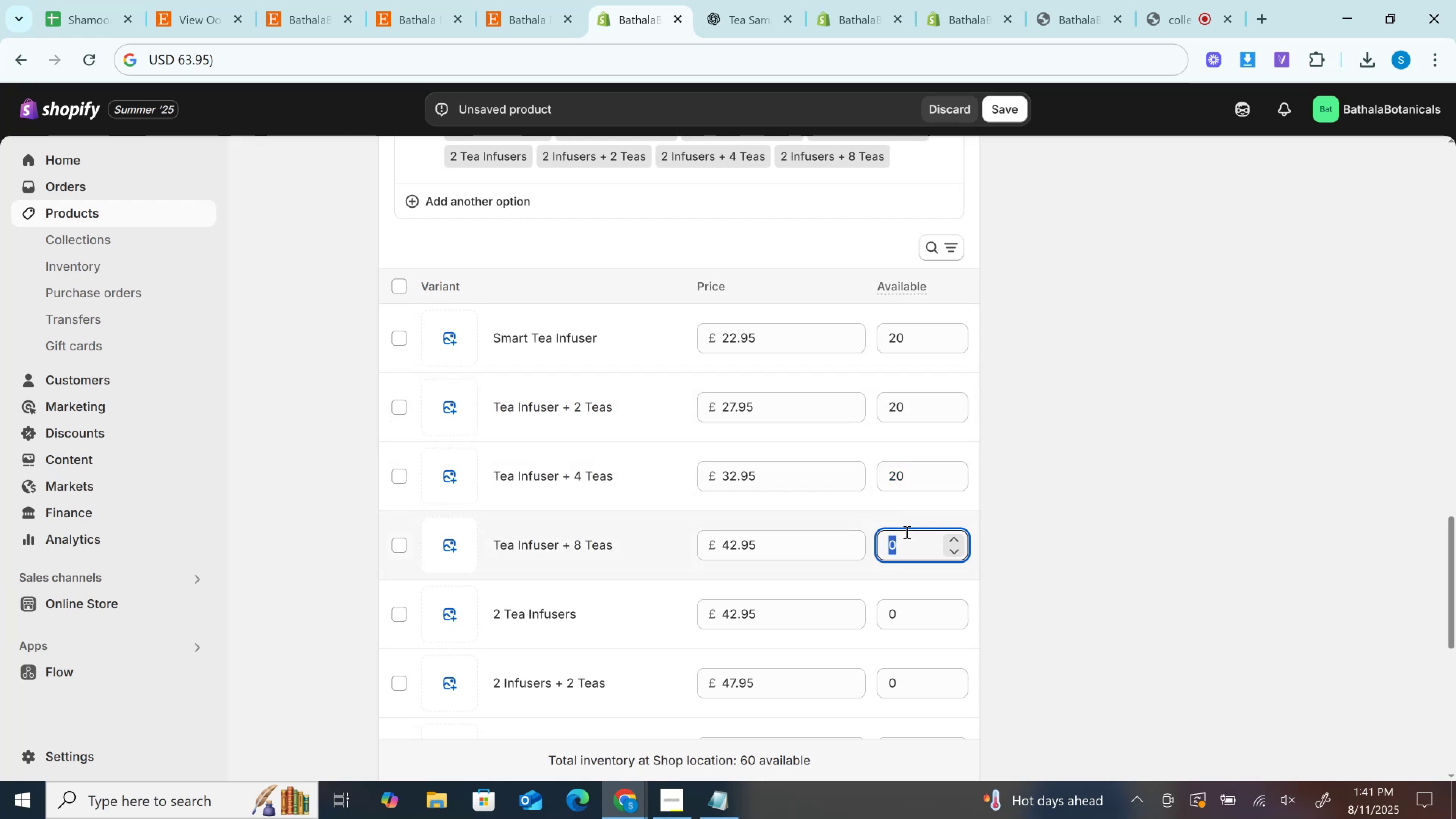 
key(Control+V)
 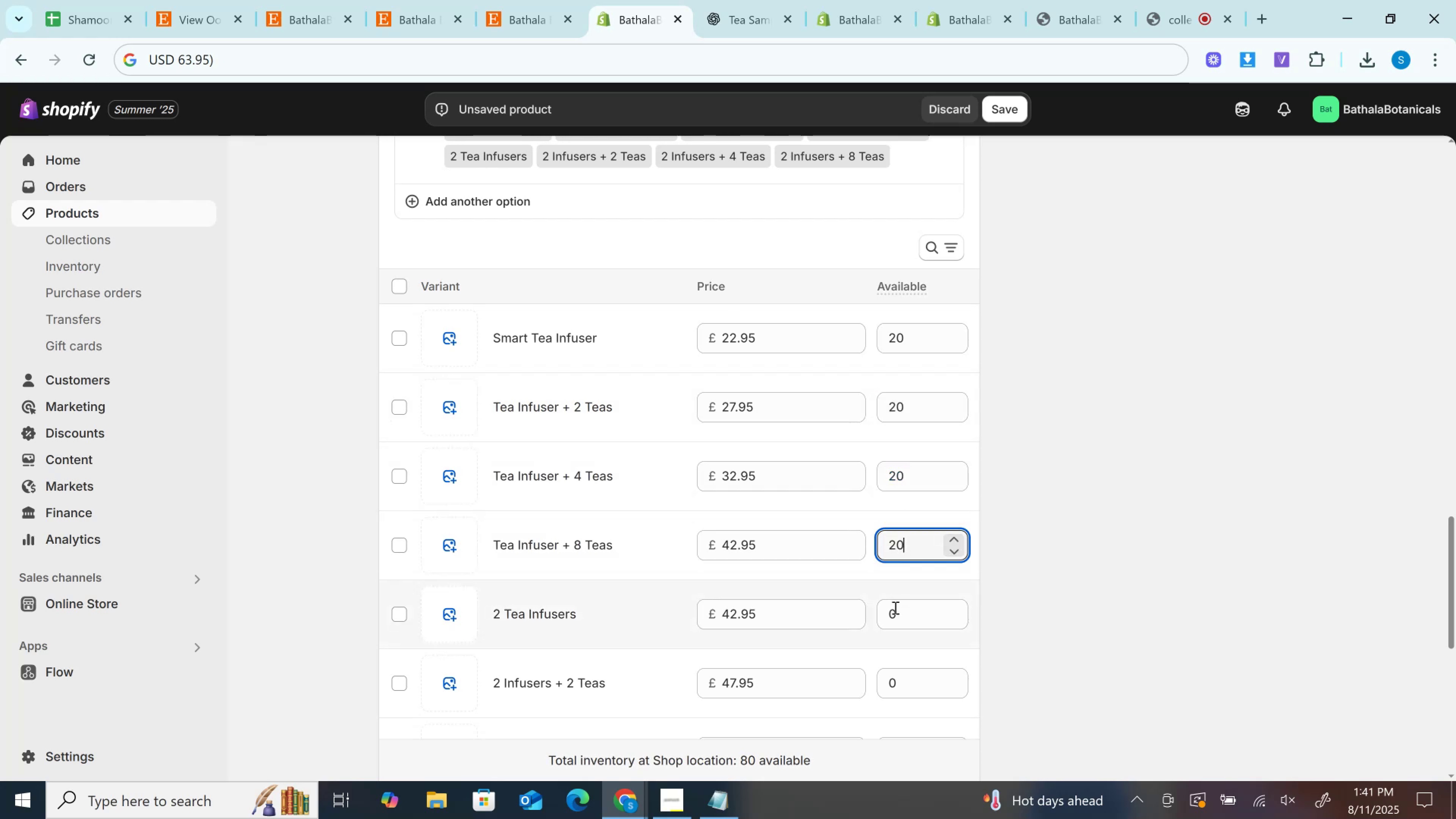 
left_click([894, 615])
 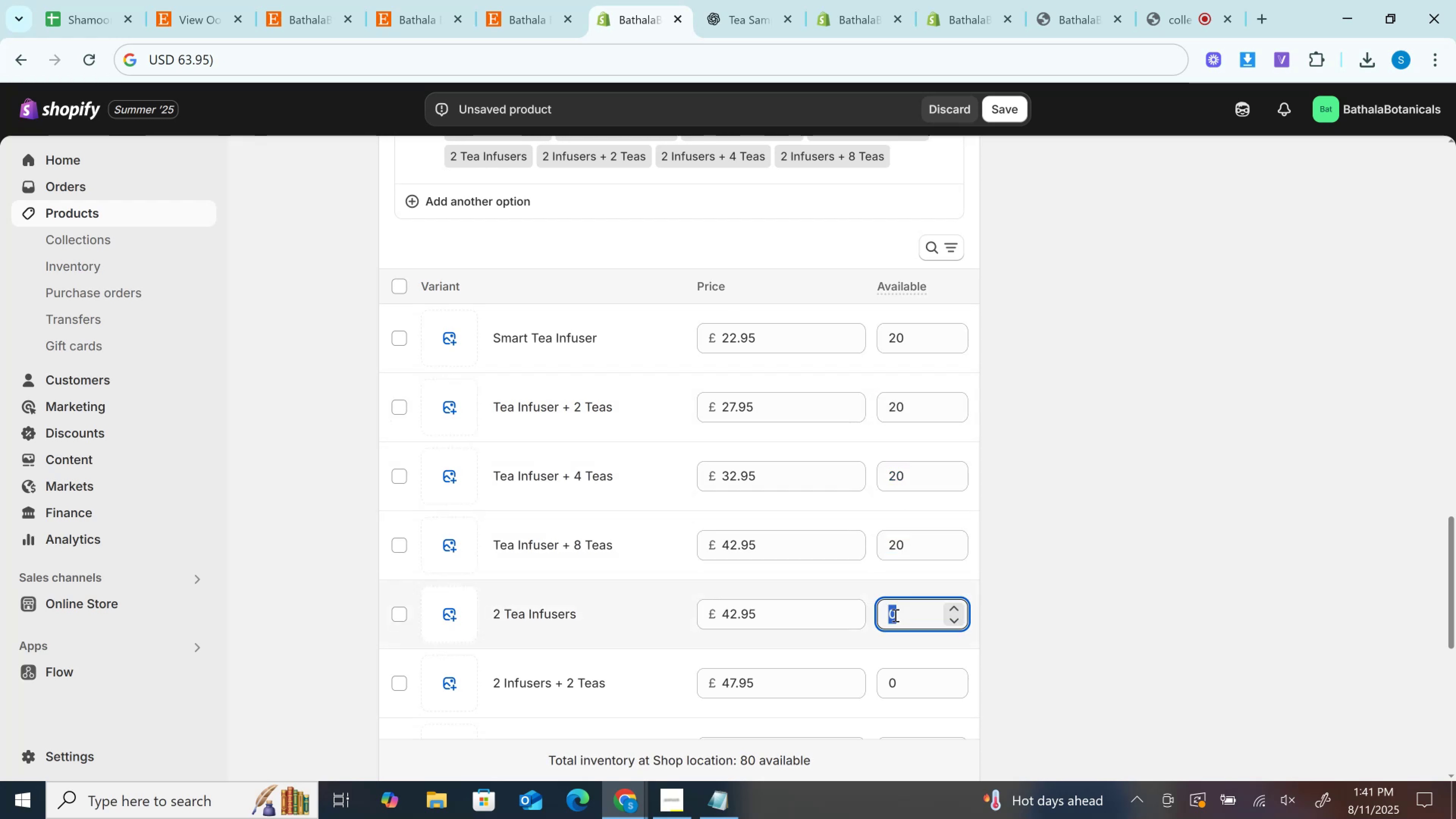 
key(Control+V)
 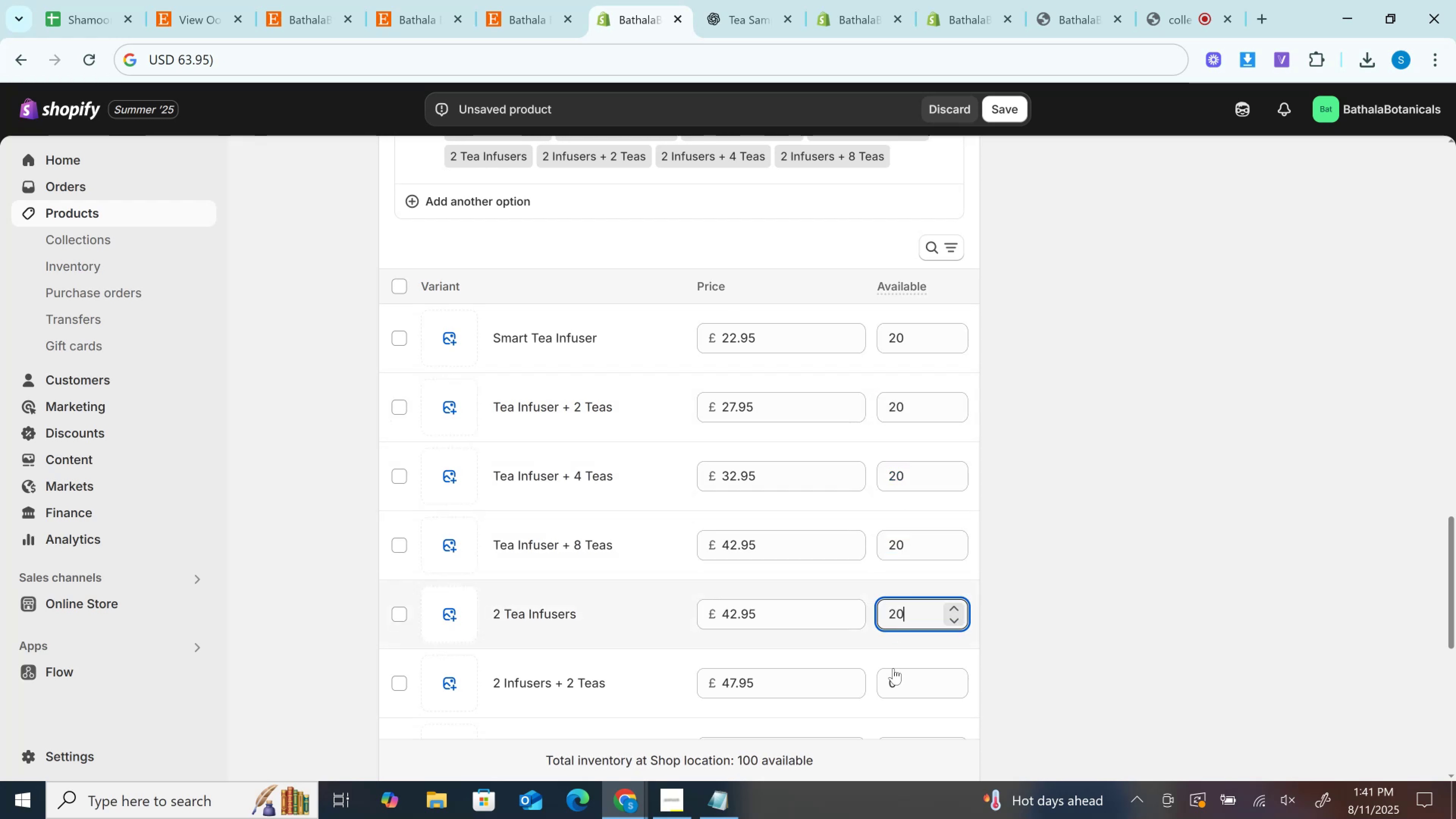 
key(Control+V)
 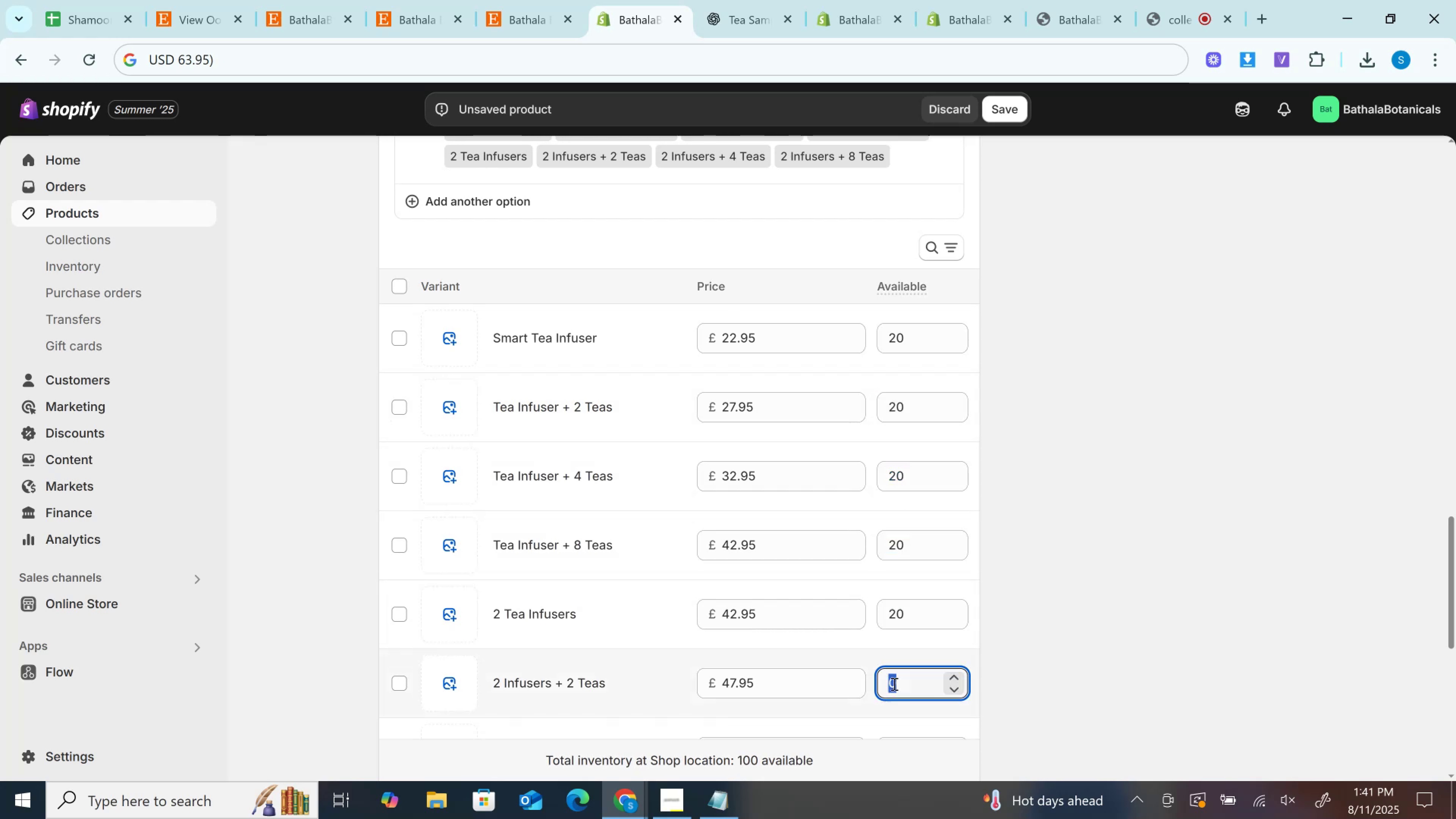 
left_click([893, 684])
 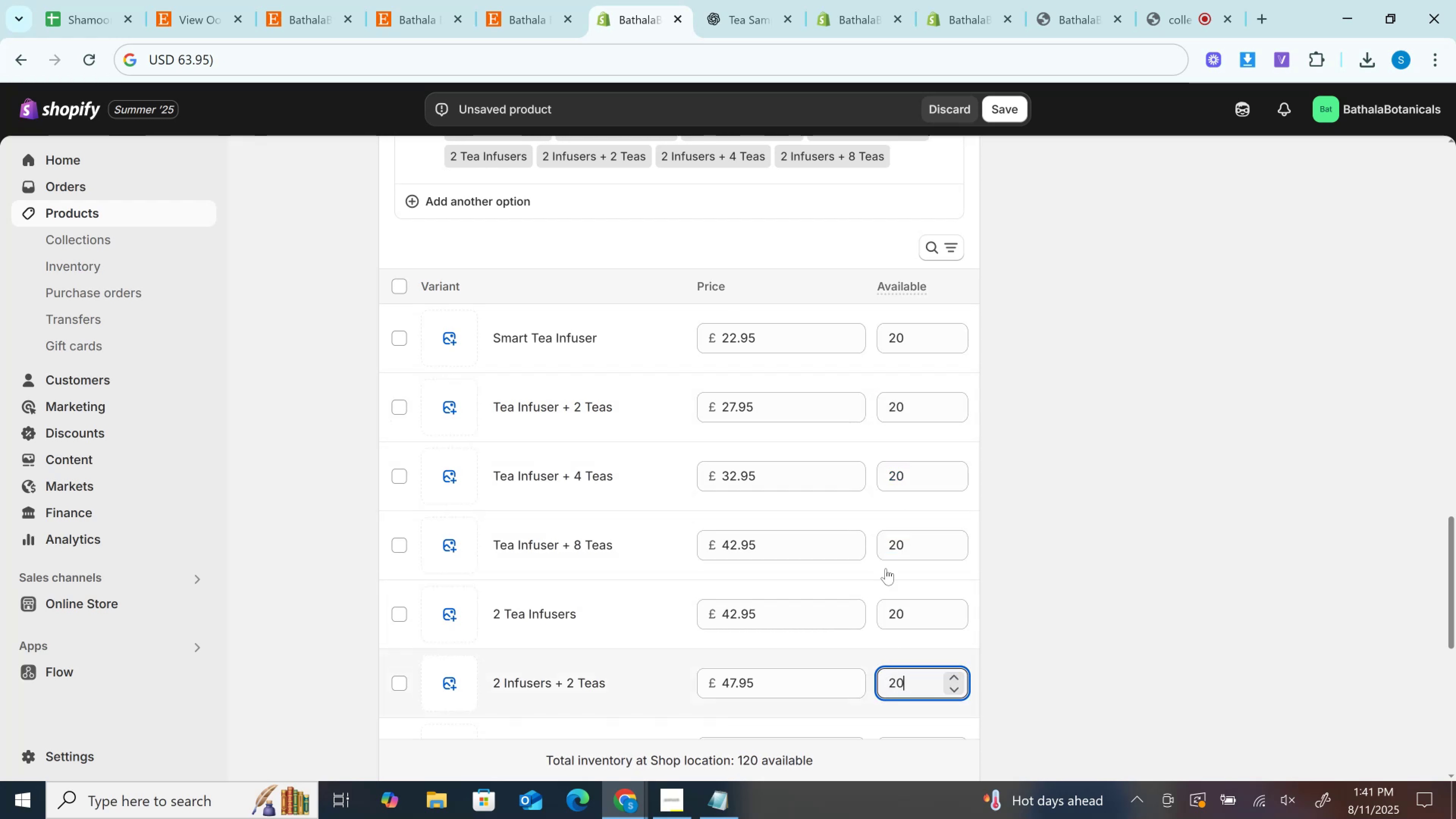 
scroll: coordinate [886, 560], scroll_direction: down, amount: 1.0
 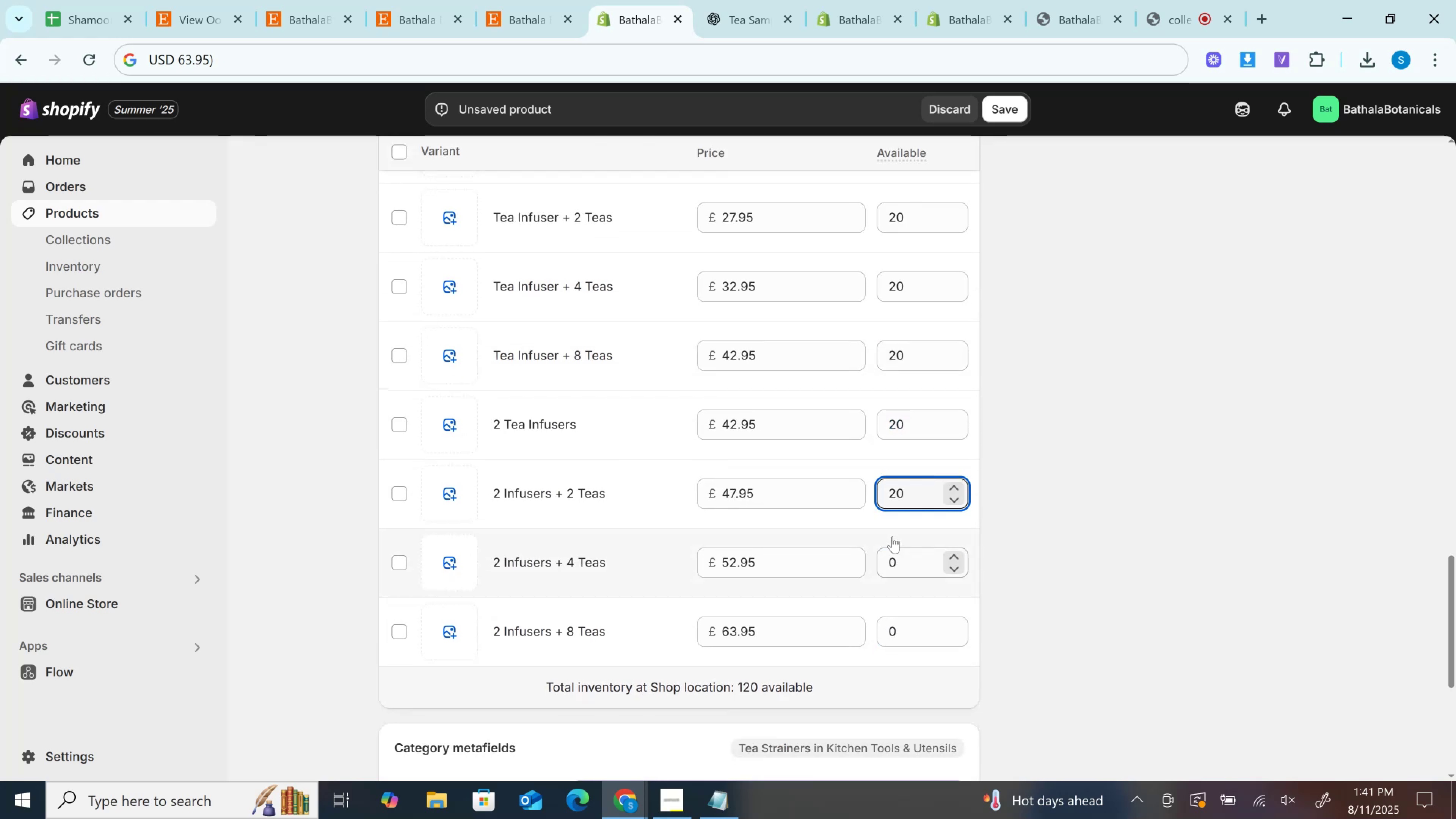 
left_click([899, 576])
 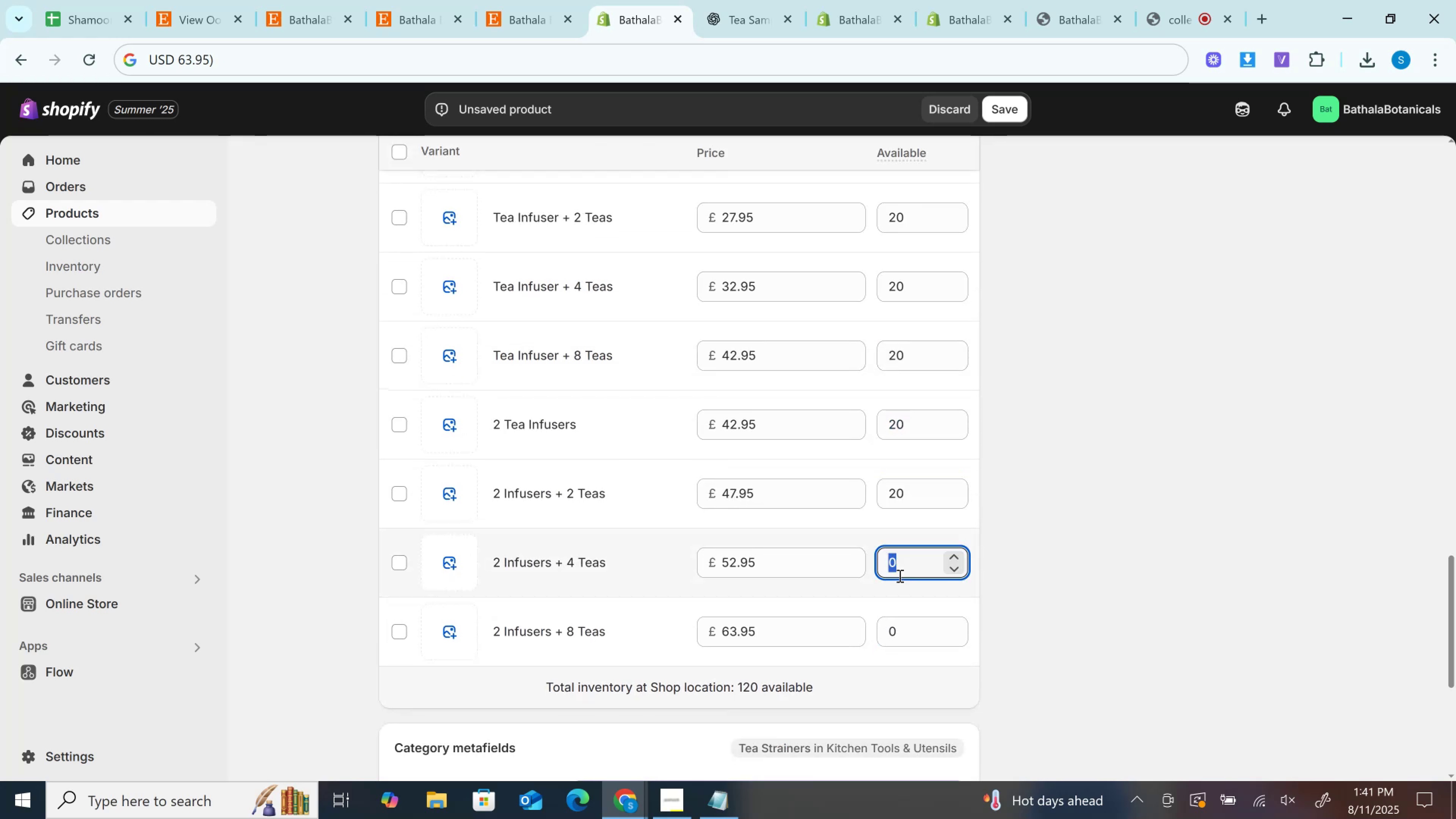 
key(Control+V)
 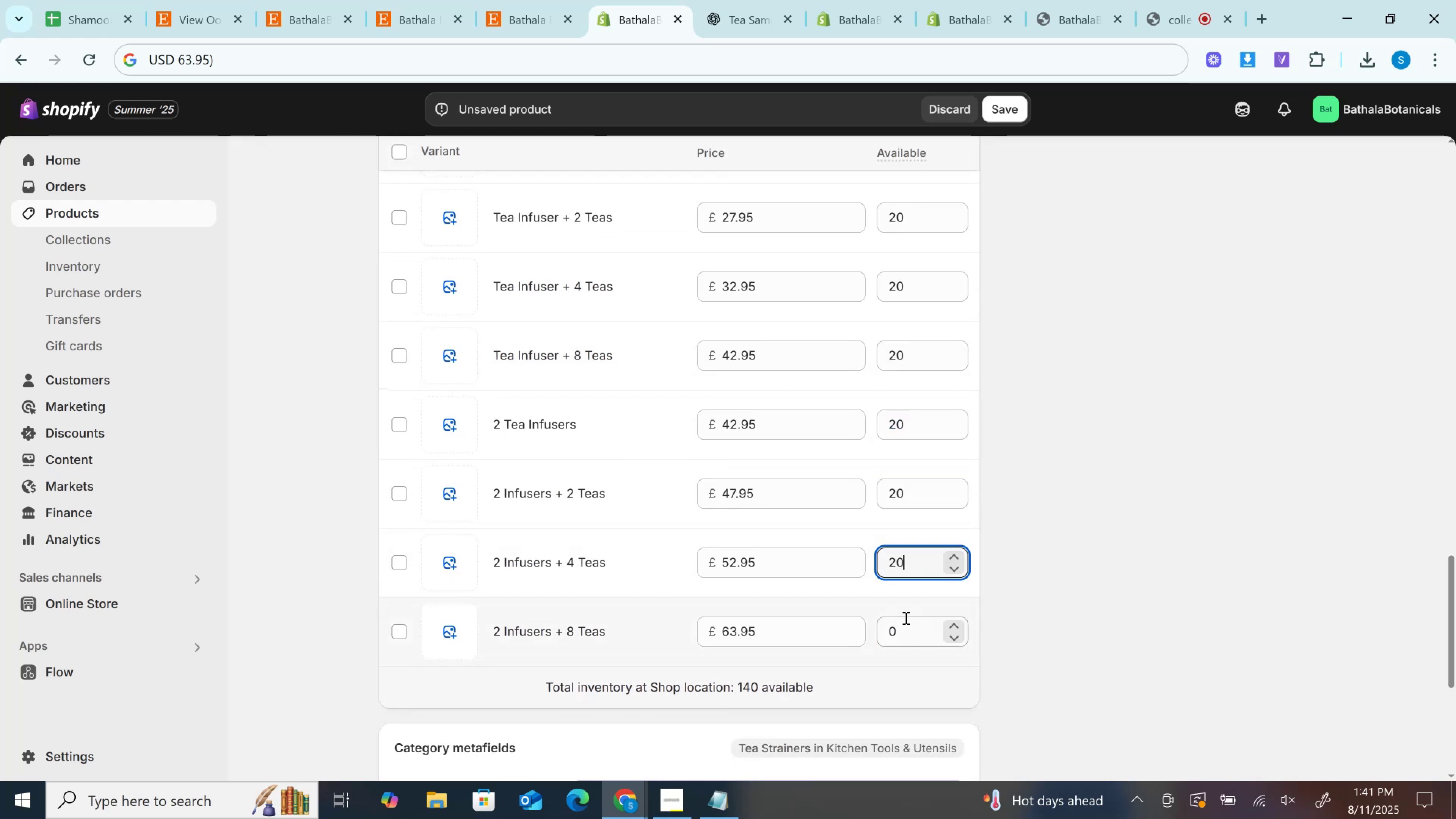 
left_click([905, 618])
 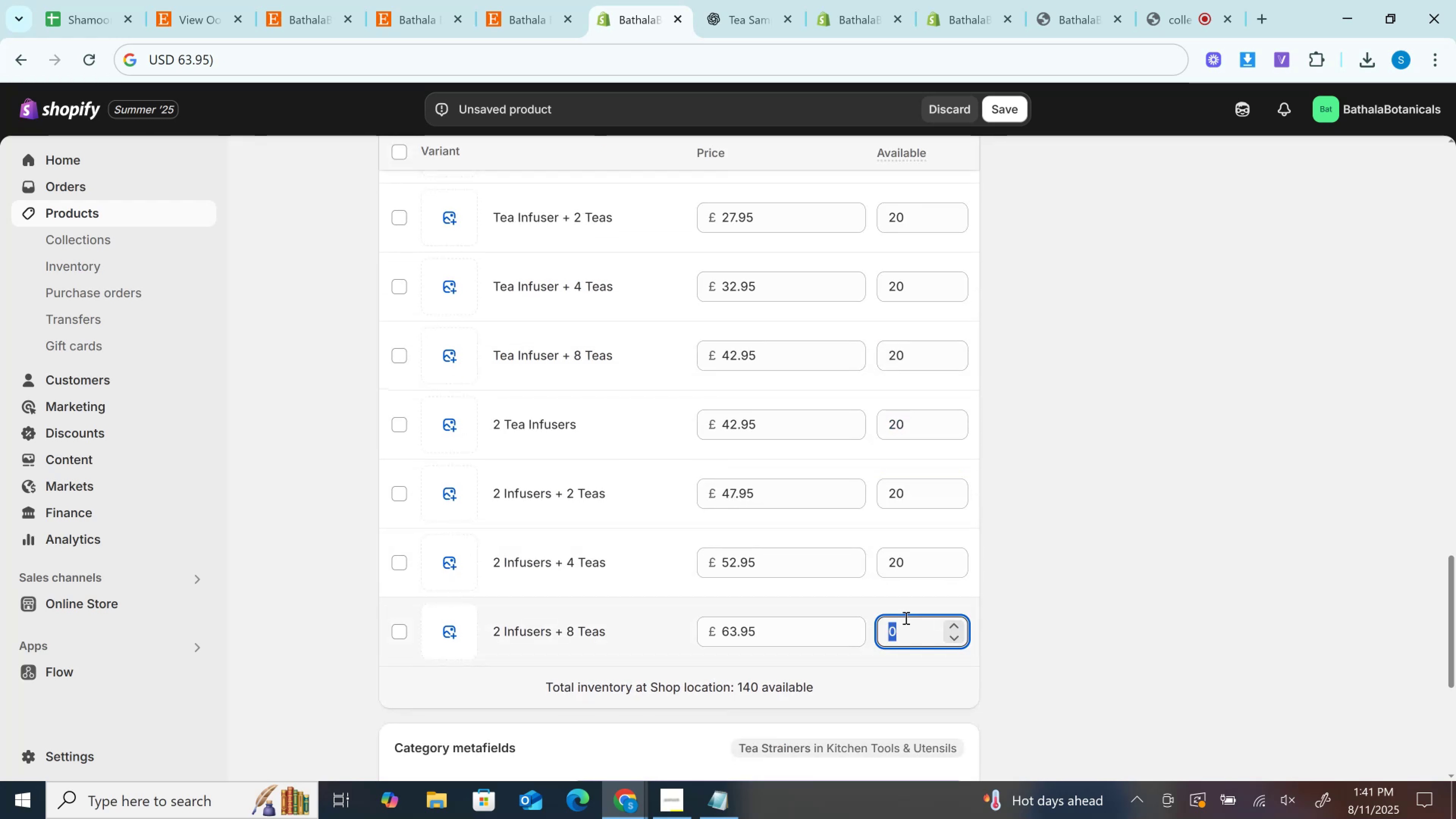 
key(Control+V)
 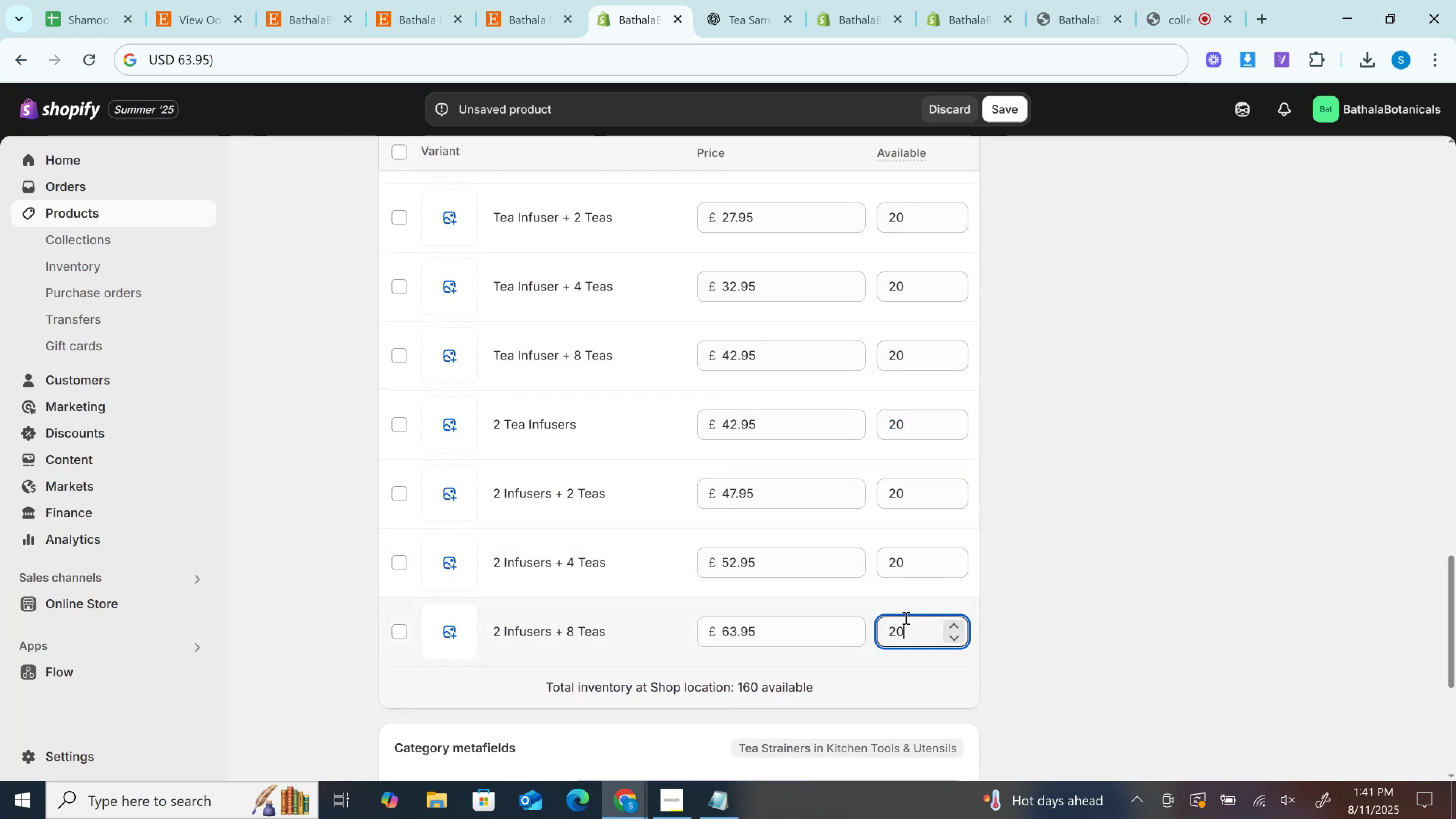 
scroll: coordinate [905, 618], scroll_direction: down, amount: 3.0
 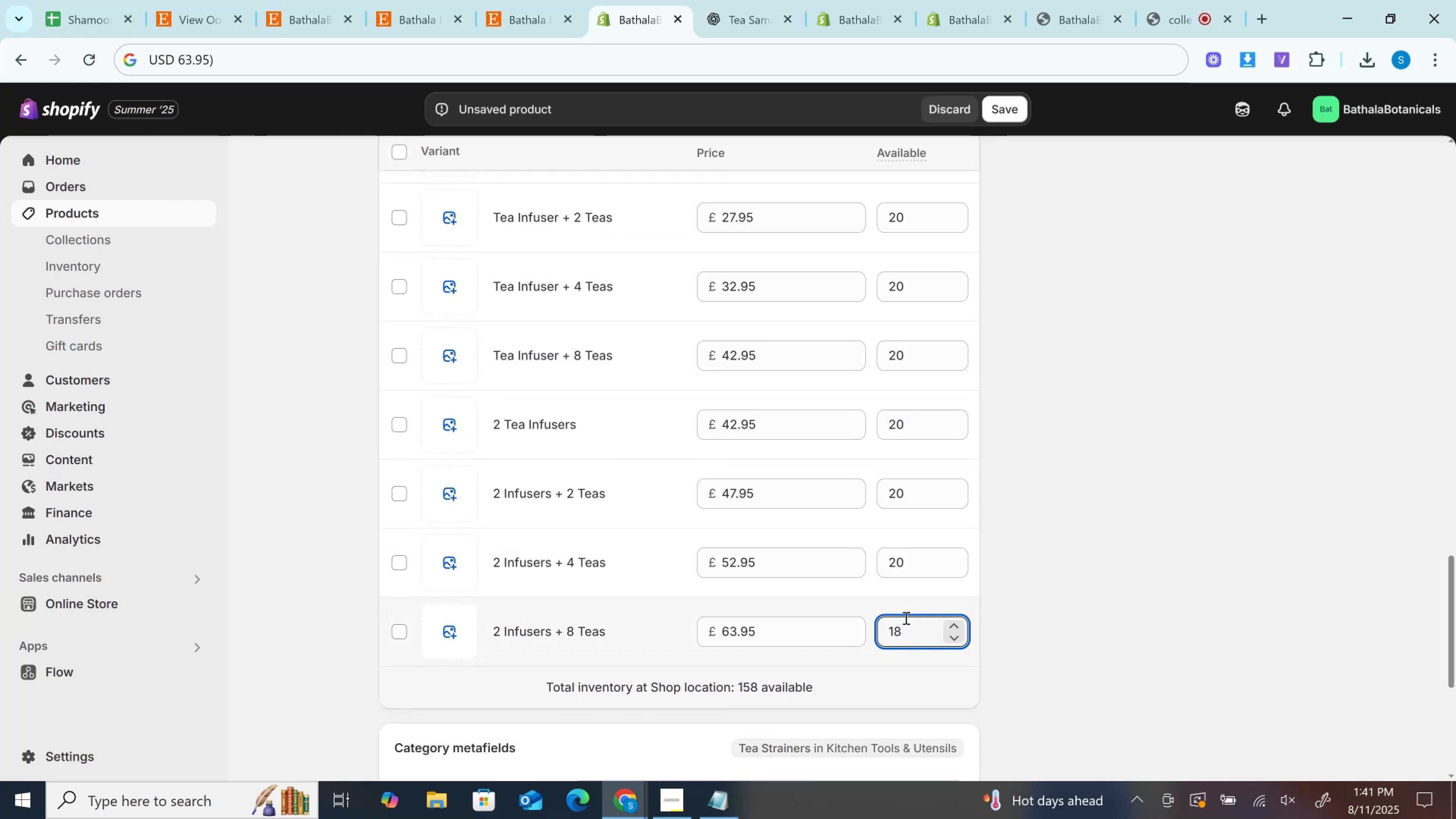 
scroll: coordinate [905, 618], scroll_direction: up, amount: 5.0
 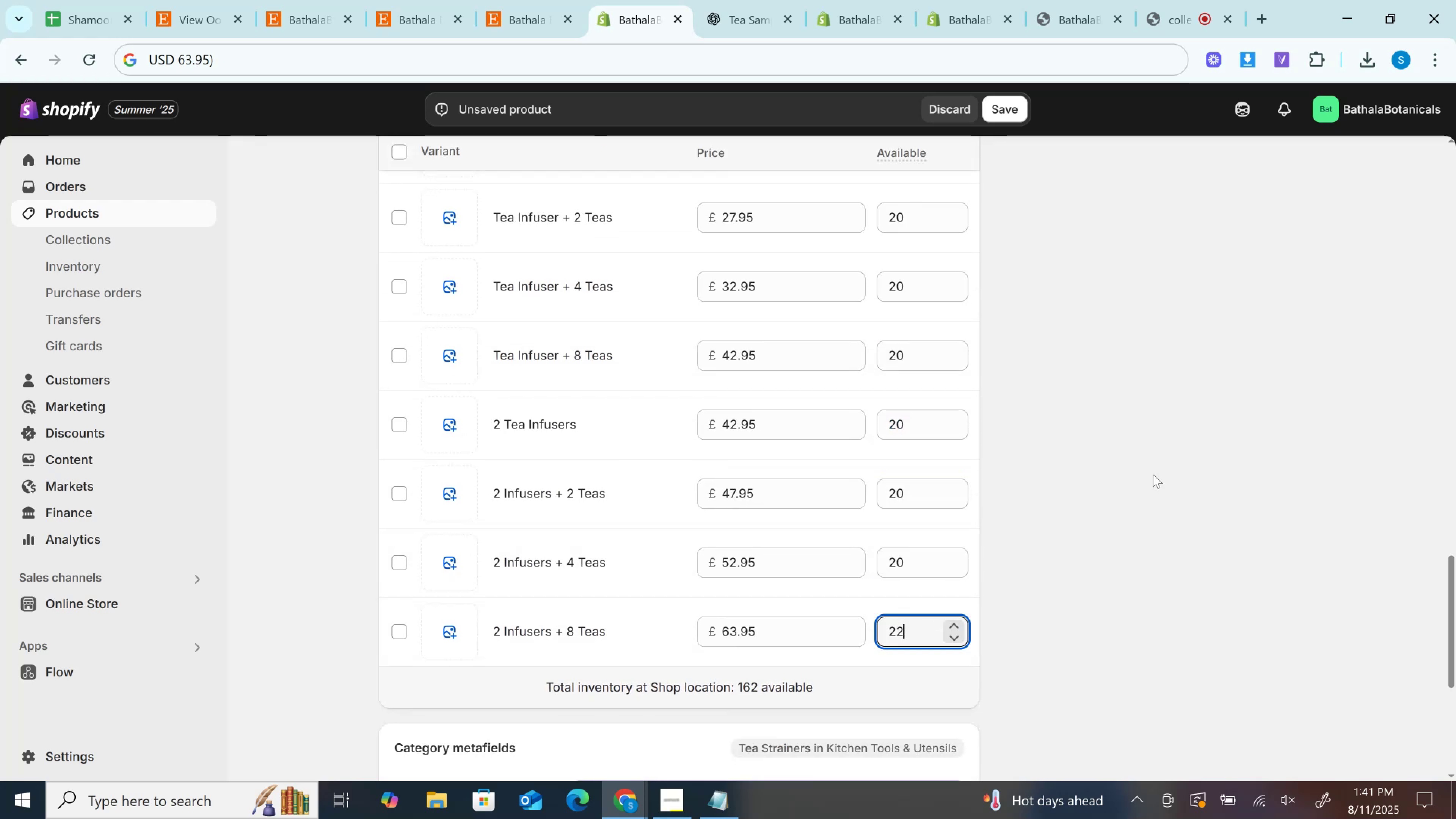 
scroll: coordinate [1153, 474], scroll_direction: down, amount: 3.0
 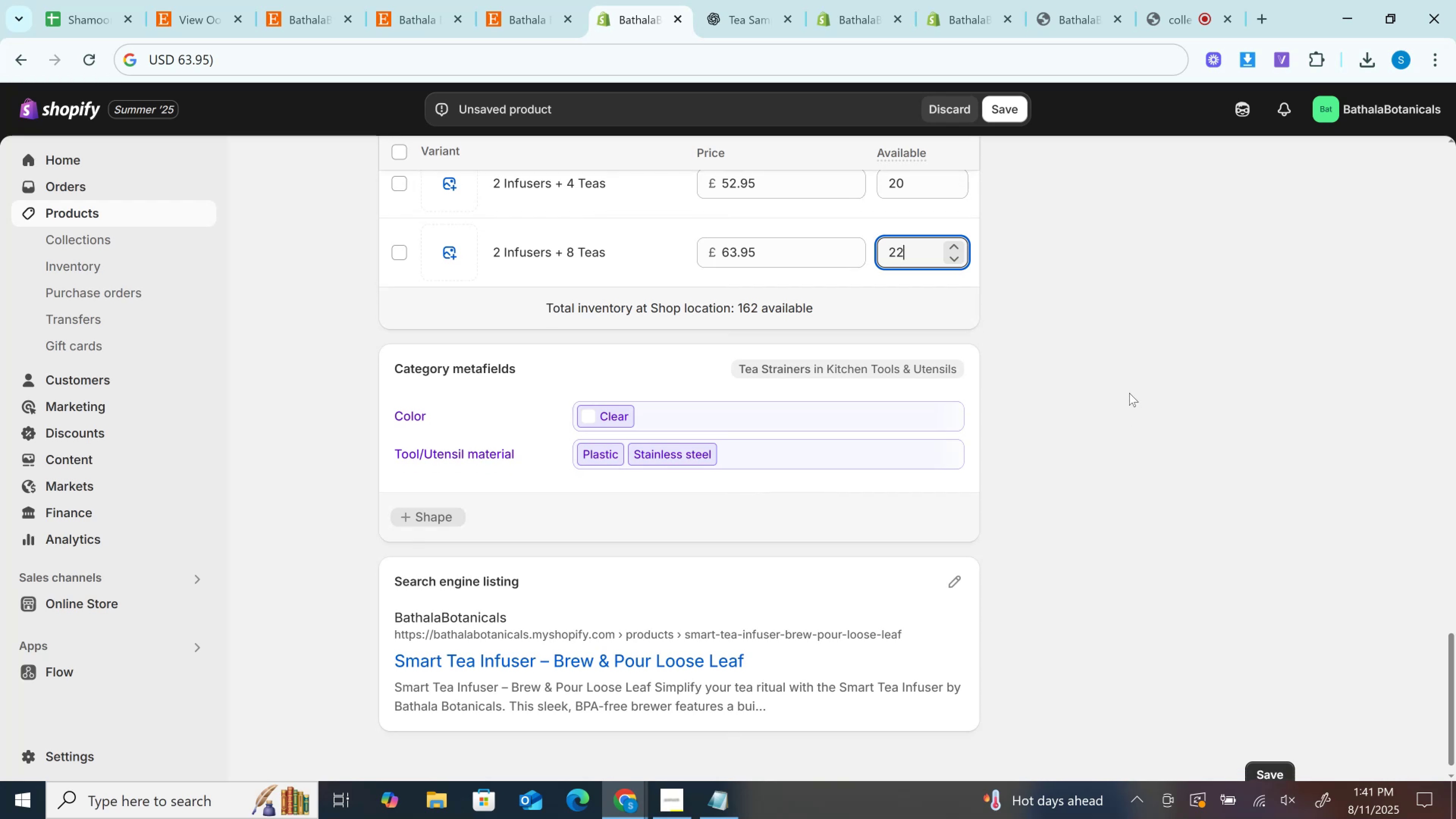 
scroll: coordinate [1138, 439], scroll_direction: up, amount: 24.0
 